 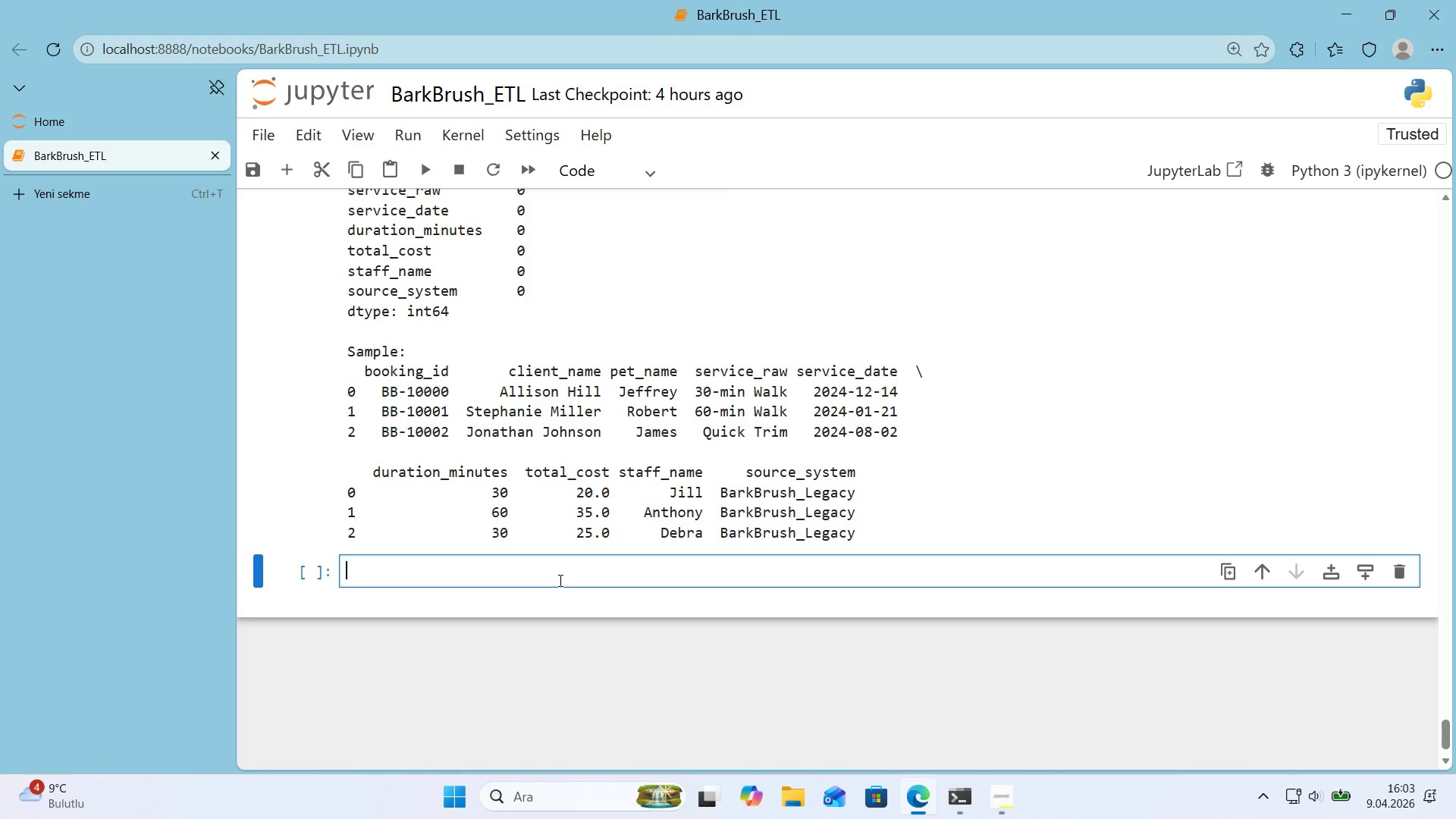 
key(Alt+Control+3)
 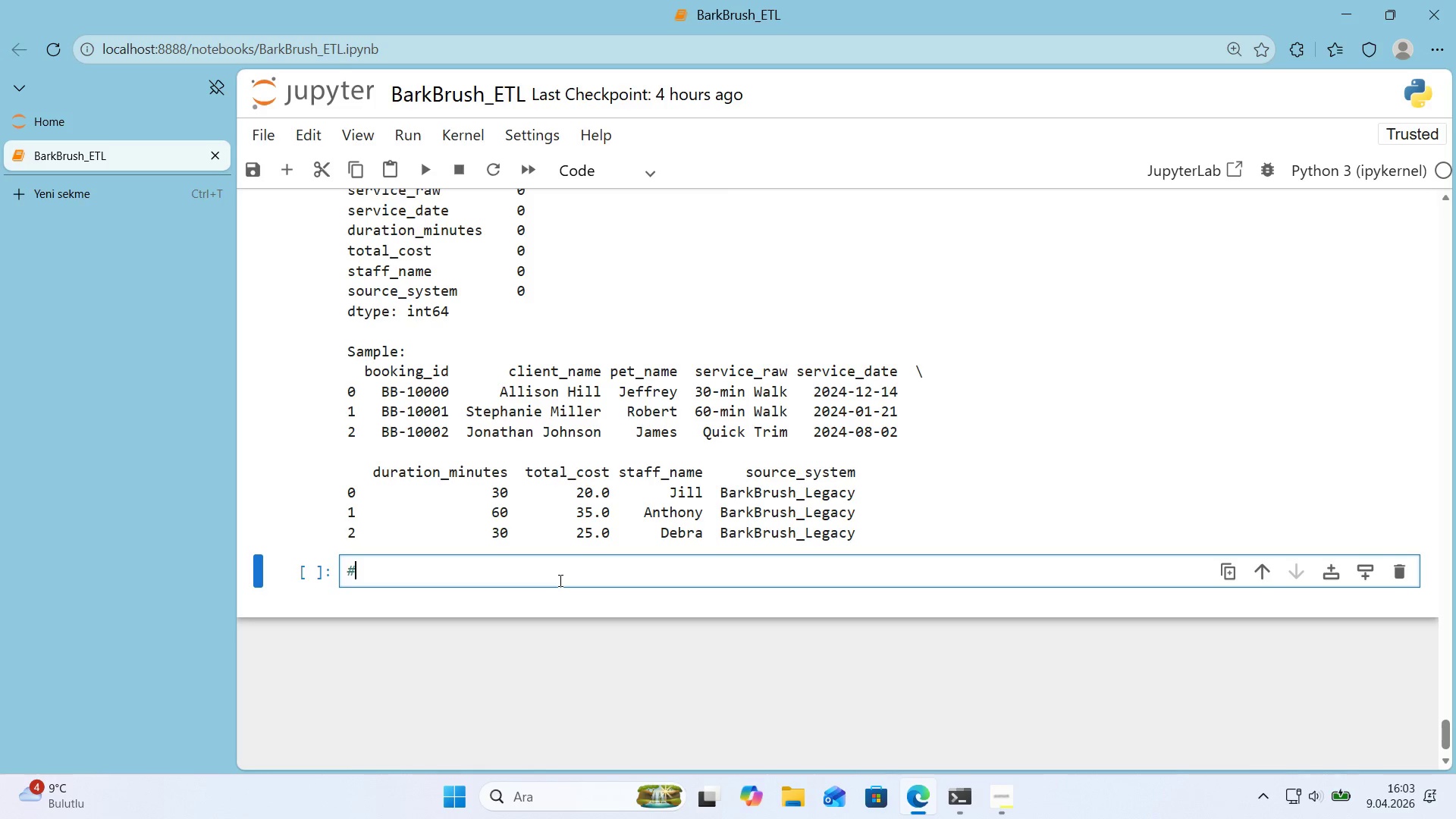 
key(Alt+Control+3)
 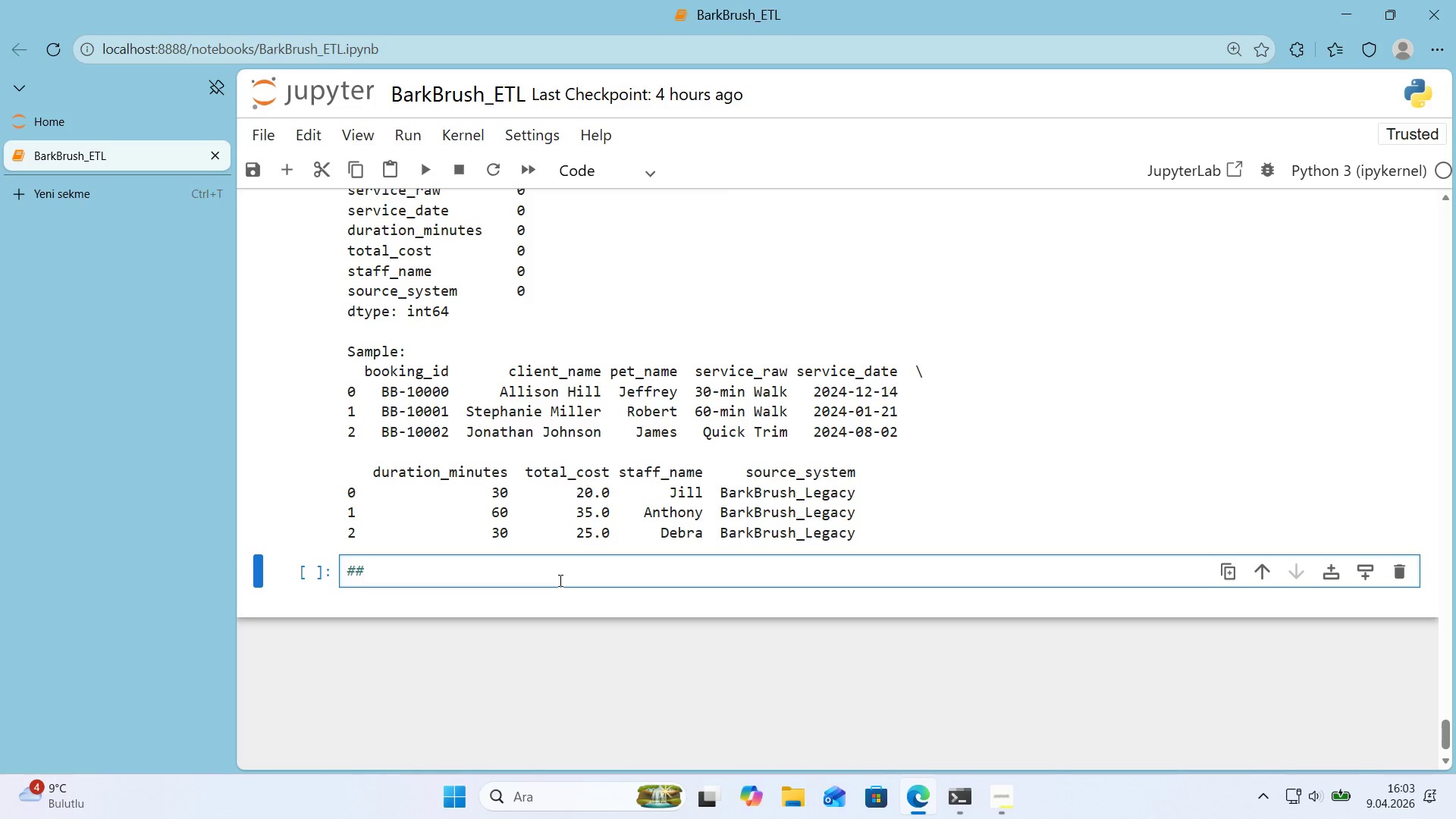 
type( 4. Transform - Clean'ng Source B)
 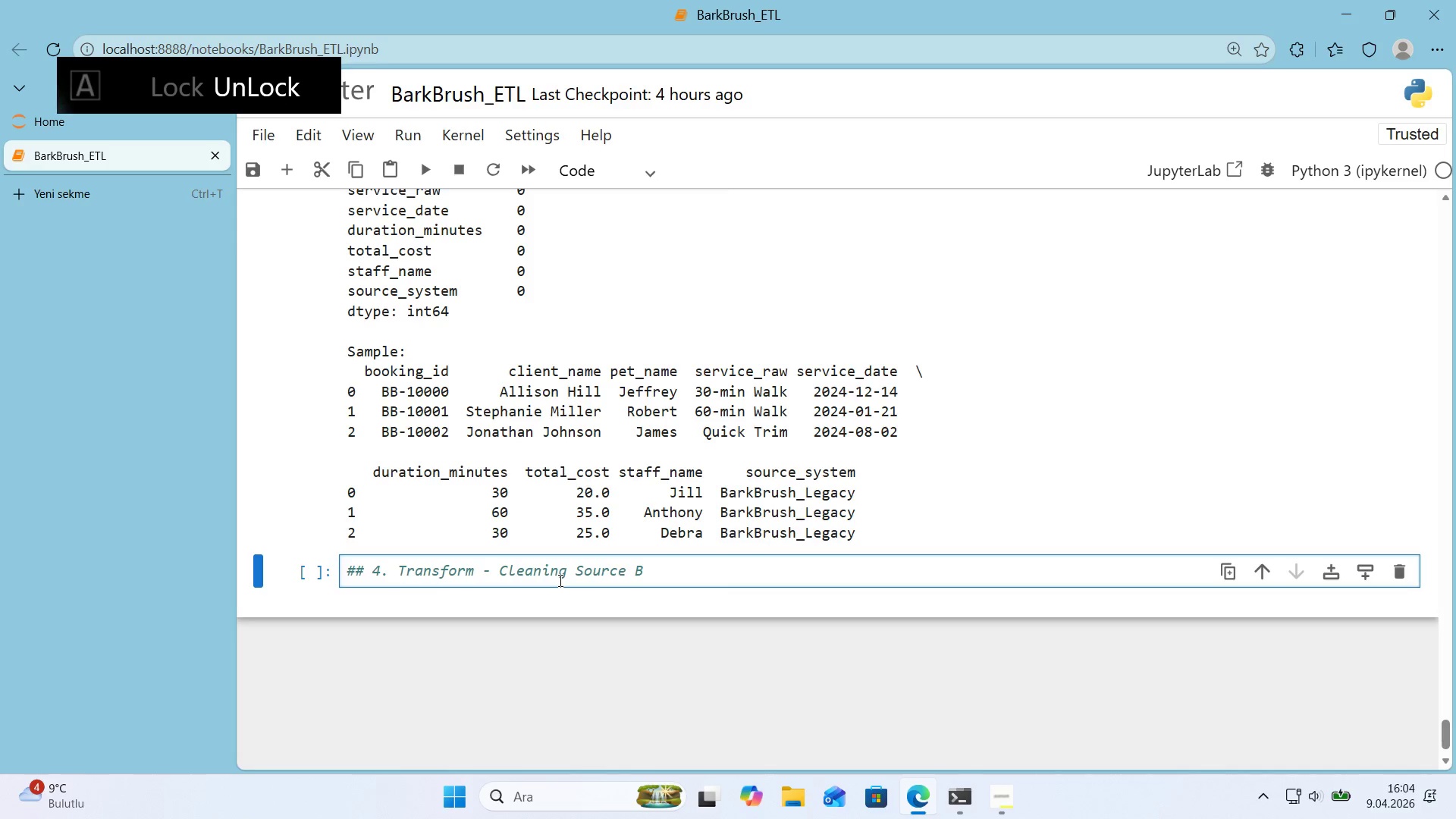 
key(Enter)
 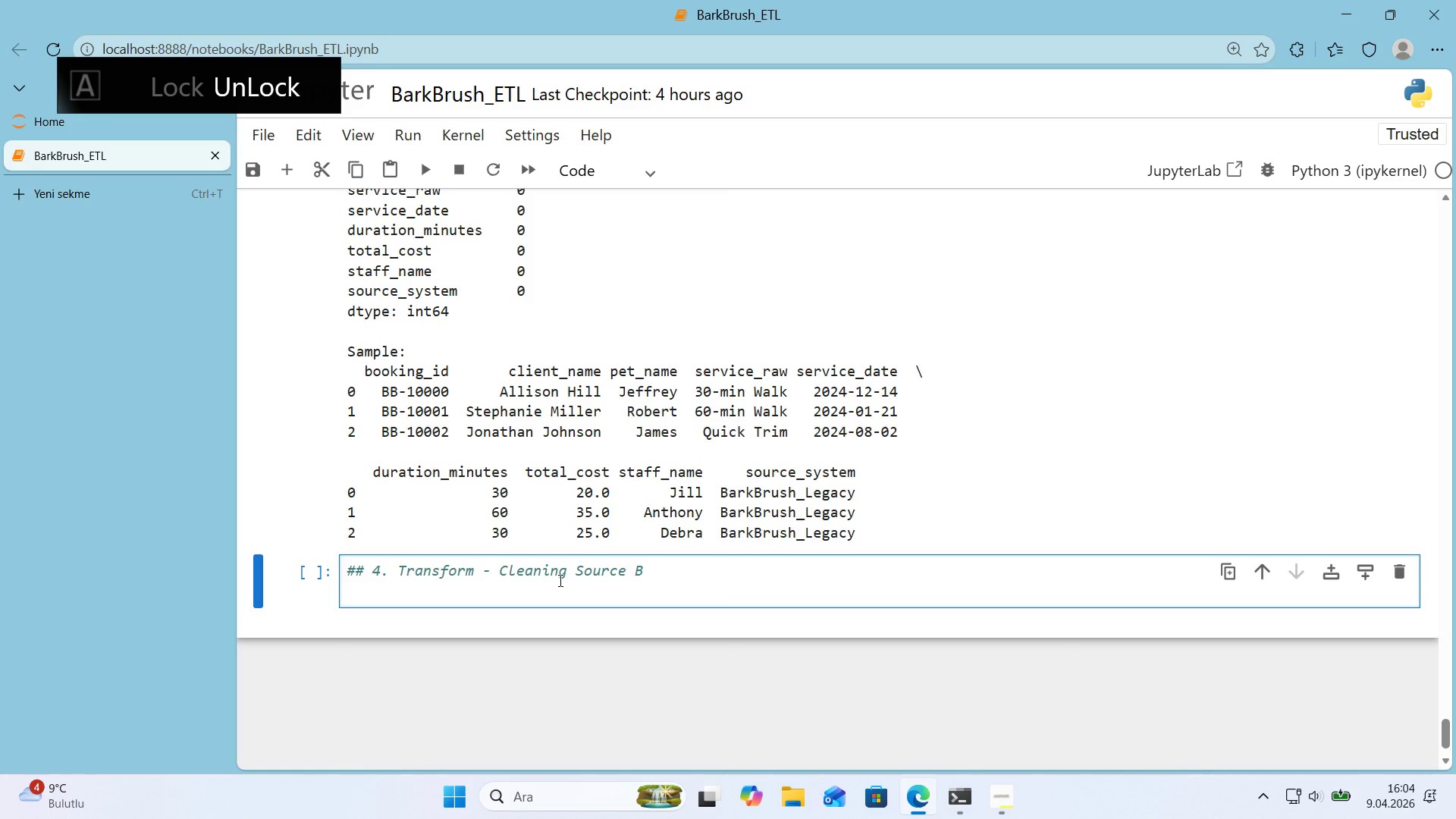 
key(Enter)
 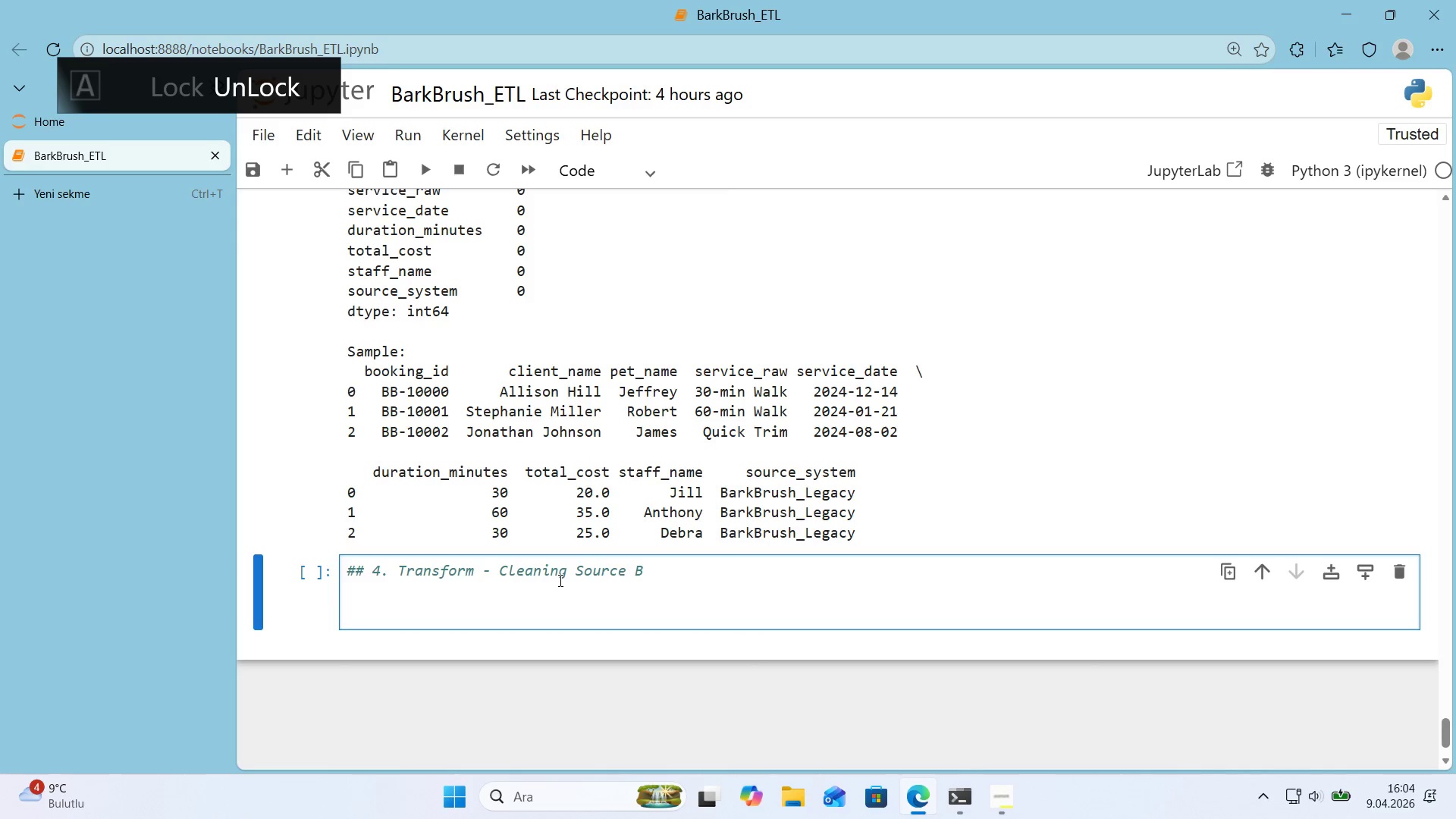 
type(Source B 's harder>)
 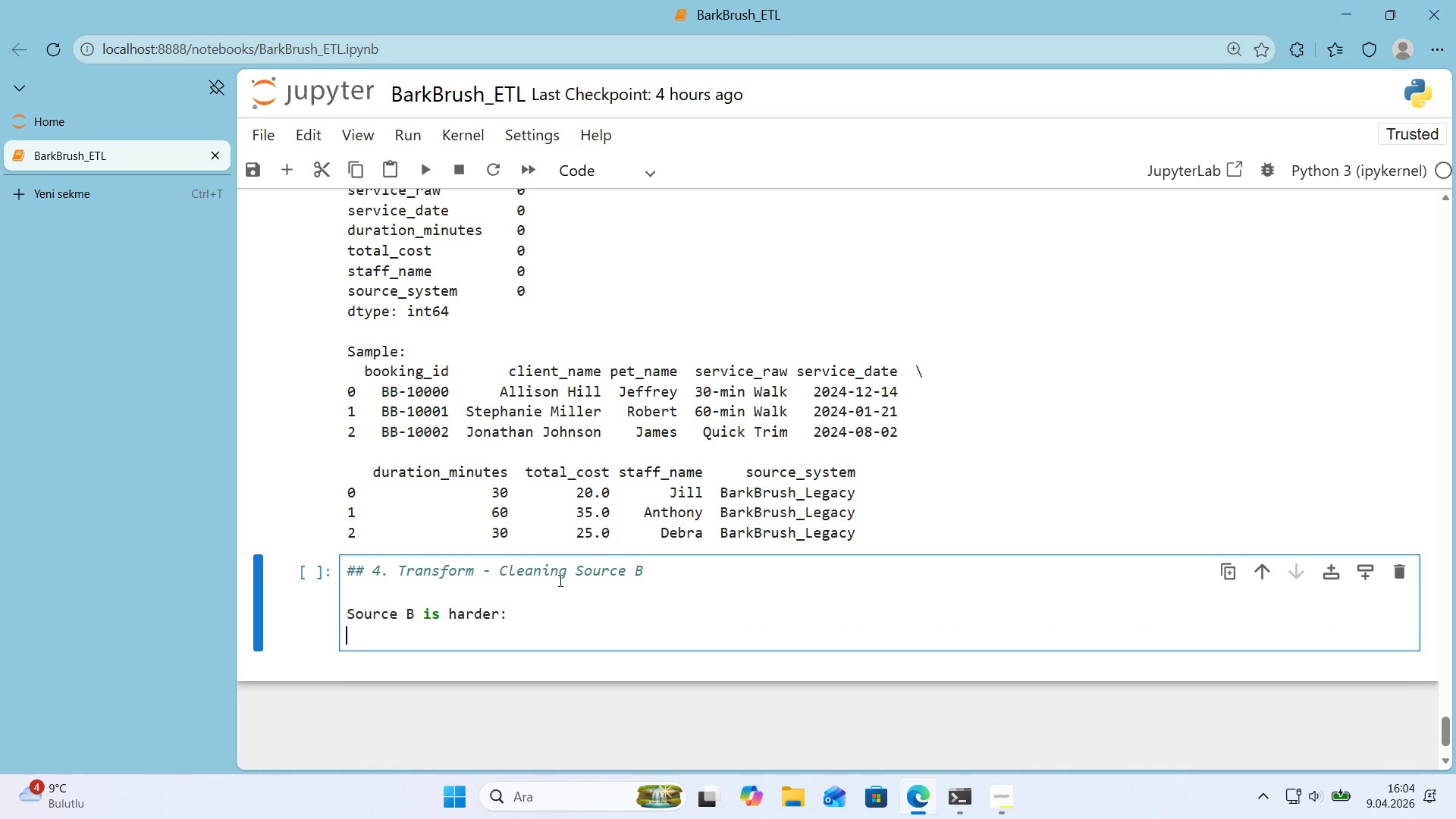 
 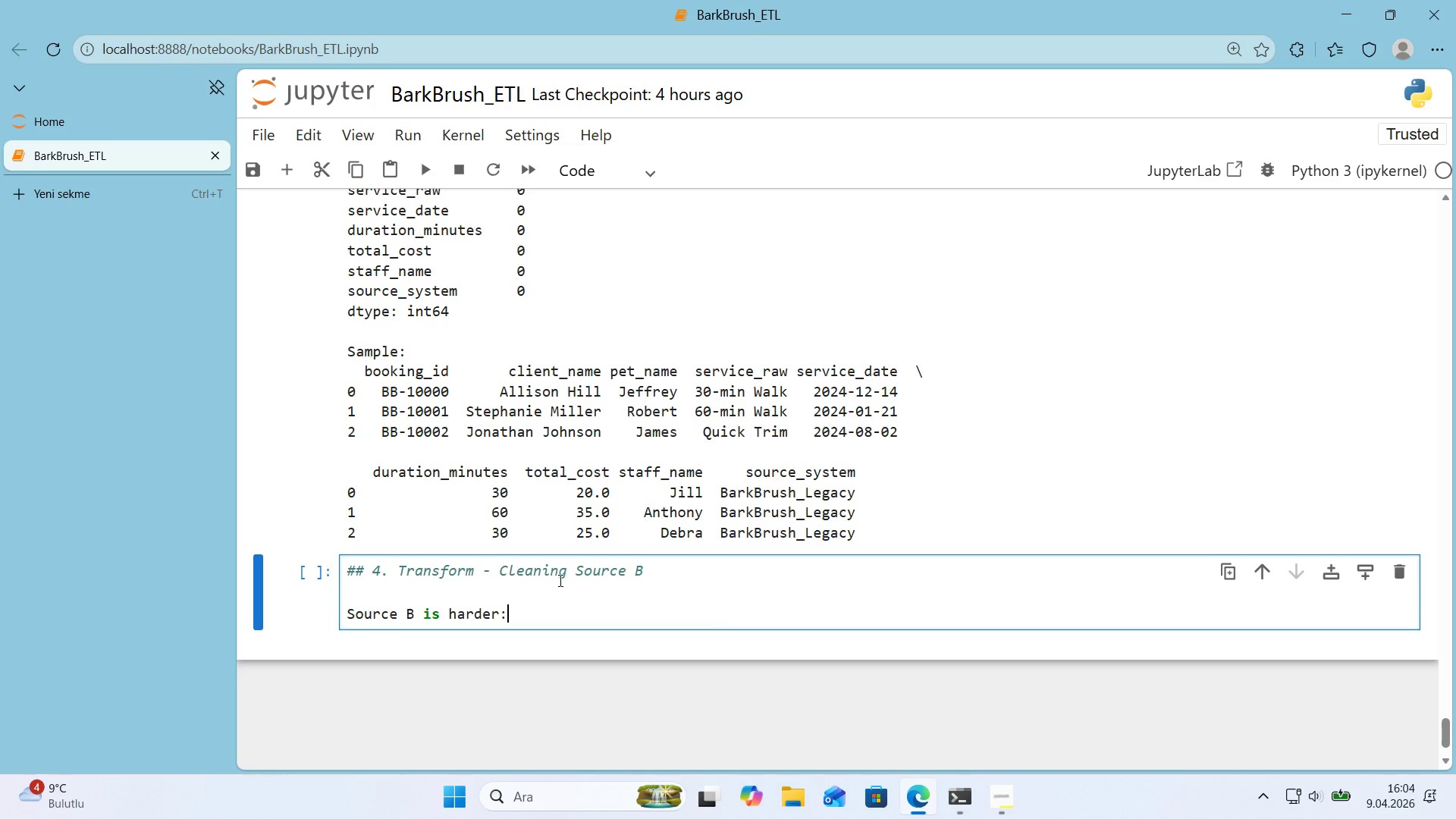 
key(Enter)
 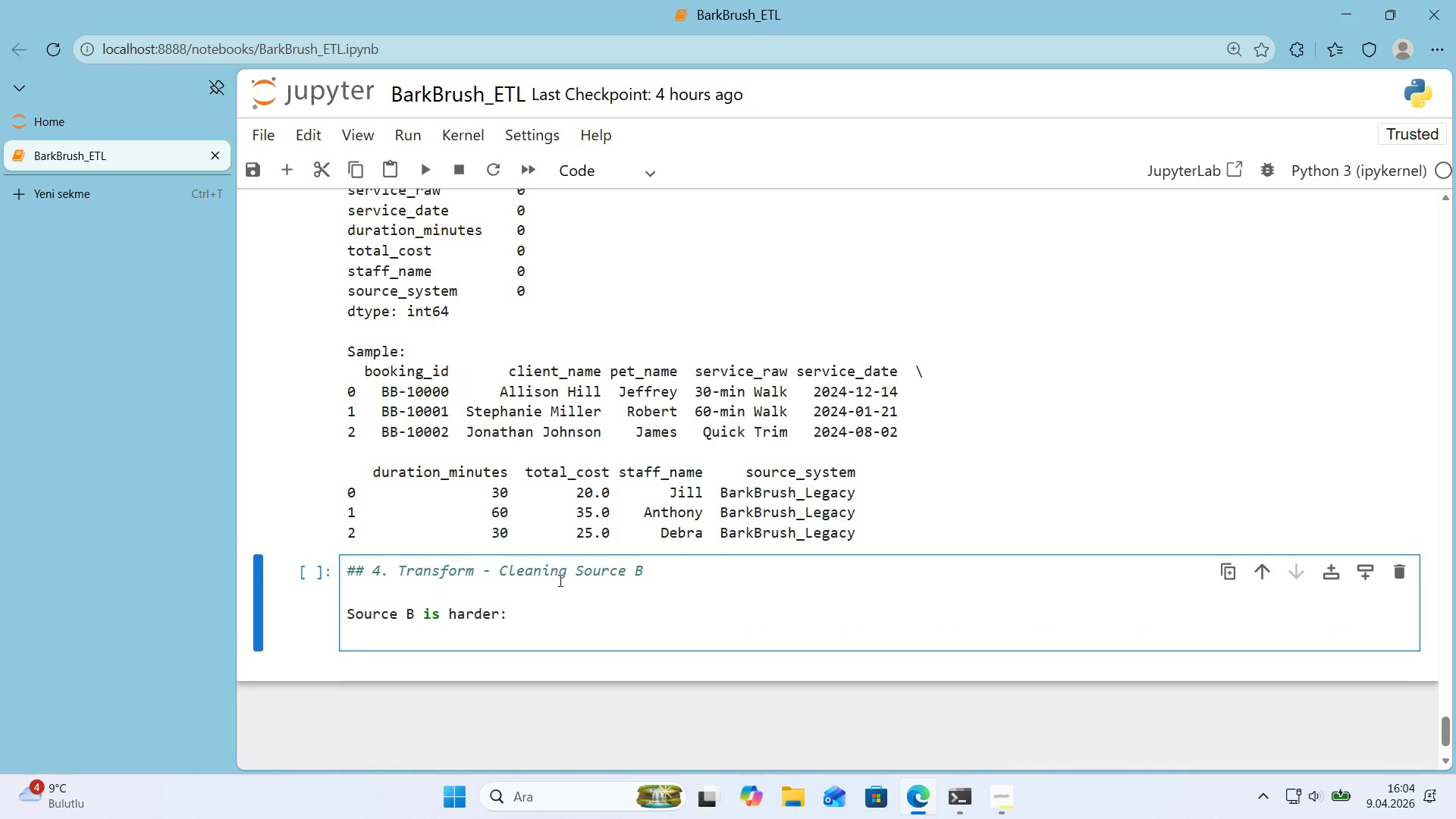 
type(- Column names need more aggres've renam'ng)
 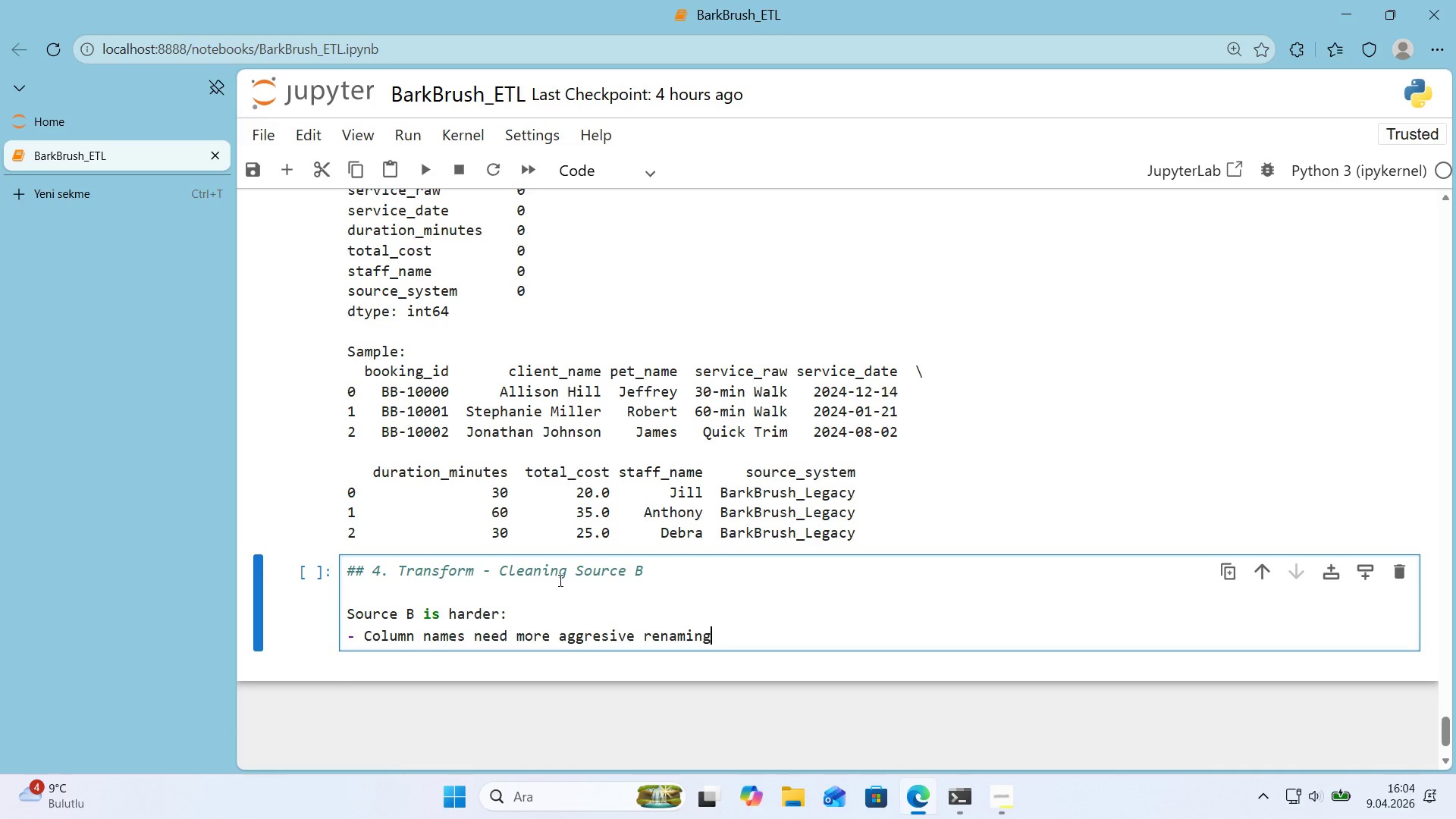 
wait(10.06)
 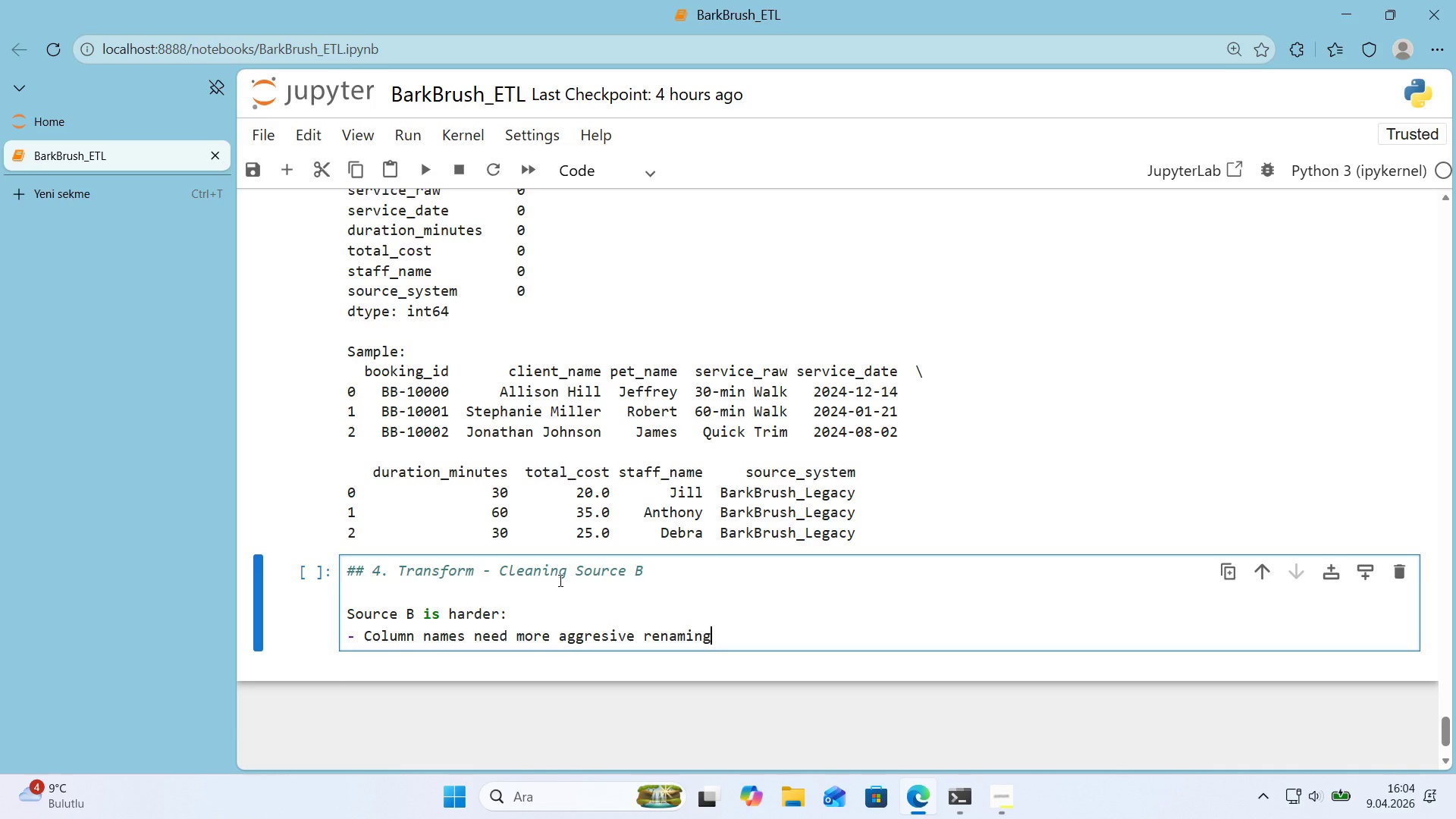 
type( *()
 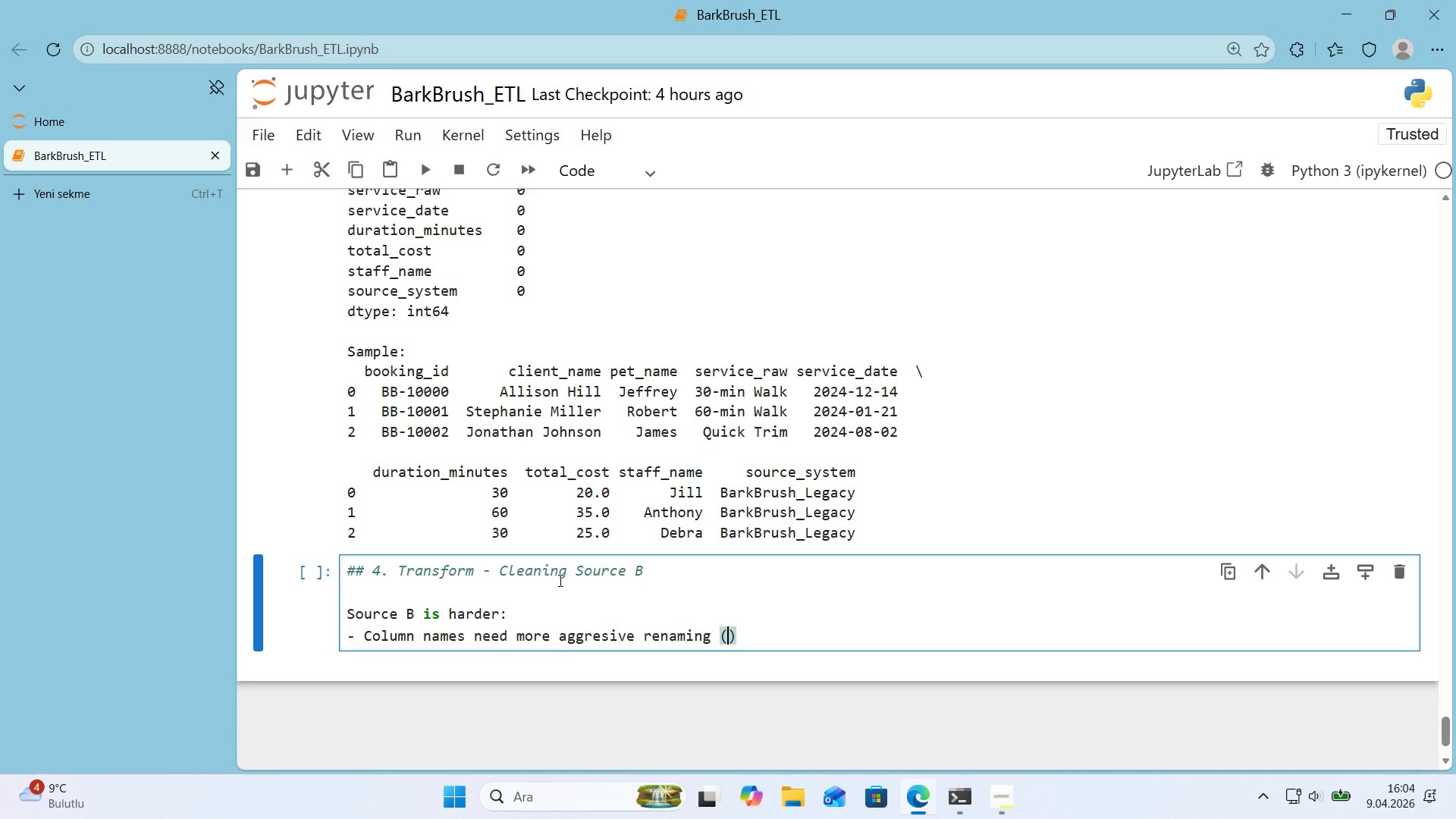 
 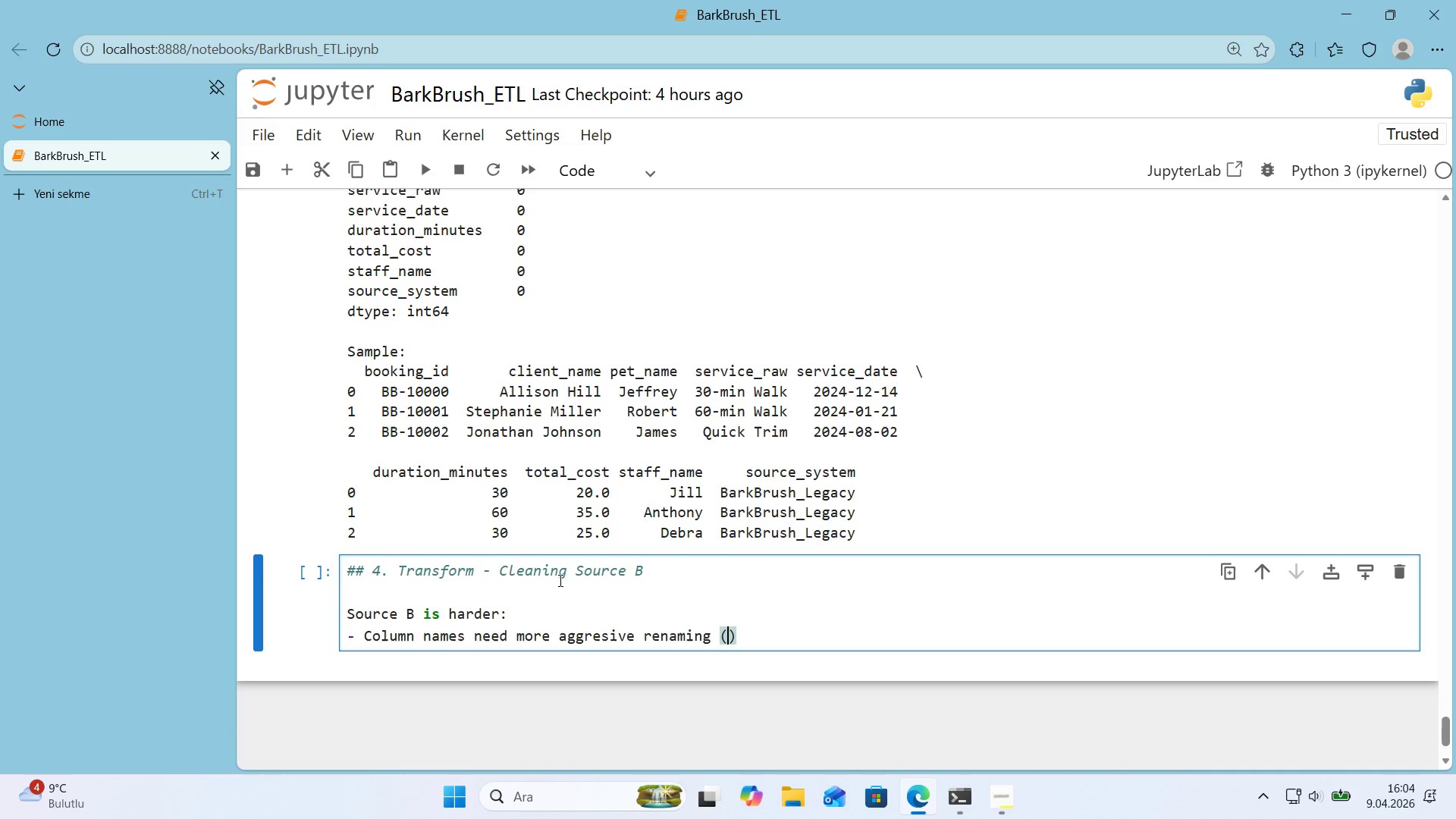 
key(ArrowLeft)
 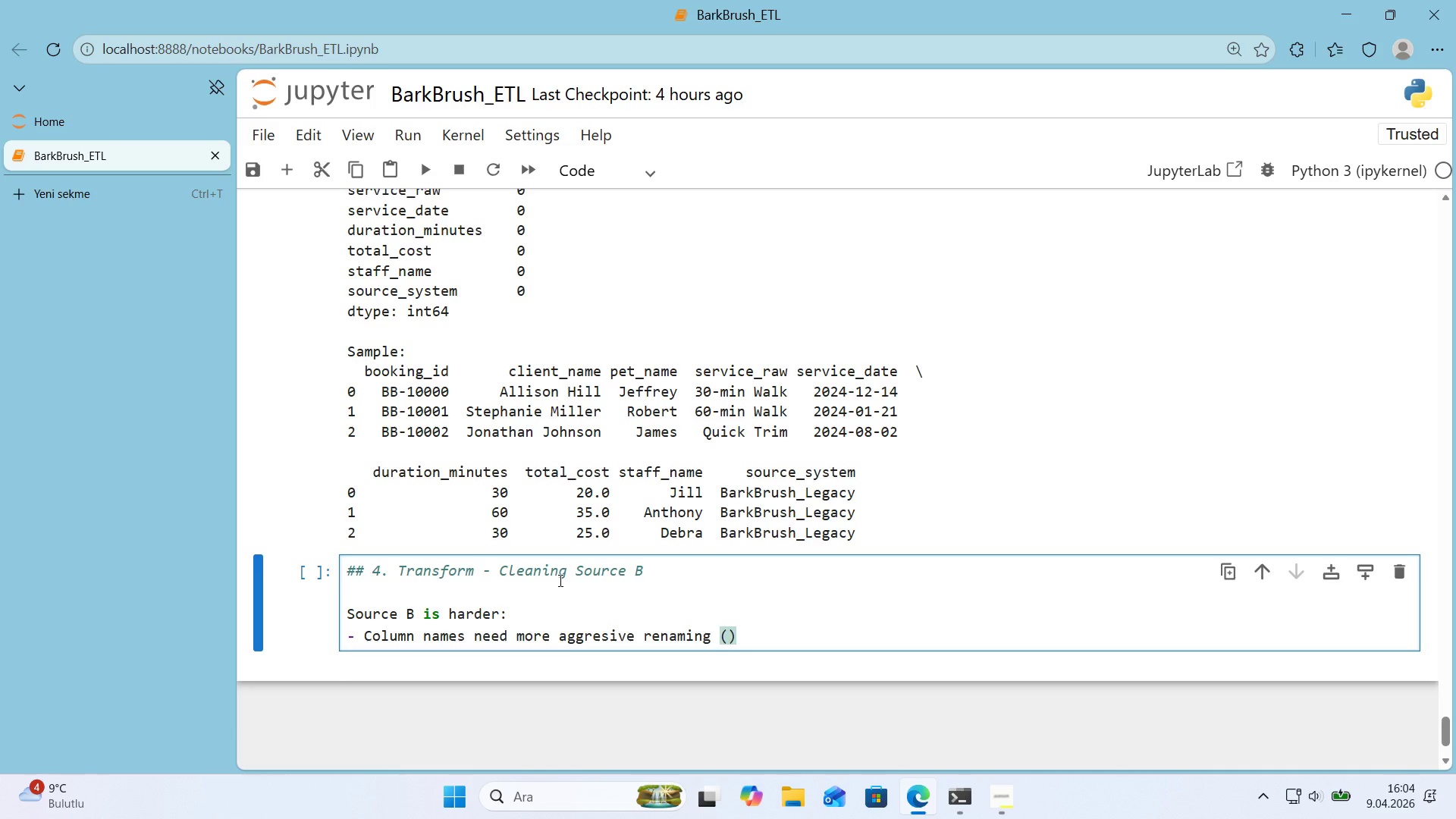 
key(Alt+Control+AltRight)
 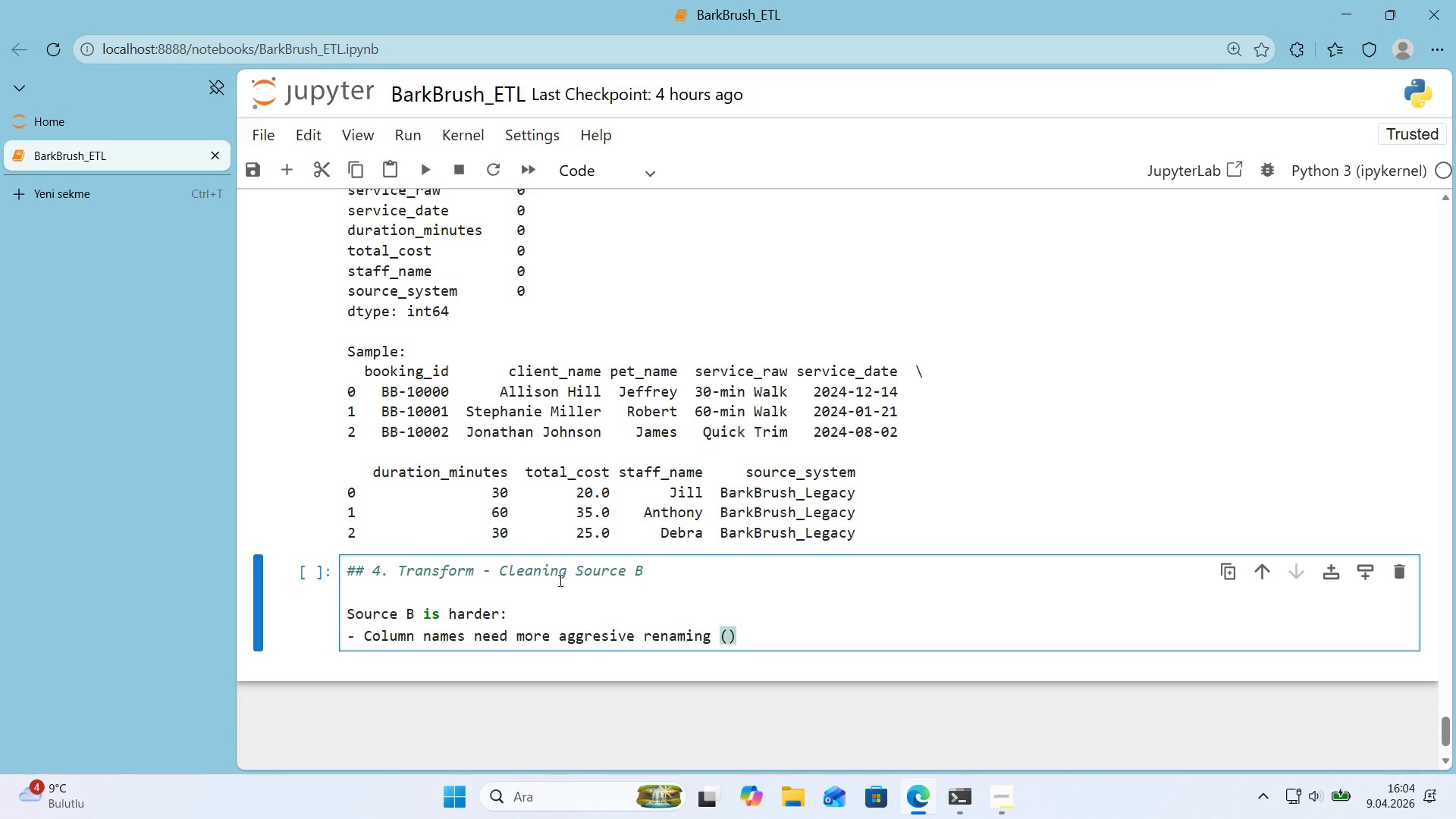 
key(Control+ControlLeft)
 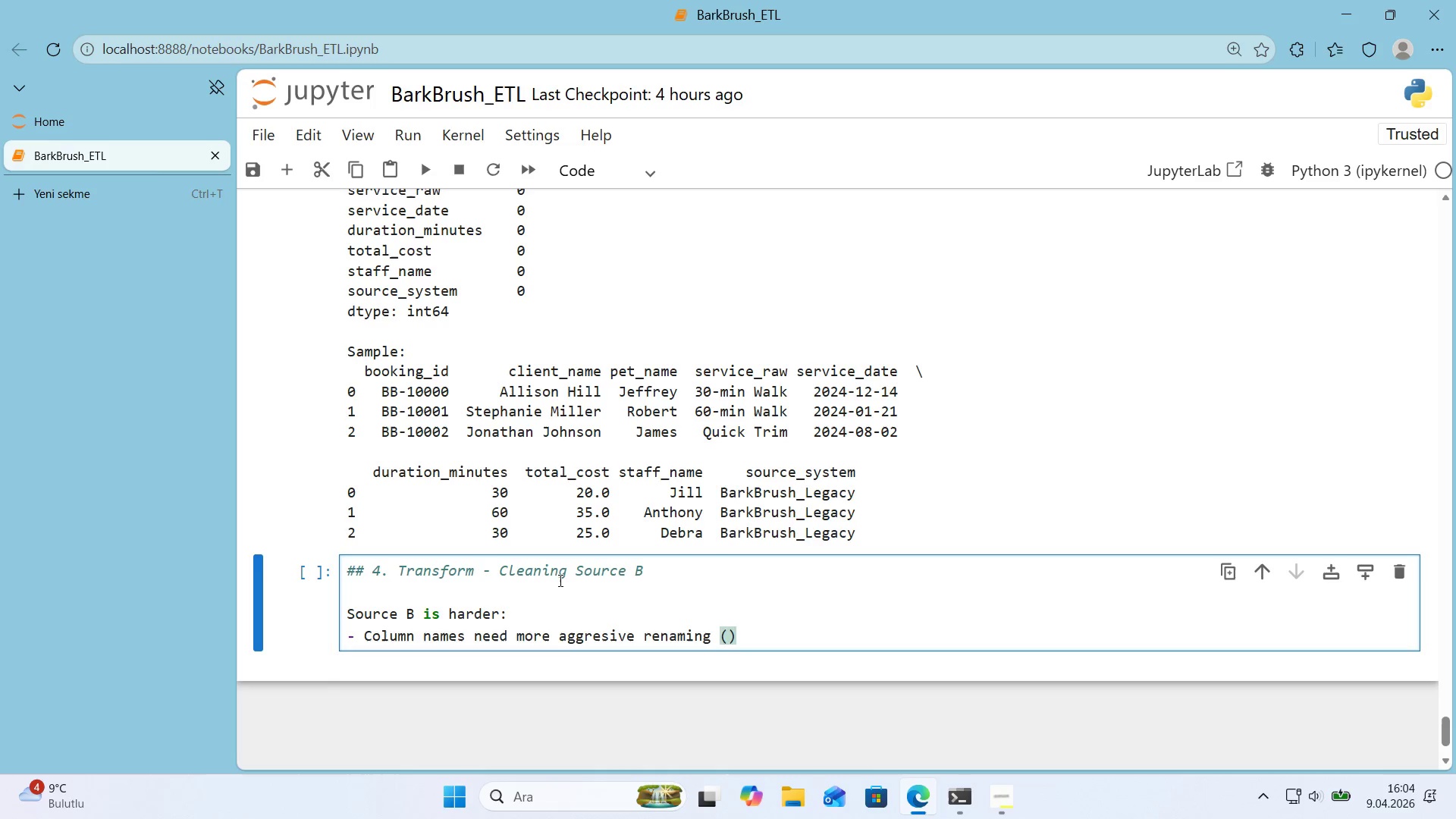 
type(@@)
key(Backspace)
key(Backspace)
 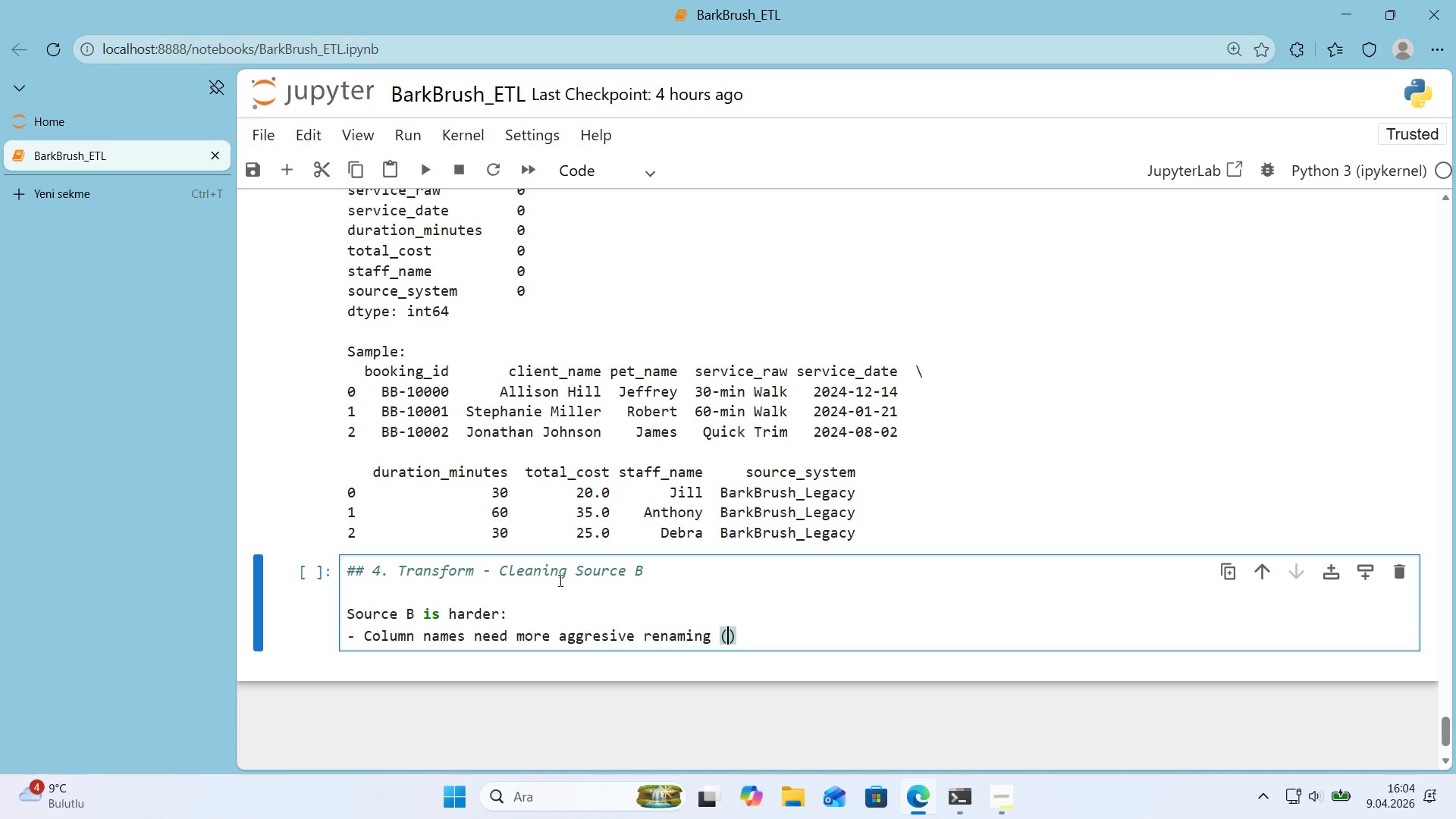 
key(Alt+Control+Comma)
 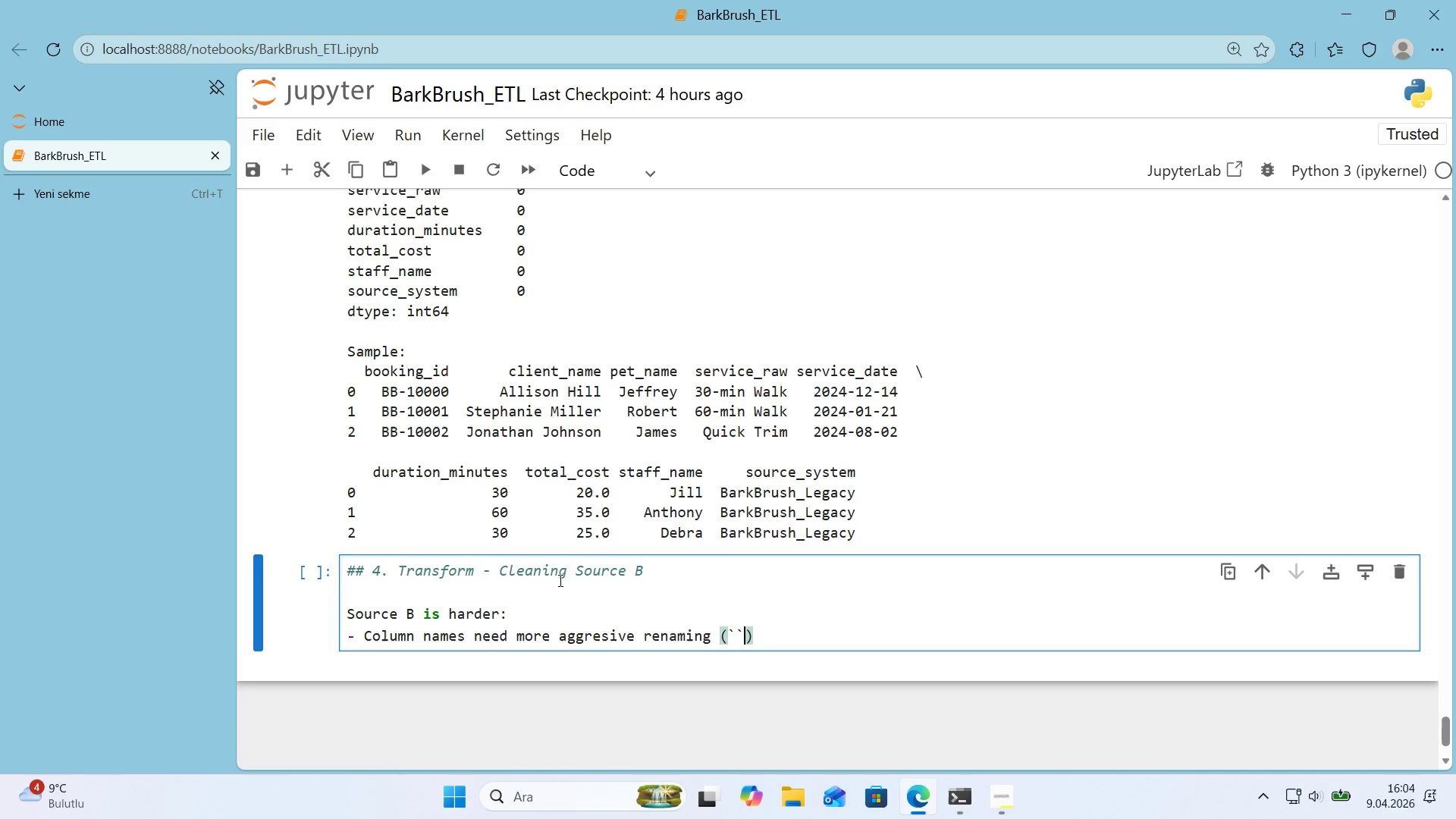 
key(Alt+Control+Comma)
 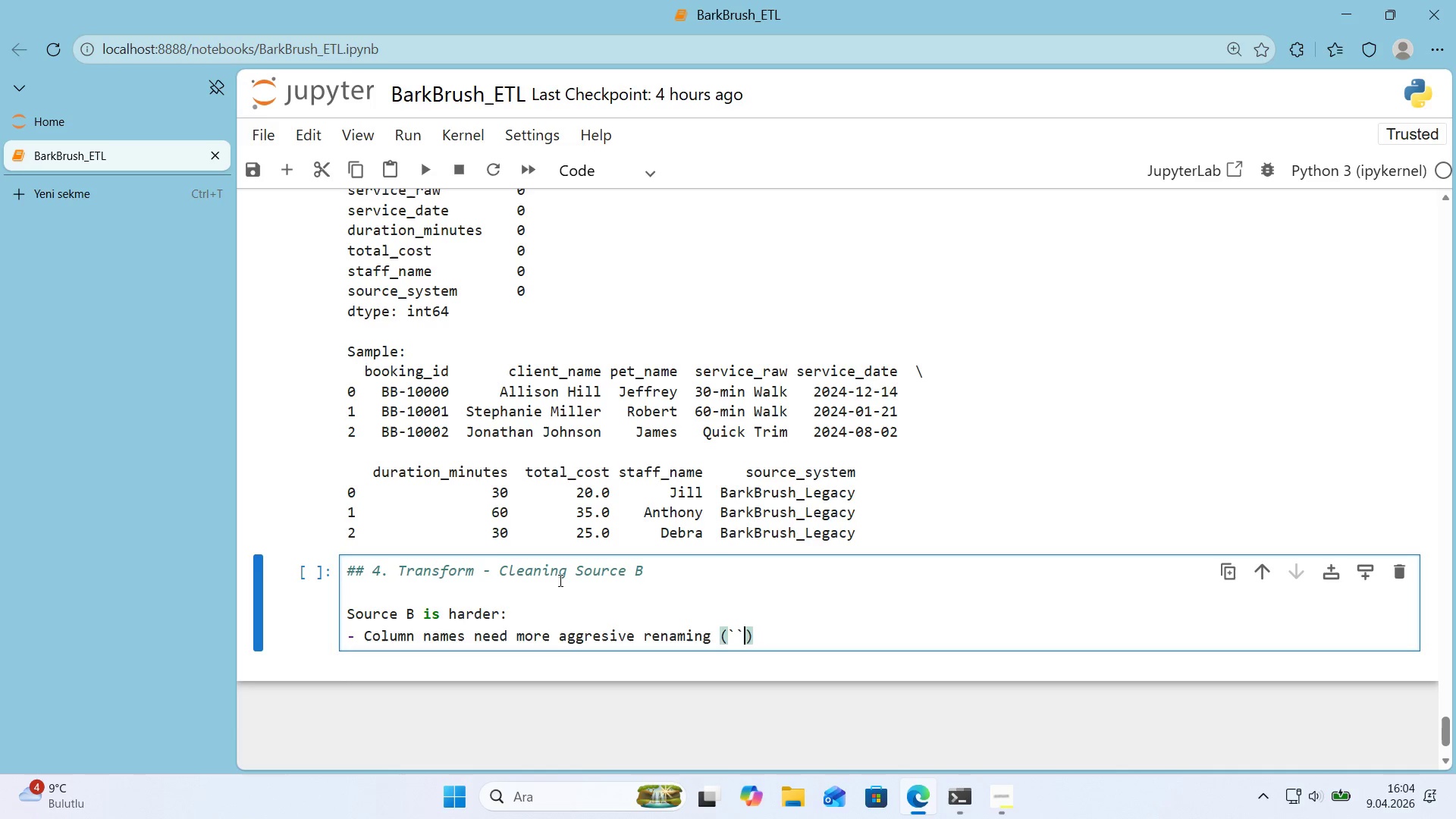 
key(ArrowLeft)
 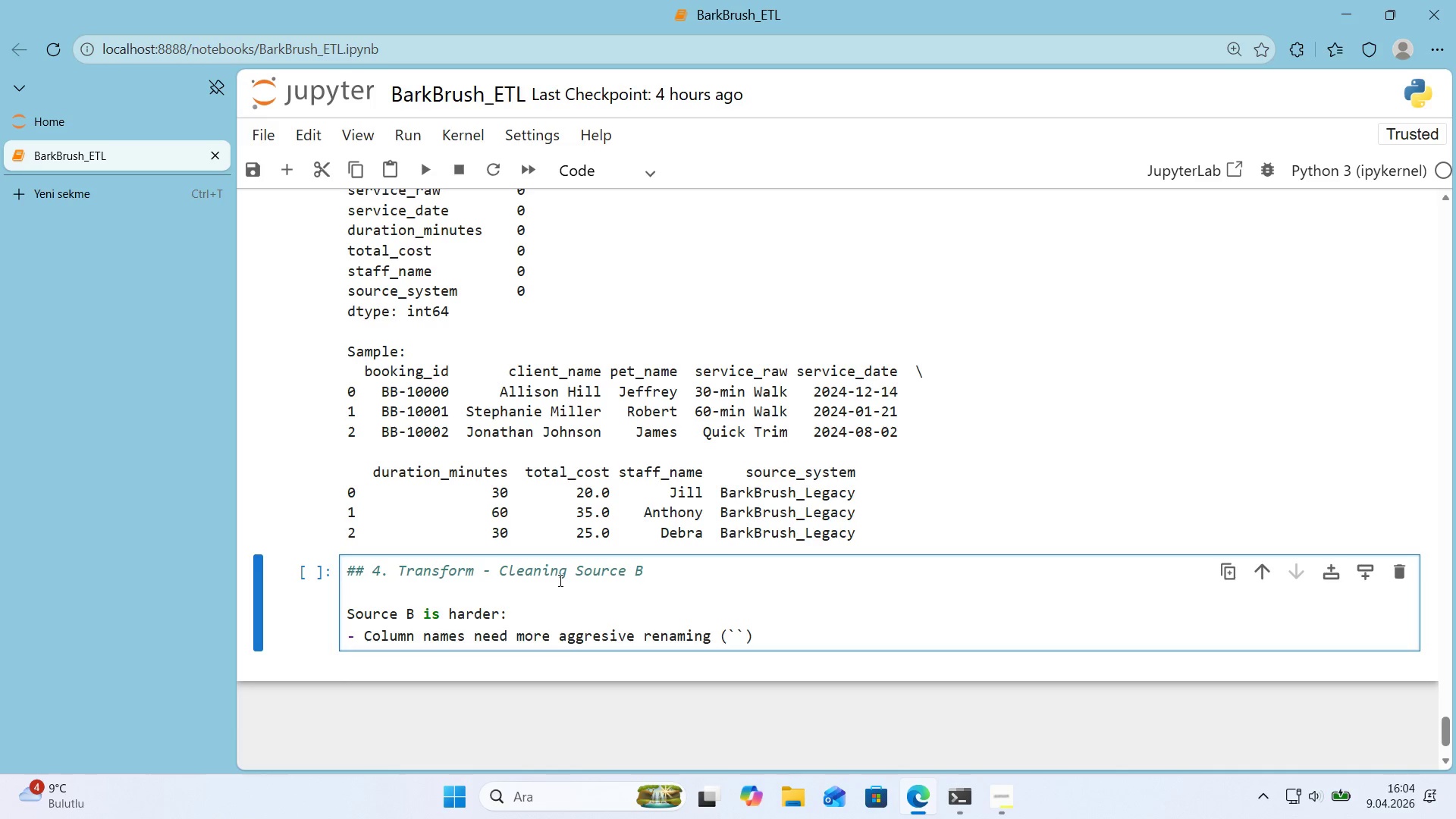 
type(customer)
 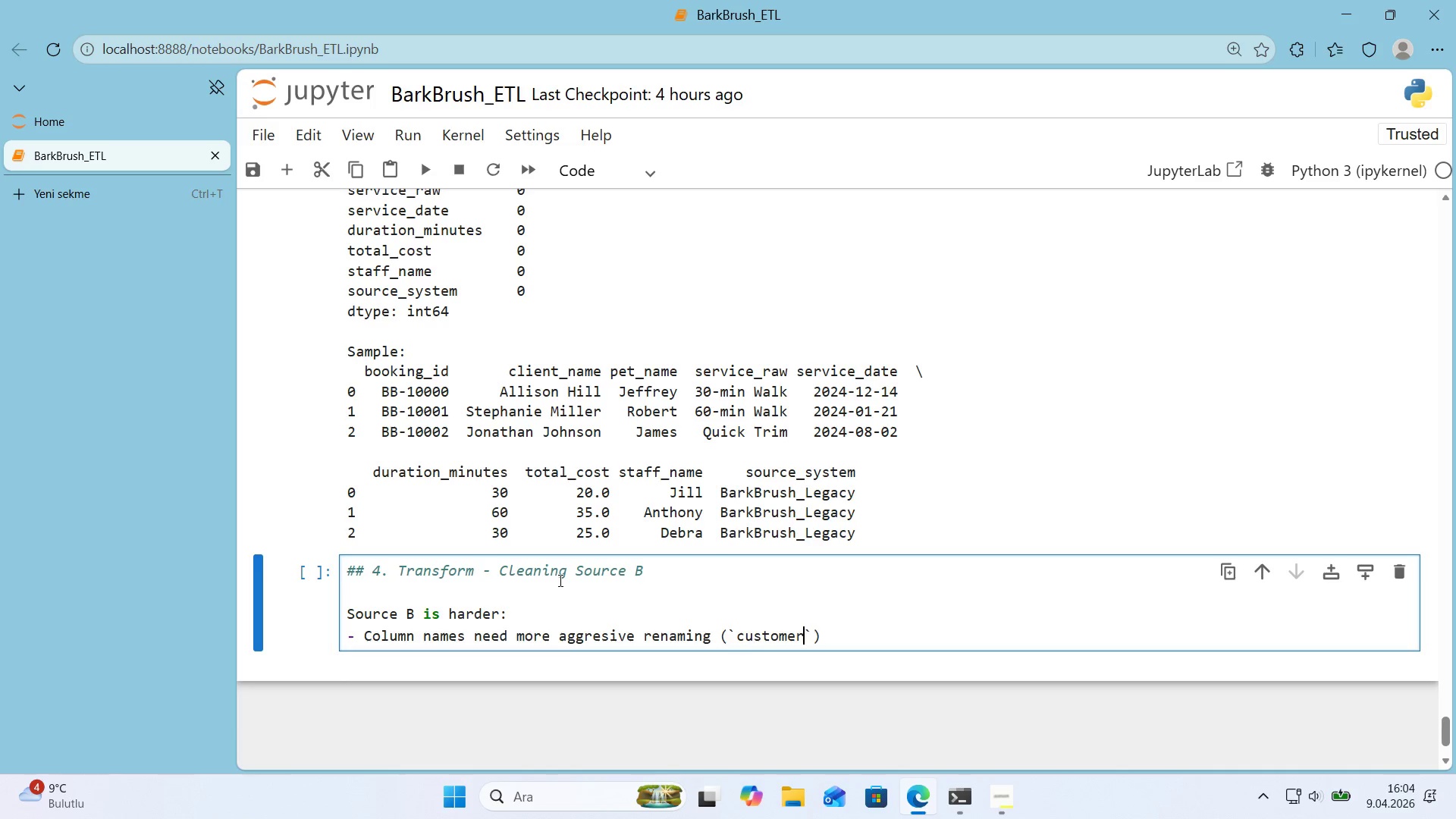 
key(ArrowRight)
 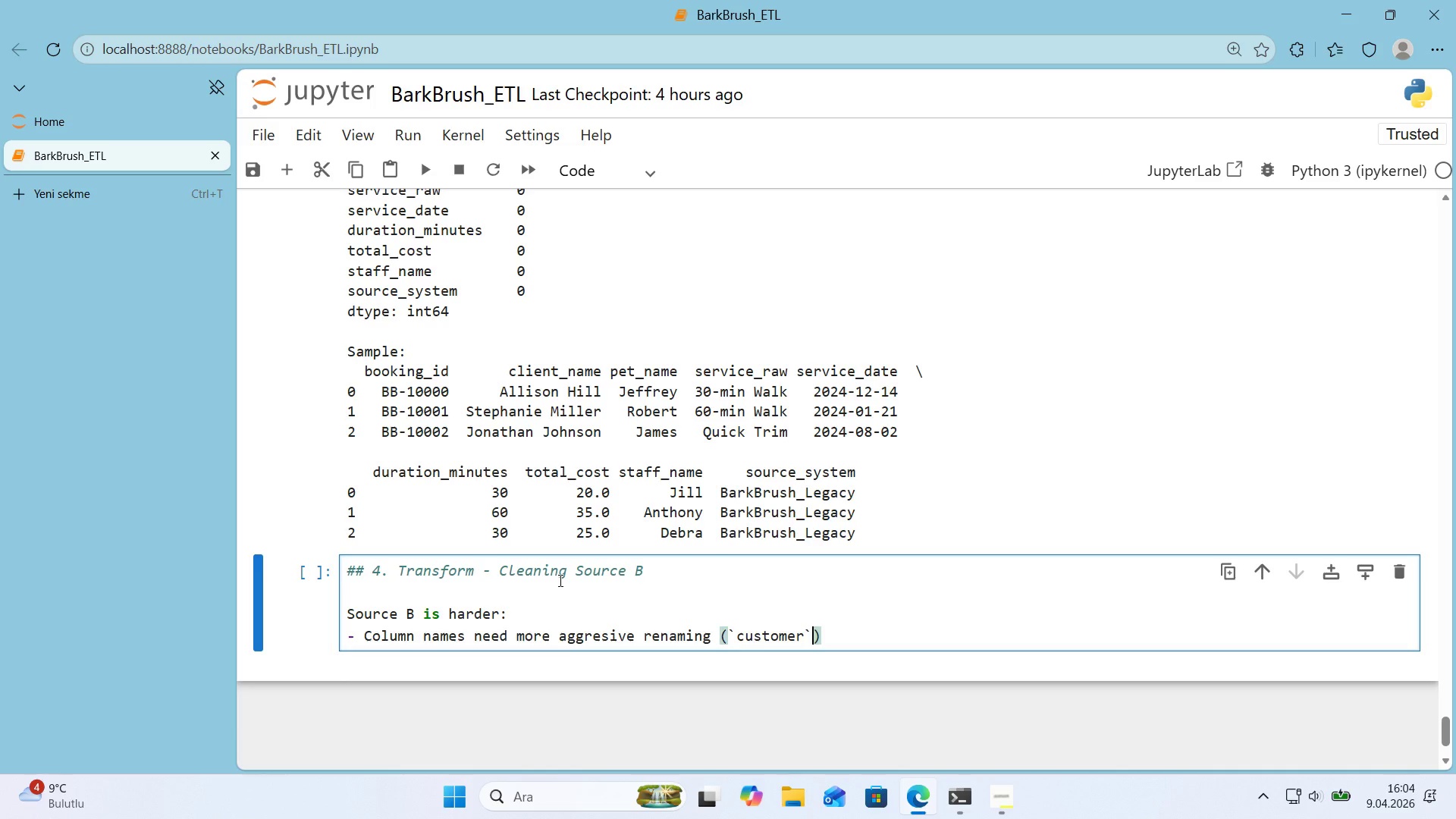 
key(Space)
 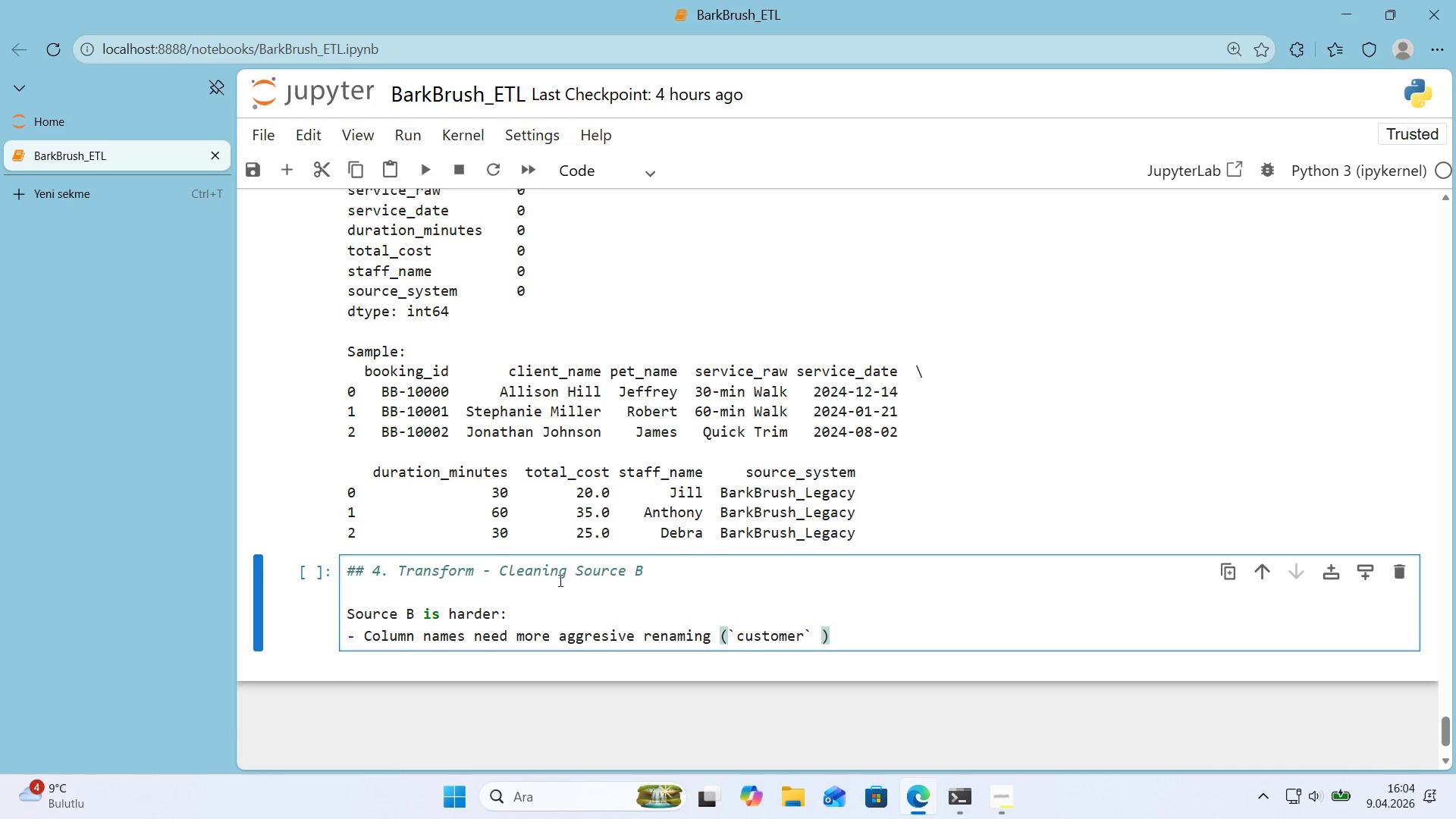 
key(Meta+Period)
 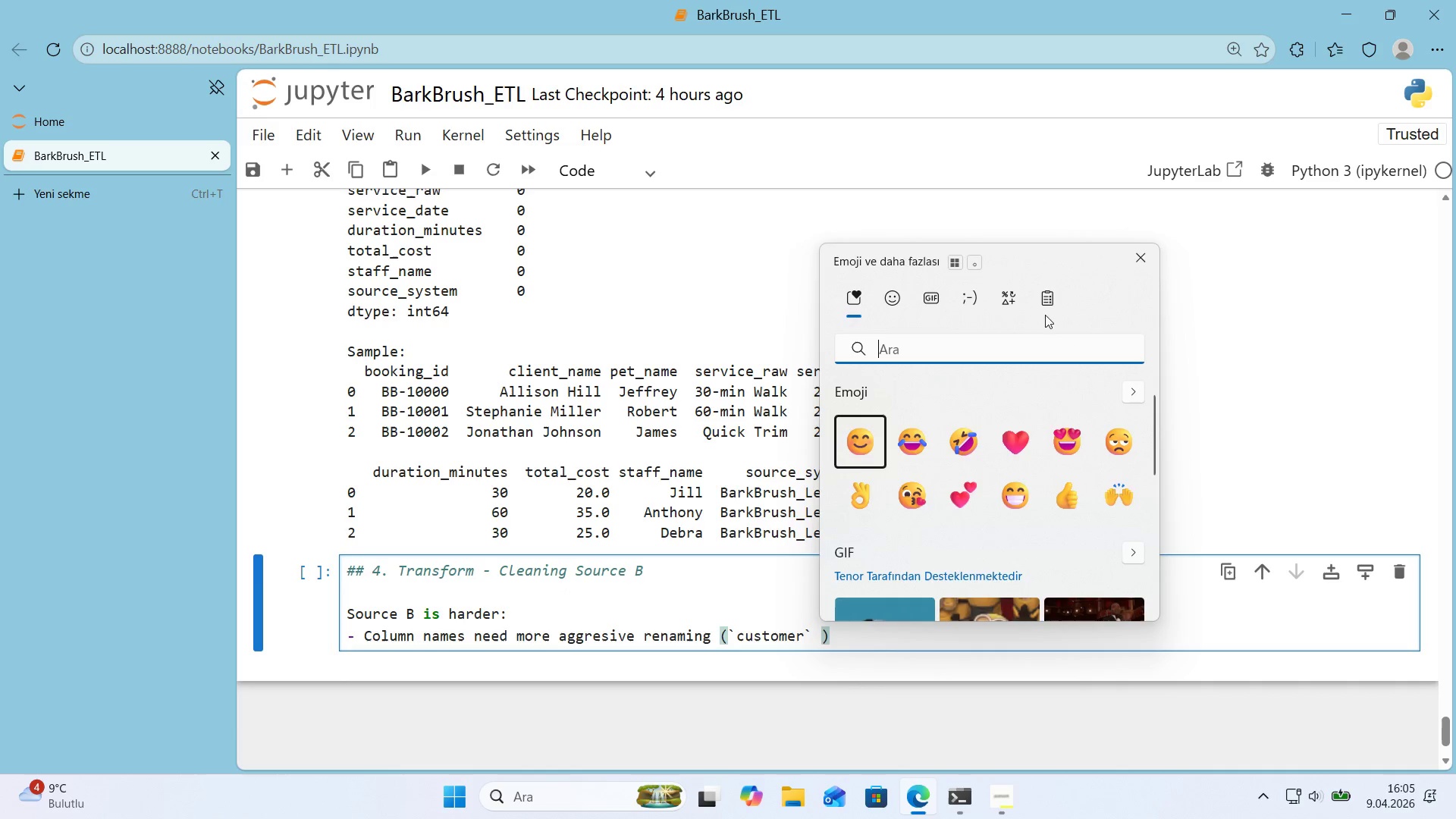 
left_click([1018, 300])
 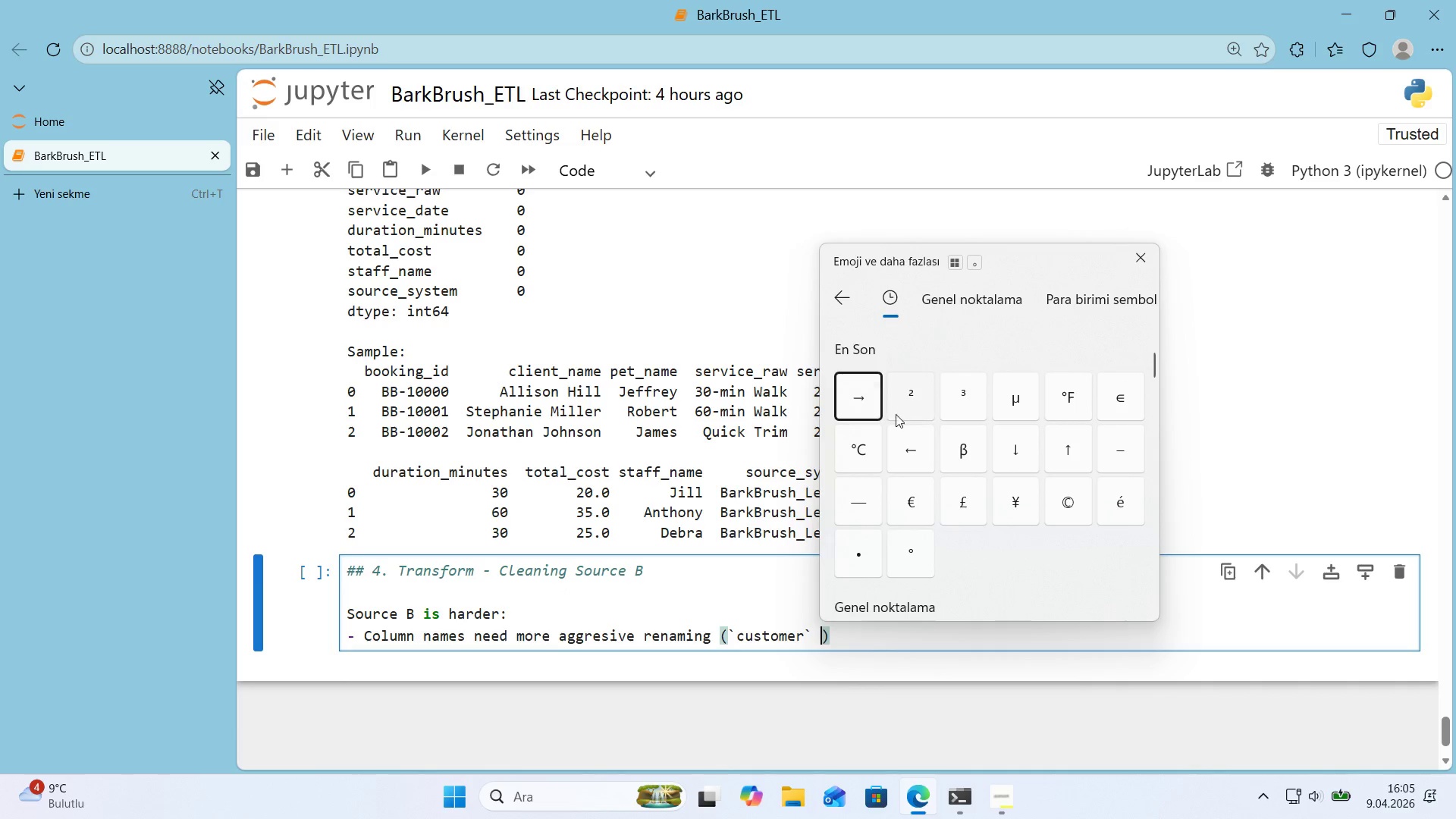 
left_click([873, 402])
 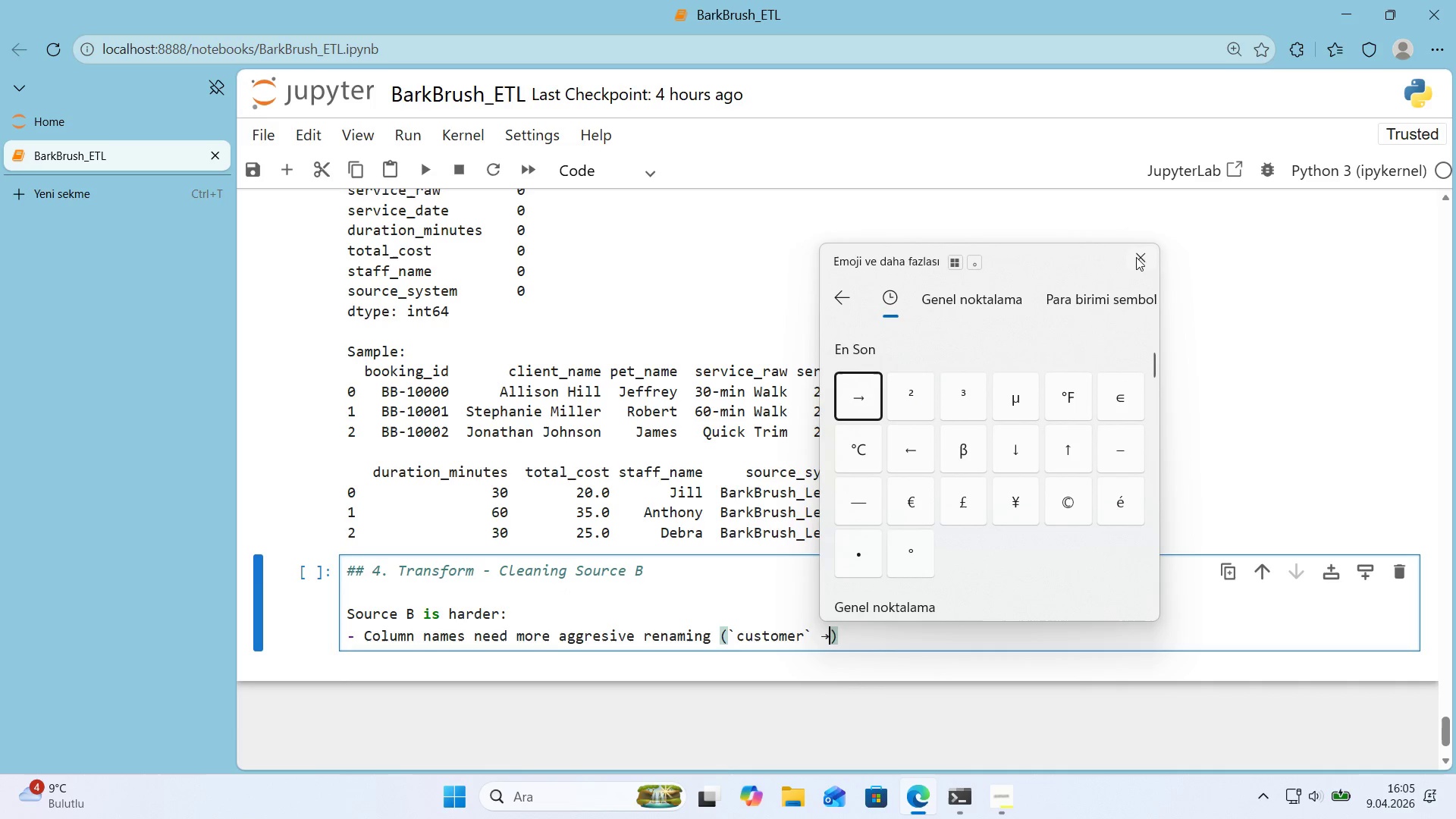 
left_click([1139, 252])
 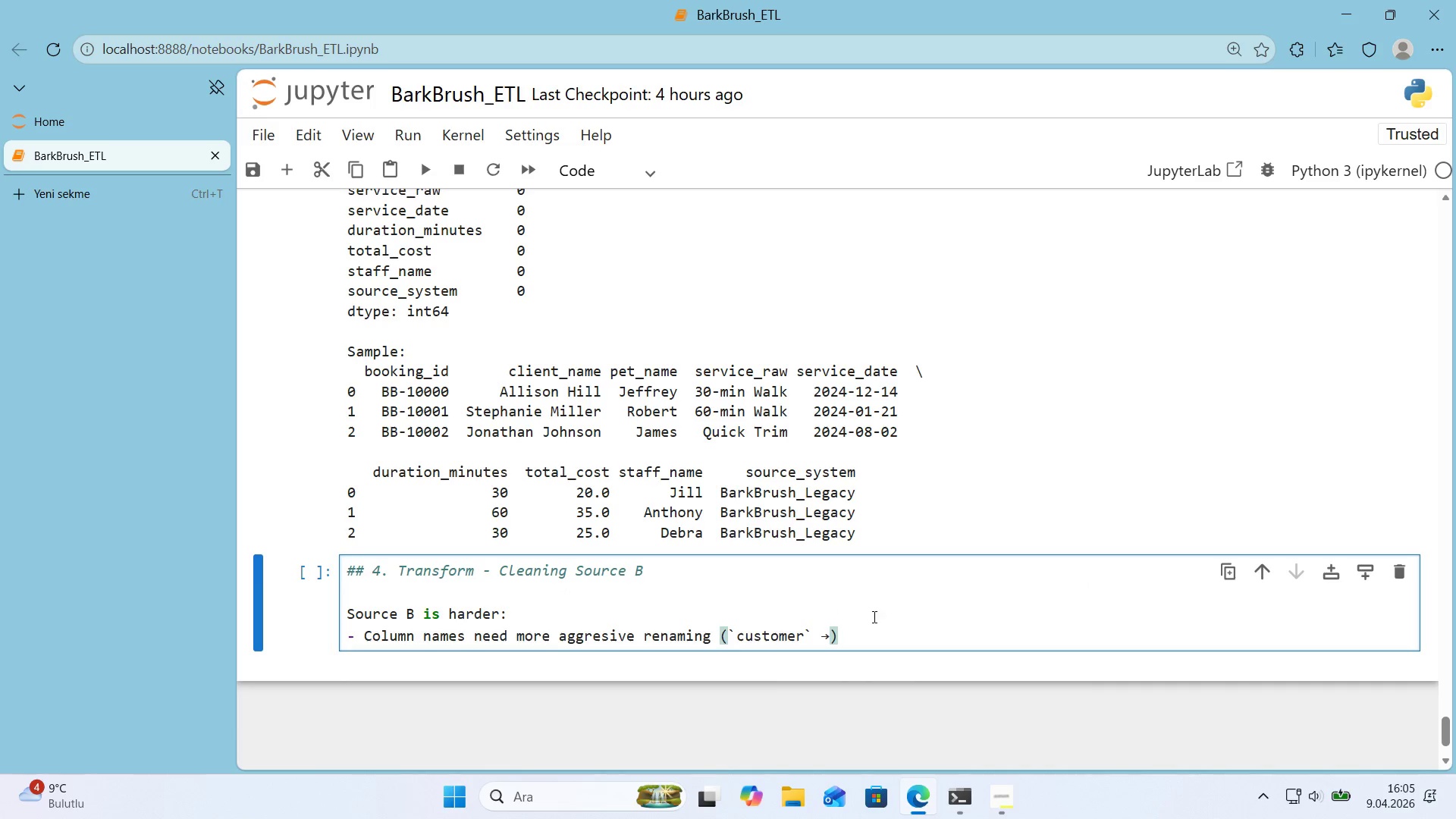 
key(Space)
 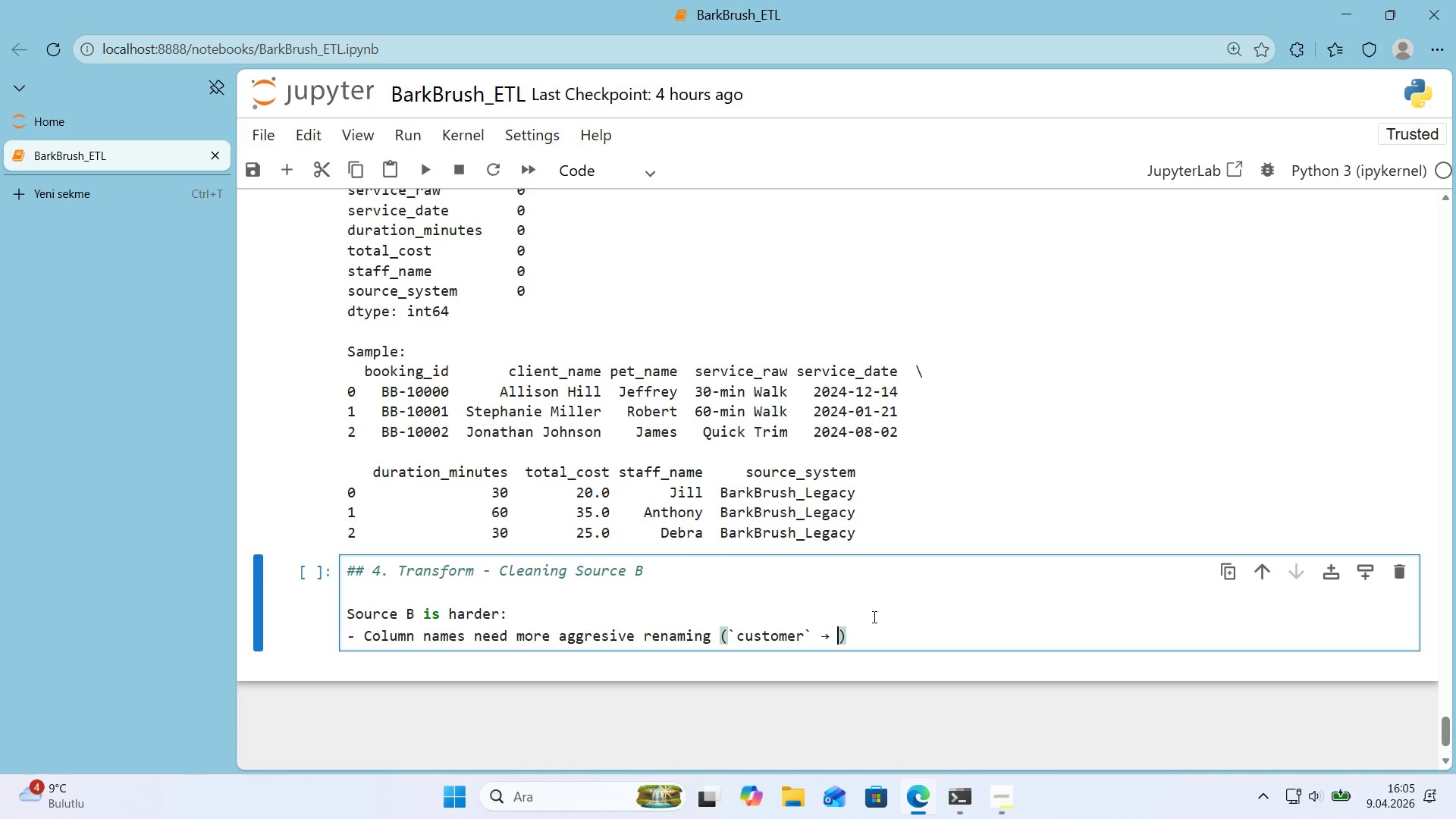 
wait(18.22)
 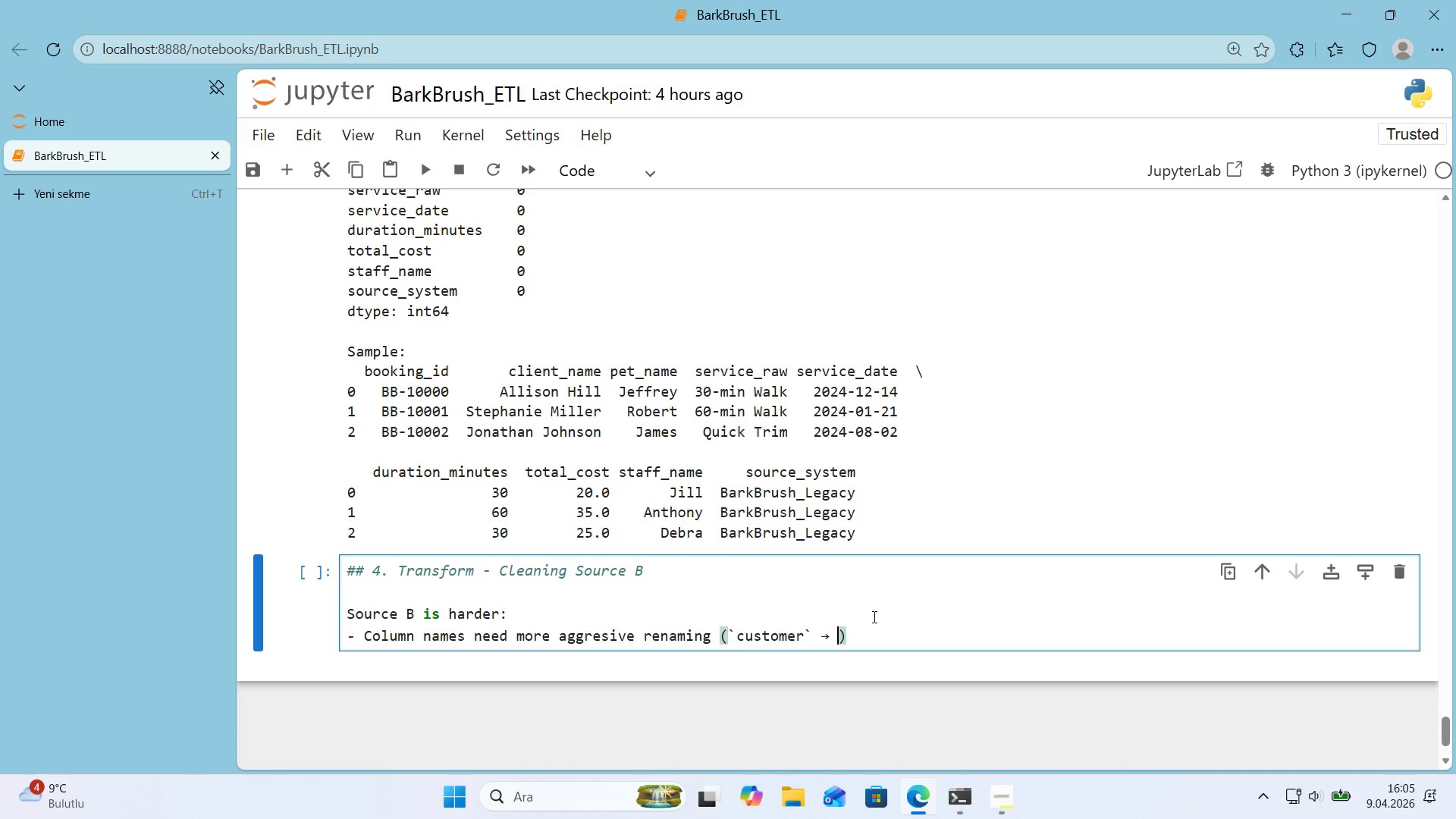 
key(Shift+ShiftRight)
 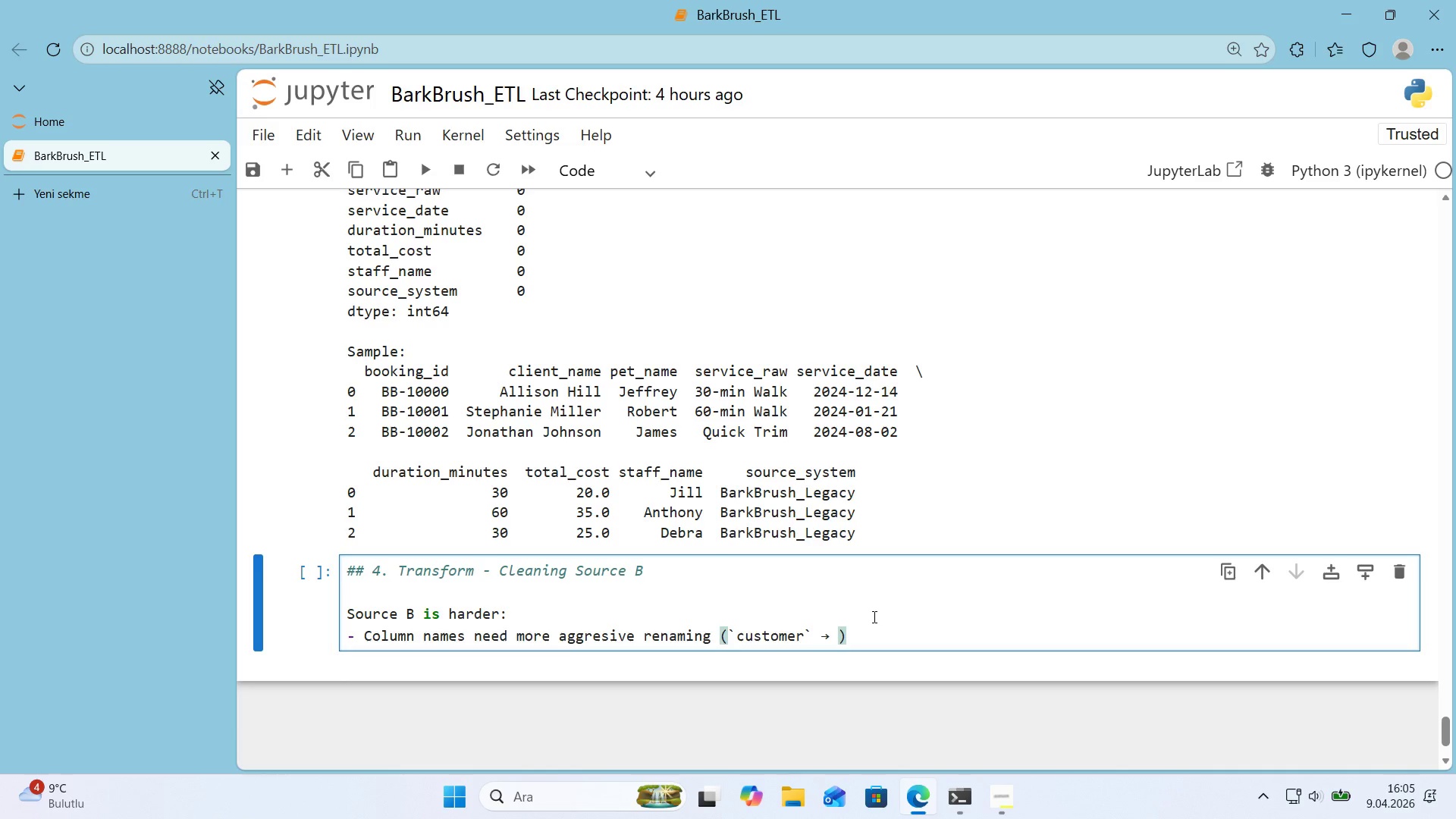 
key(Alt+Control+Comma)
 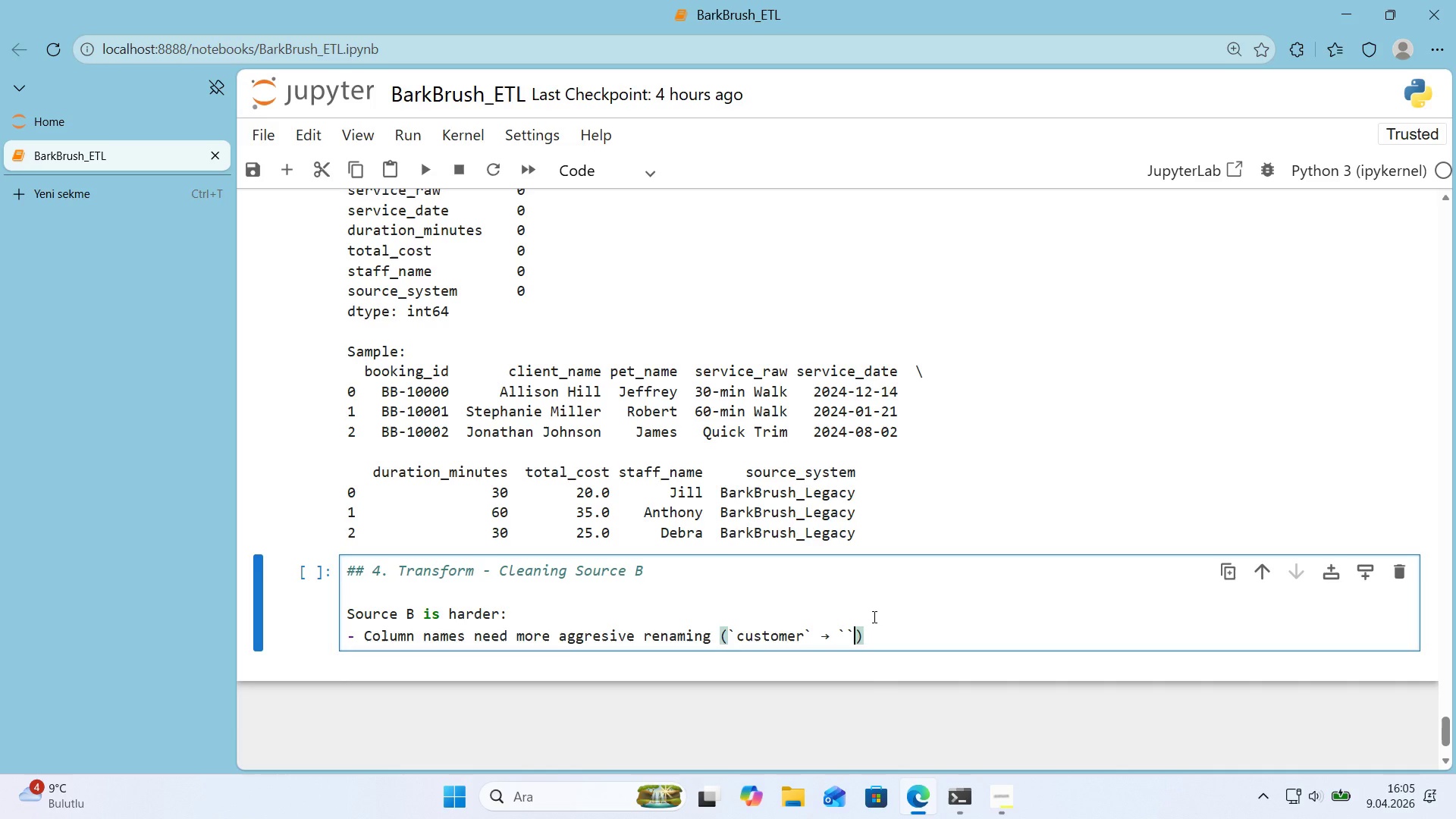 
key(Alt+Control+Comma)
 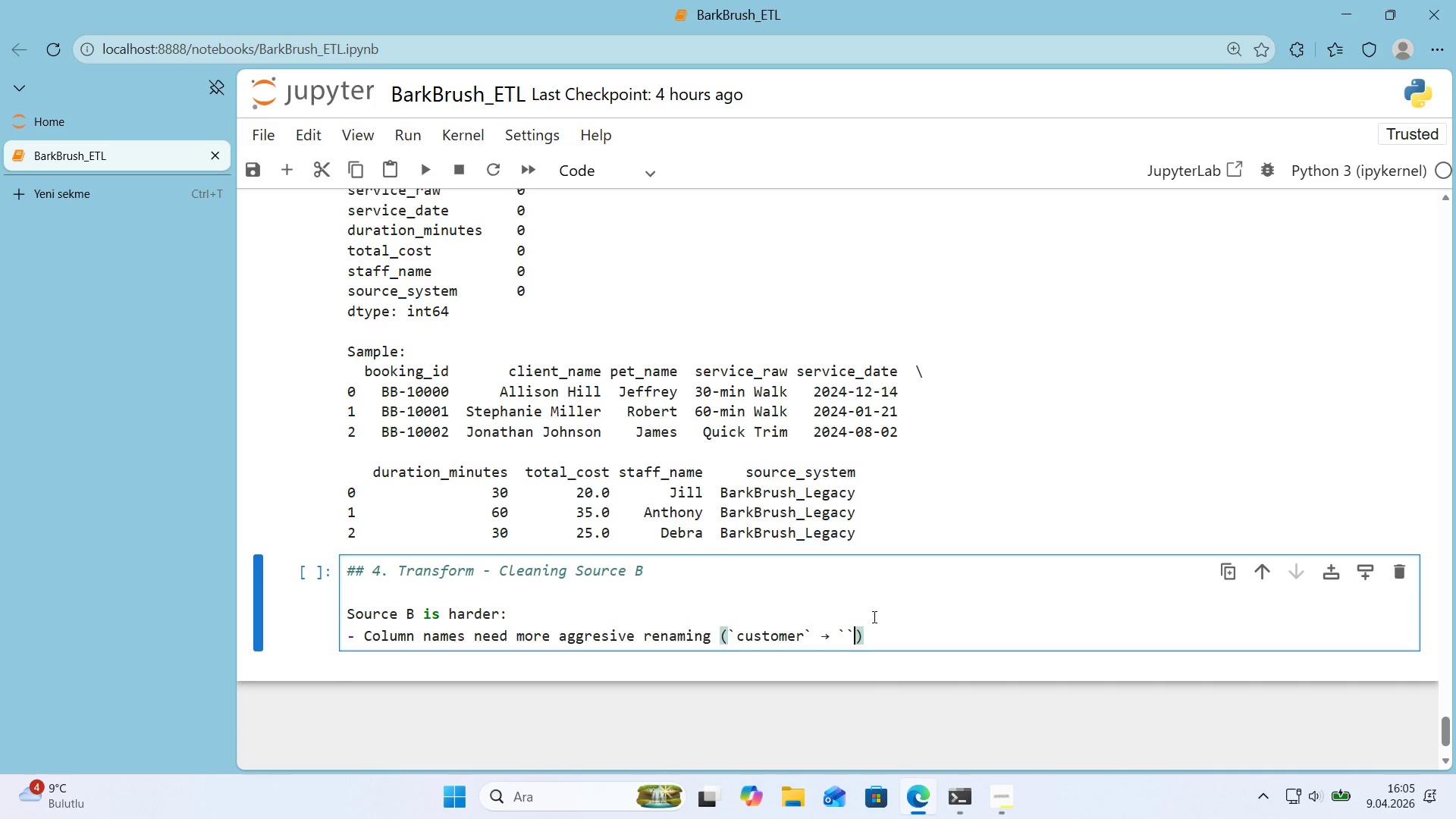 
key(ArrowLeft)
 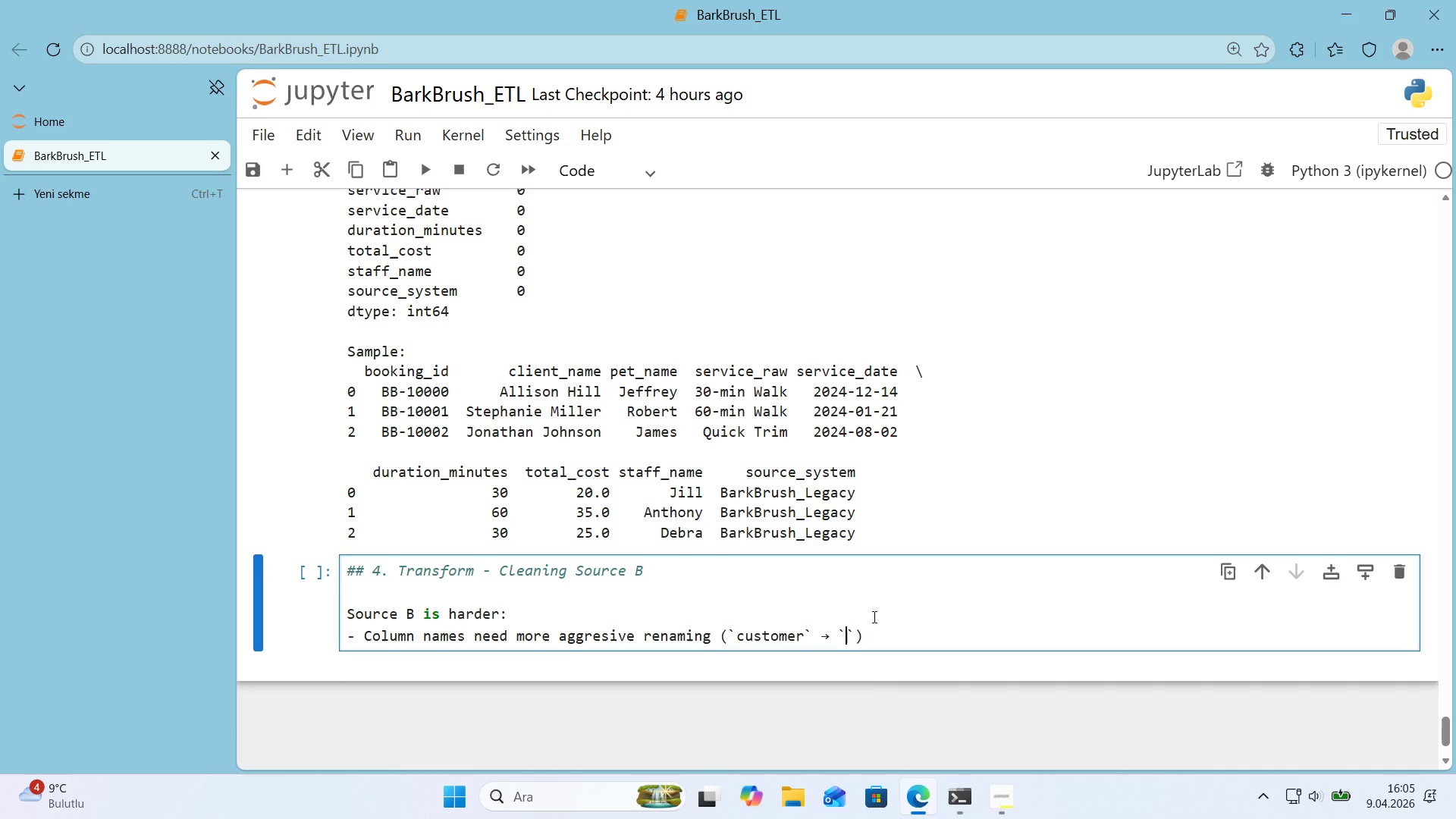 
type(cl'ent_name)
 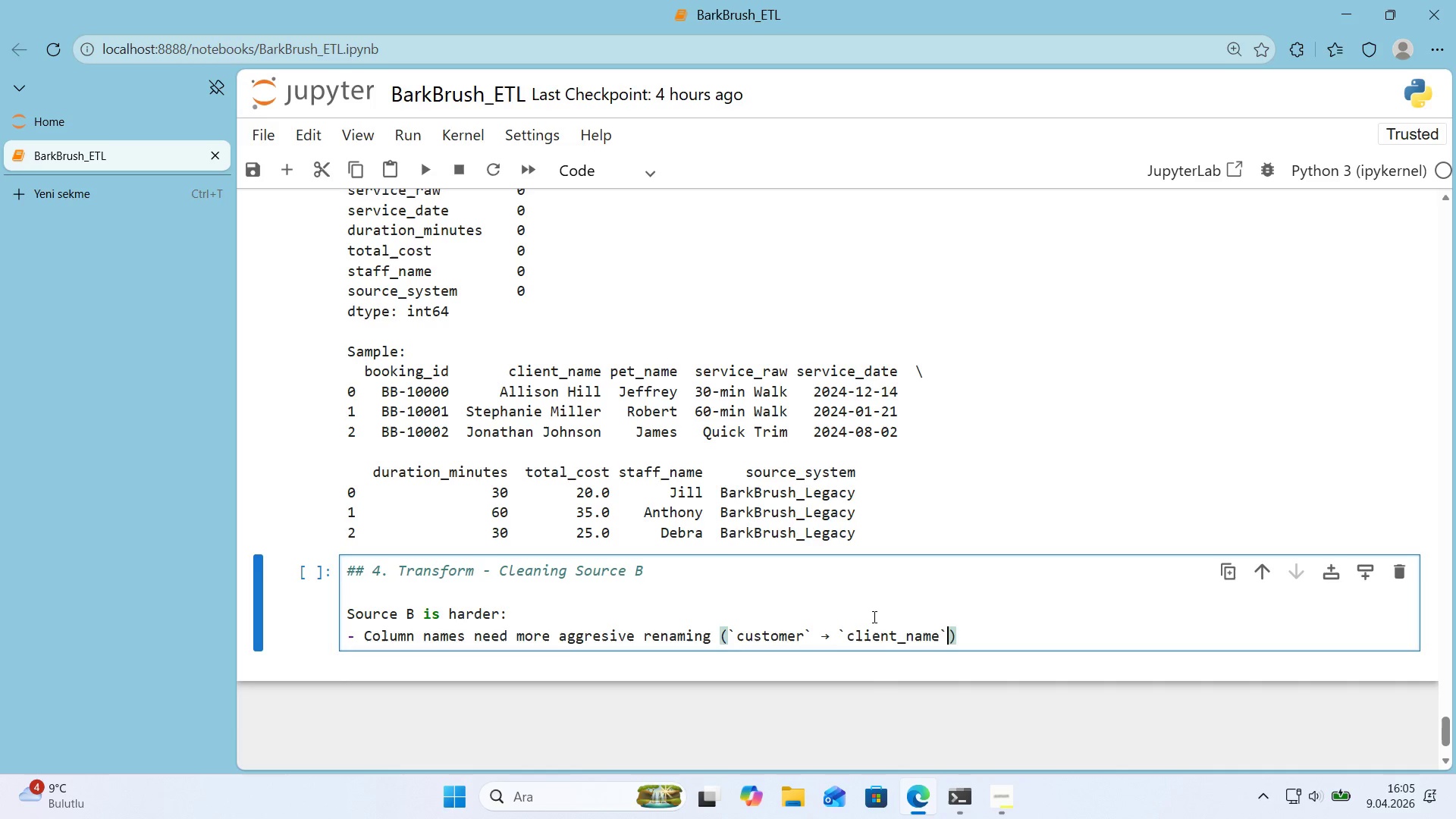 
 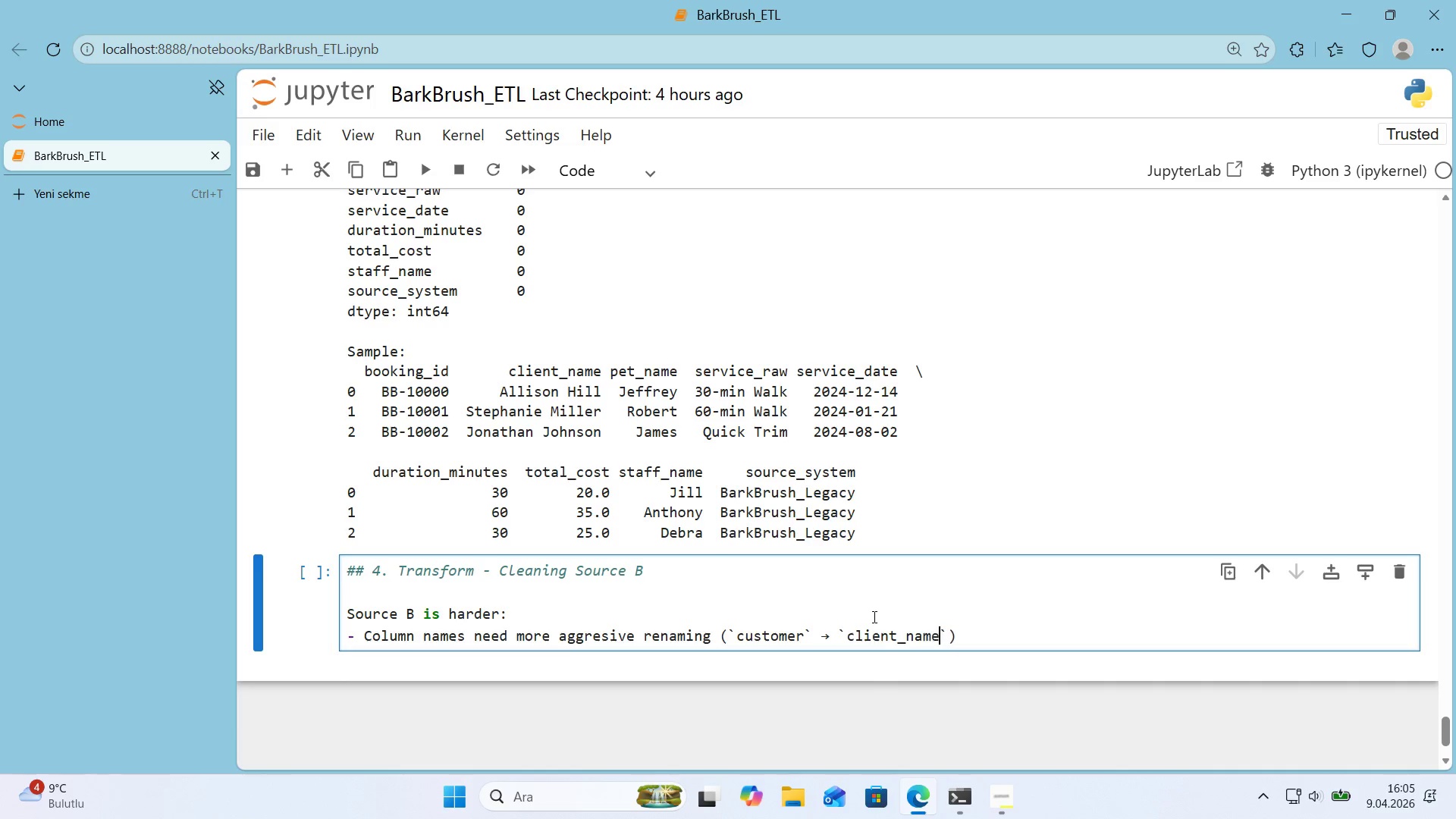 
key(ArrowRight)
 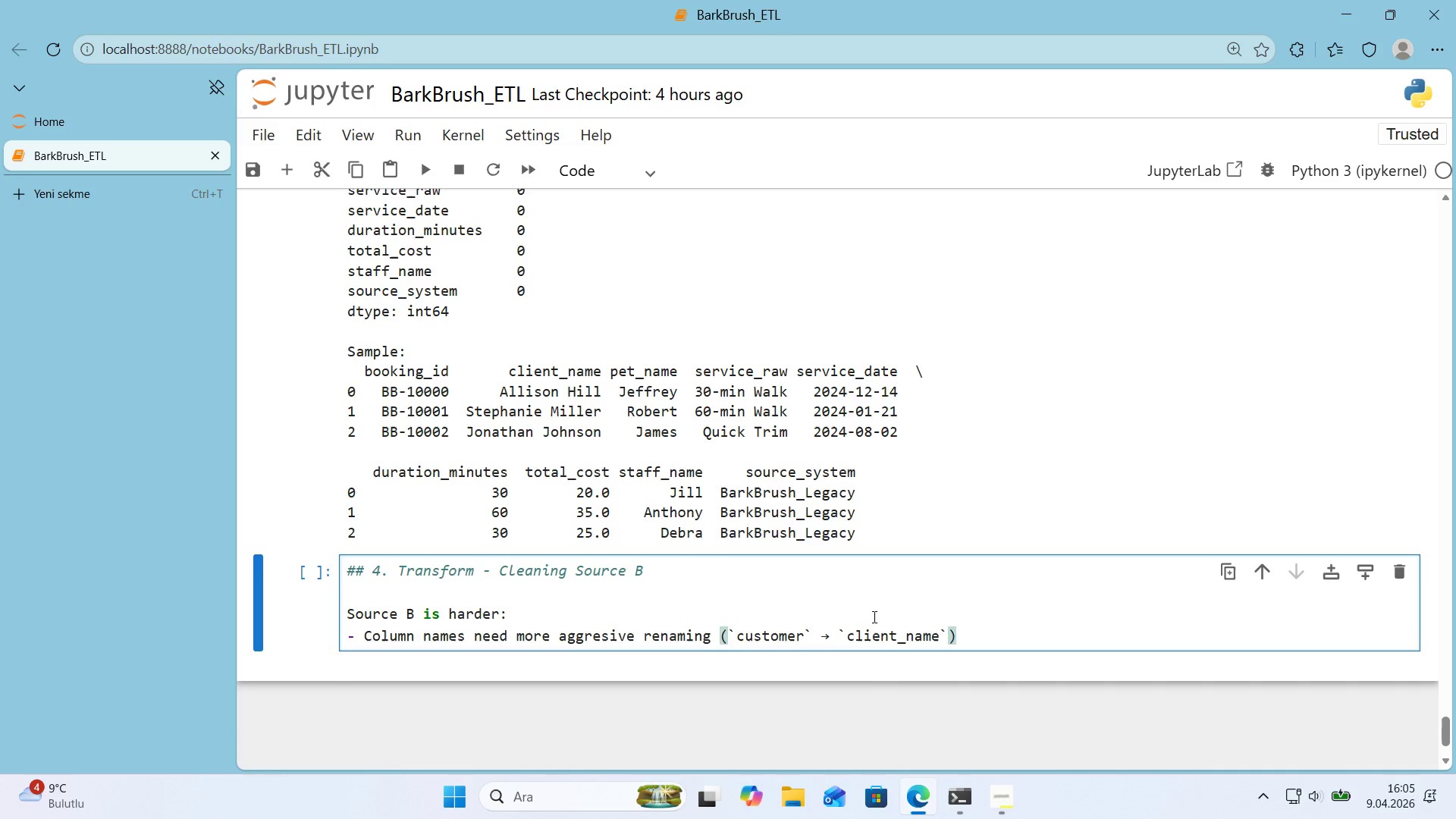 
key(Comma)
 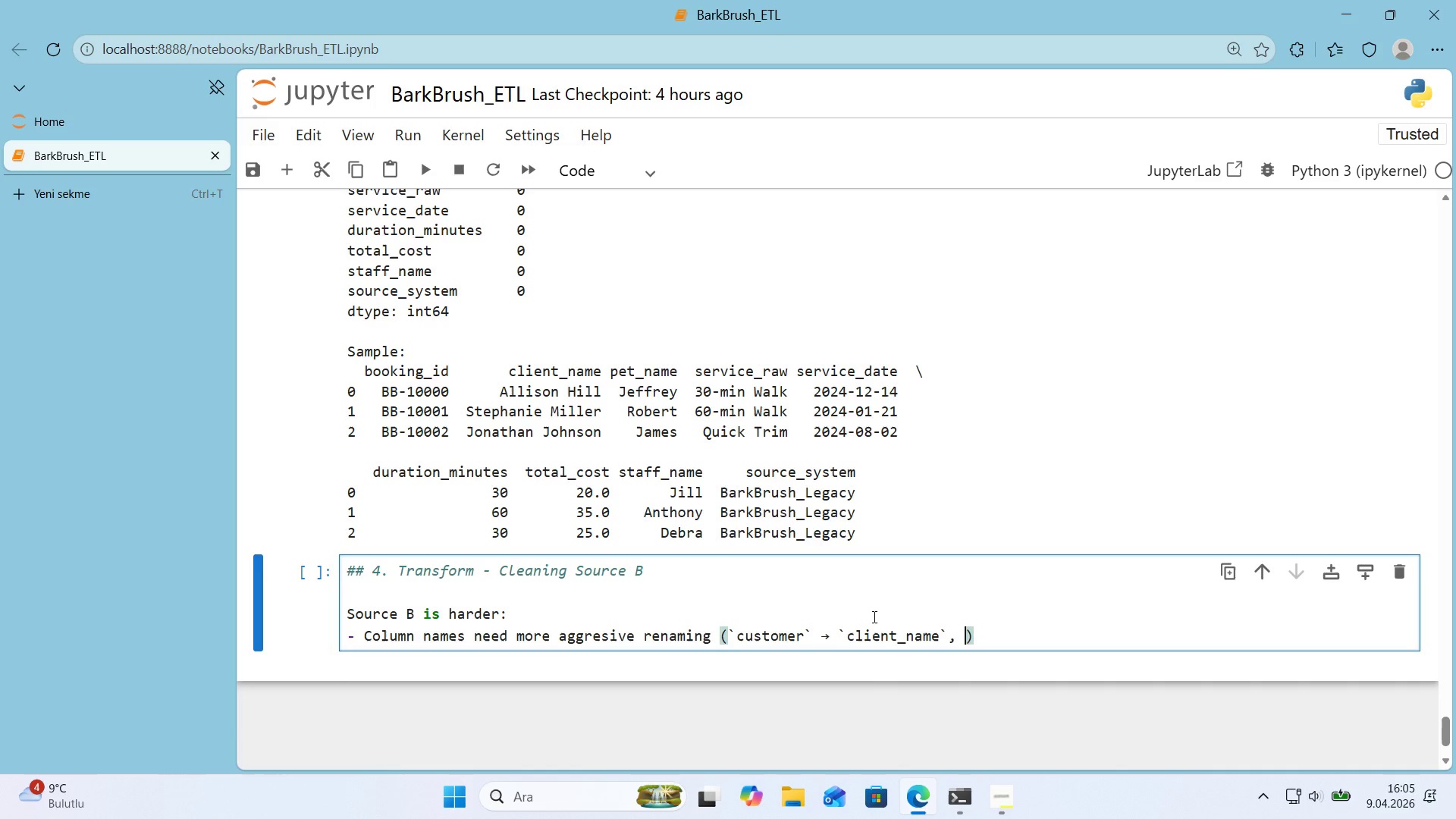 
key(Space)
 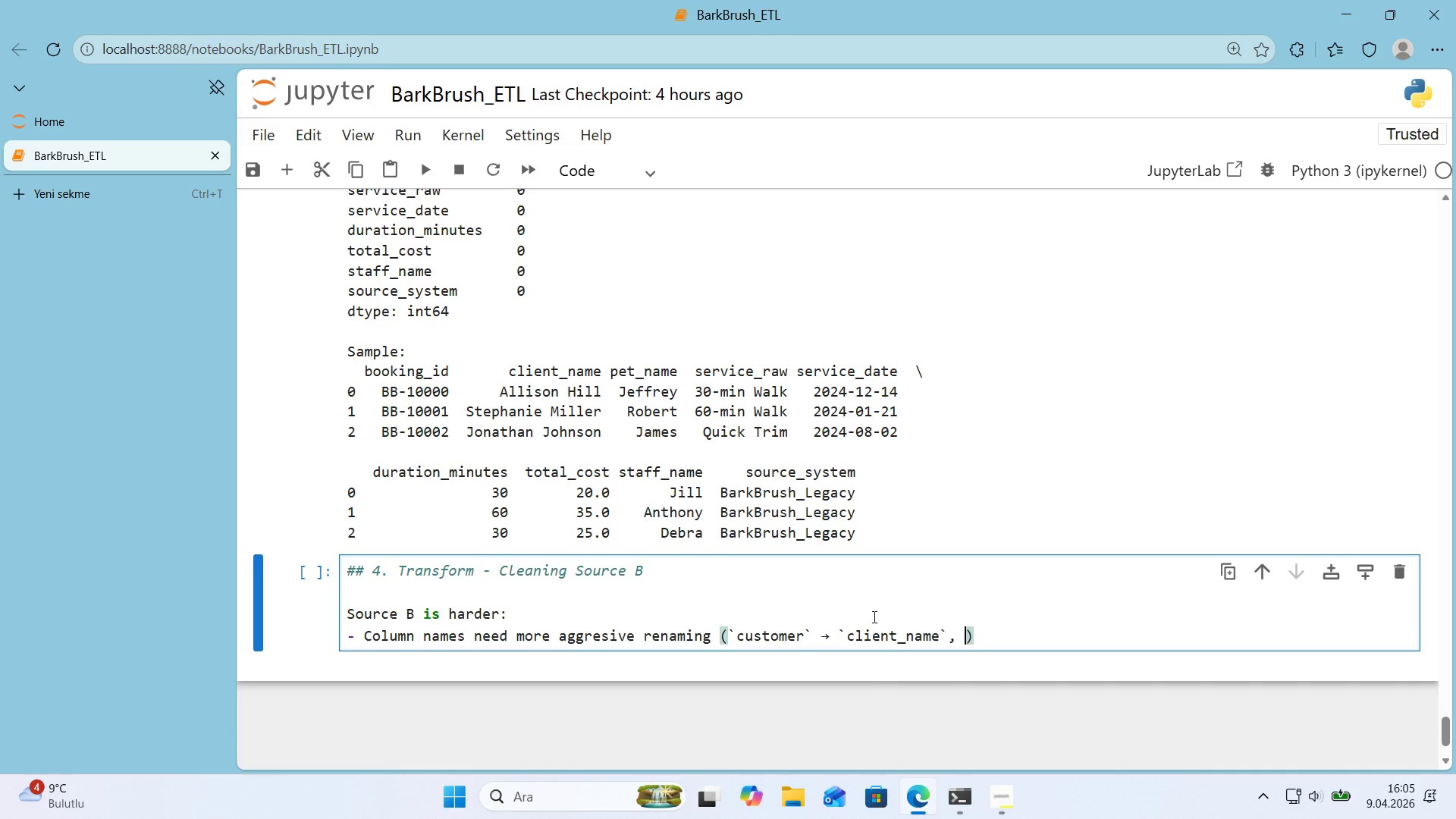 
key(Shift+ShiftRight)
 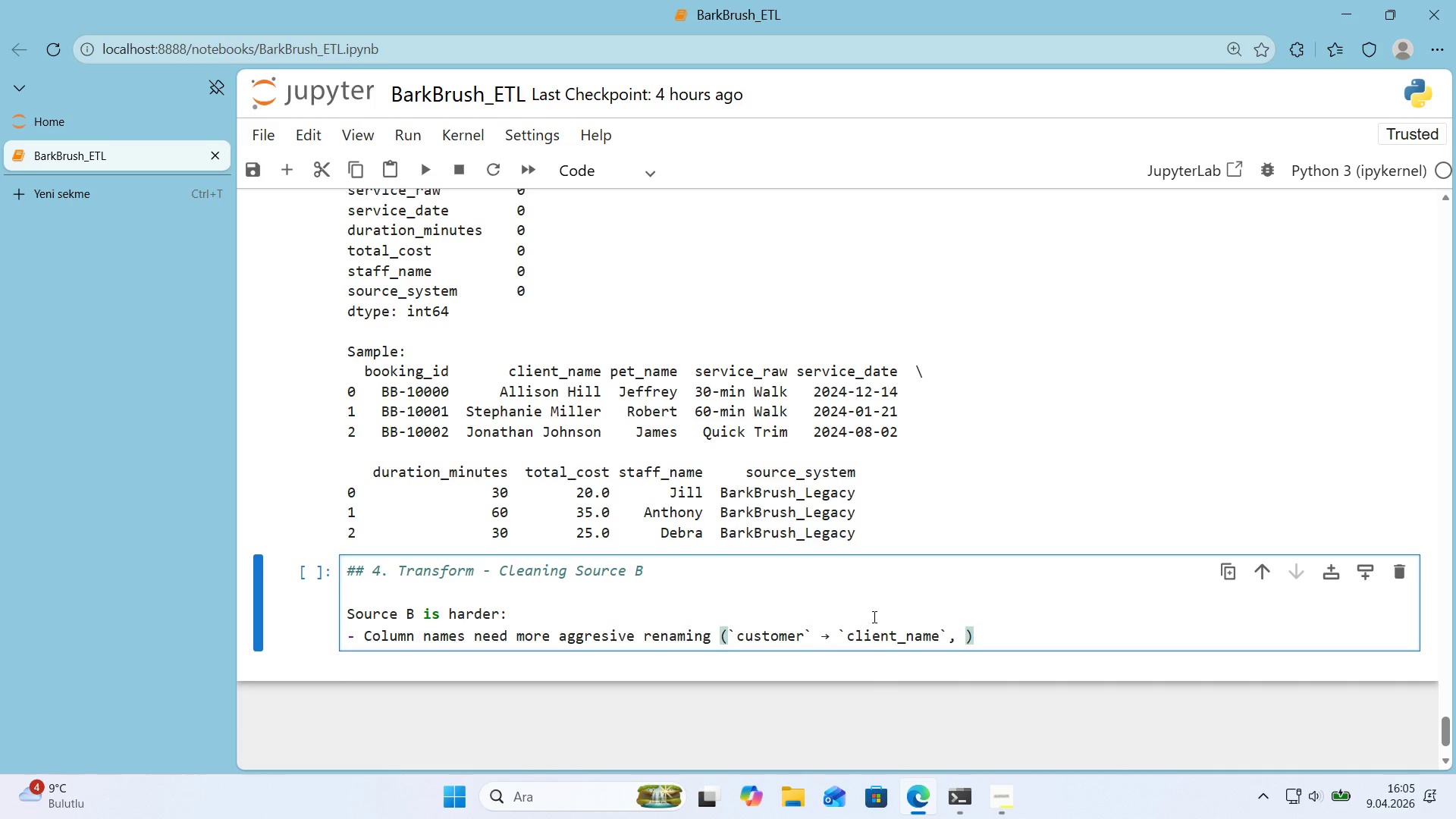 
key(Alt+Control+AltRight)
 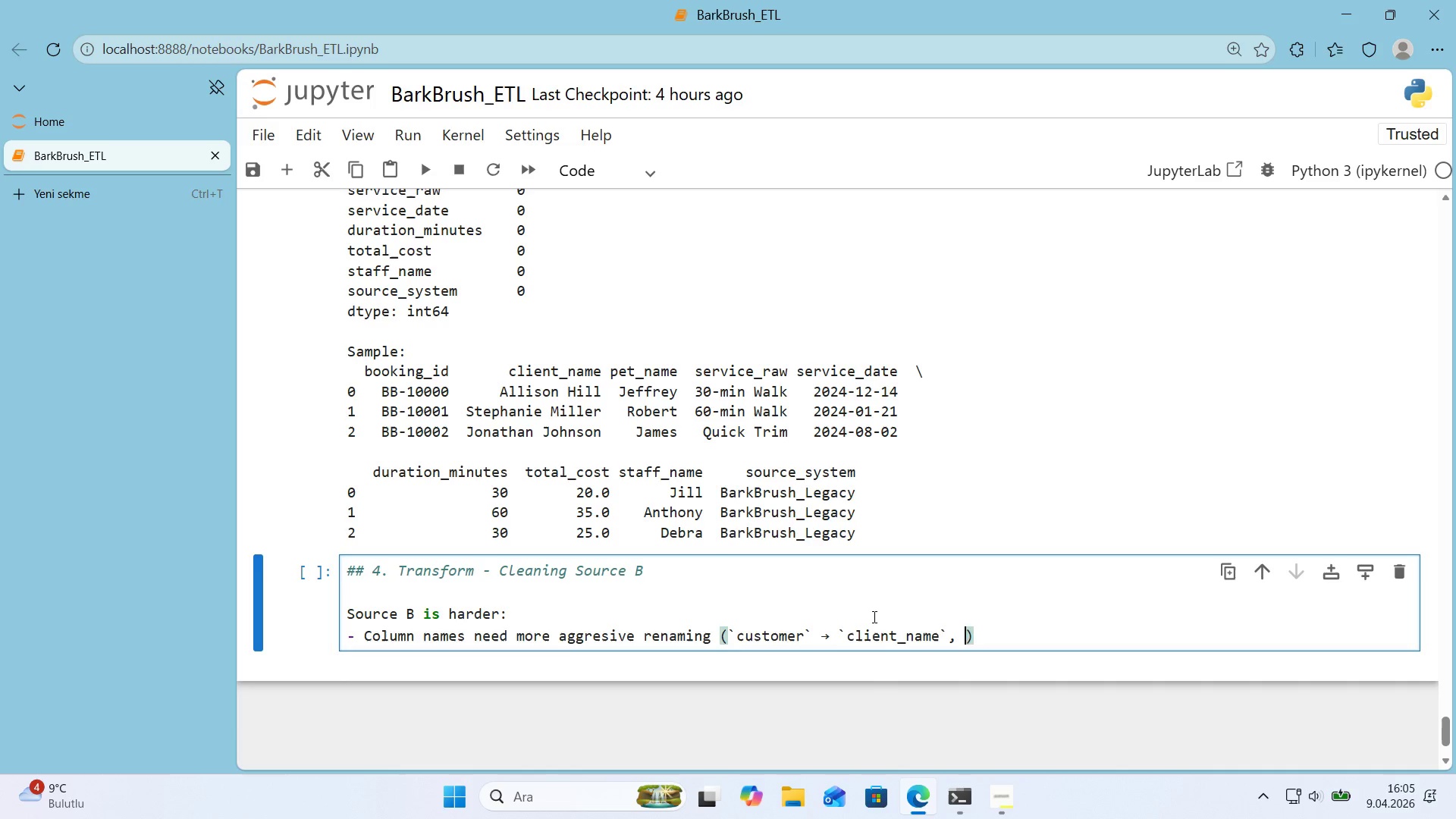 
key(Control+ControlLeft)
 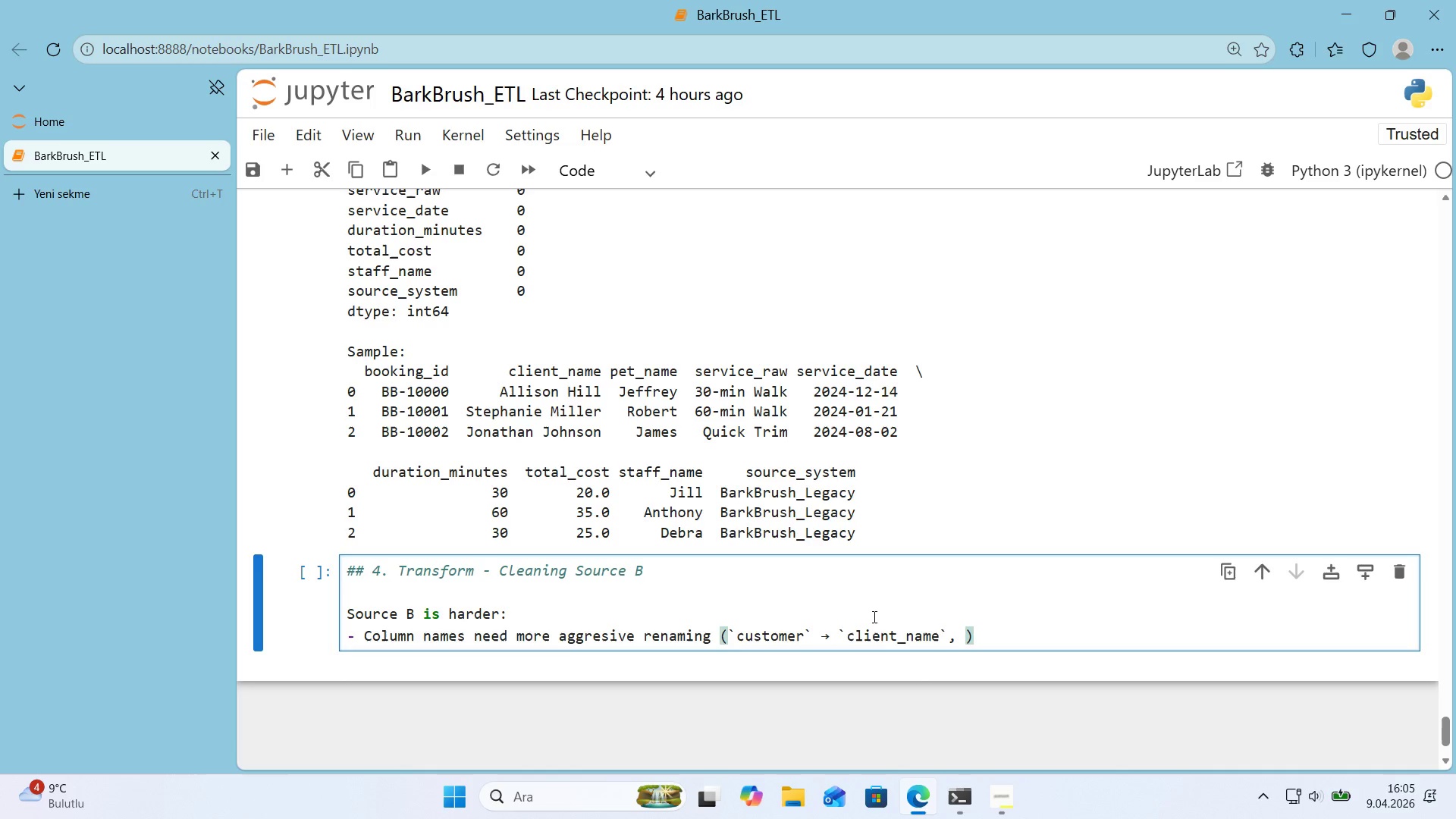 
key(Alt+Control+Comma)
 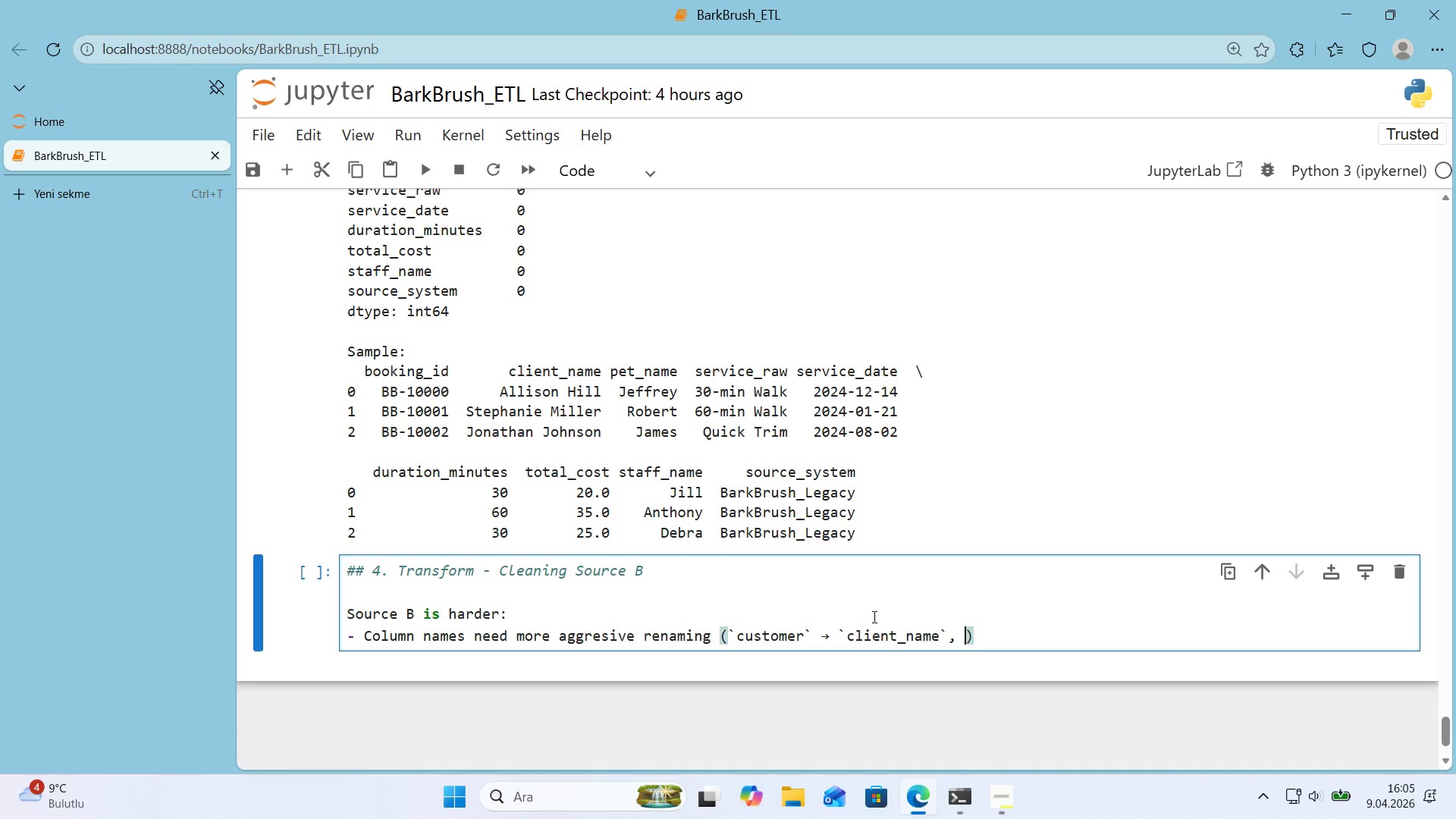 
key(Alt+Control+Comma)
 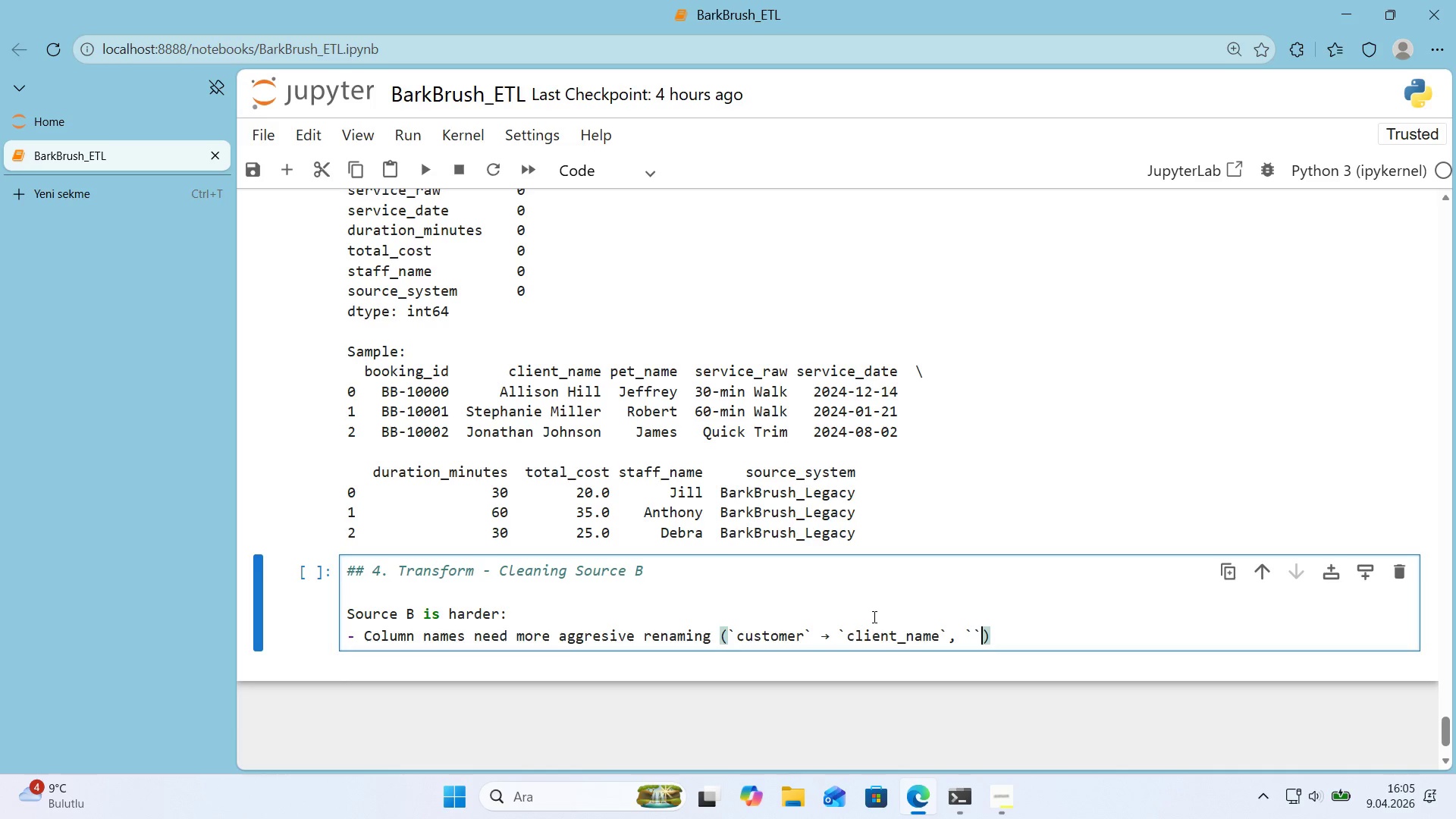 
key(ArrowLeft)
 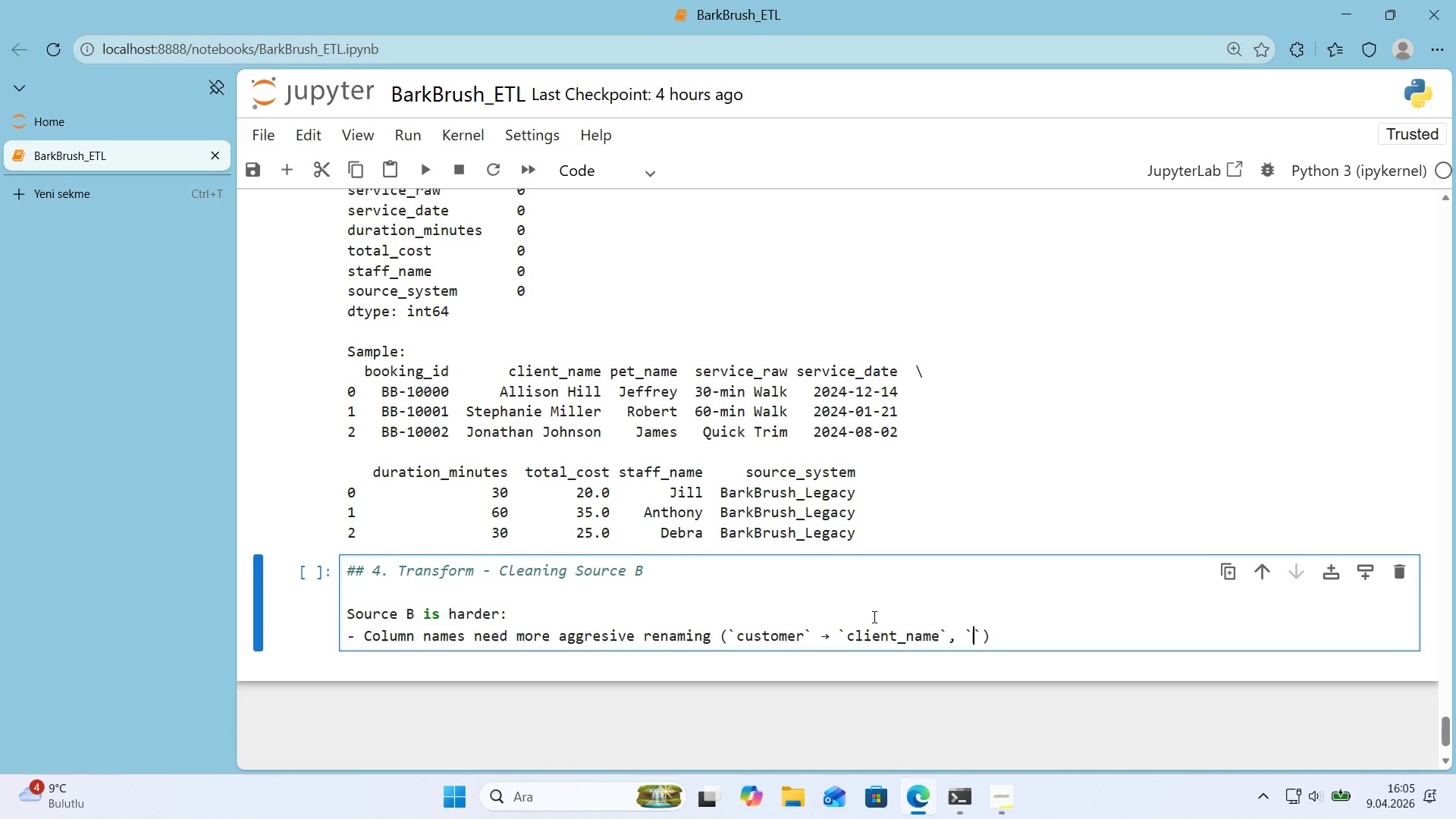 
type(appt_on)
 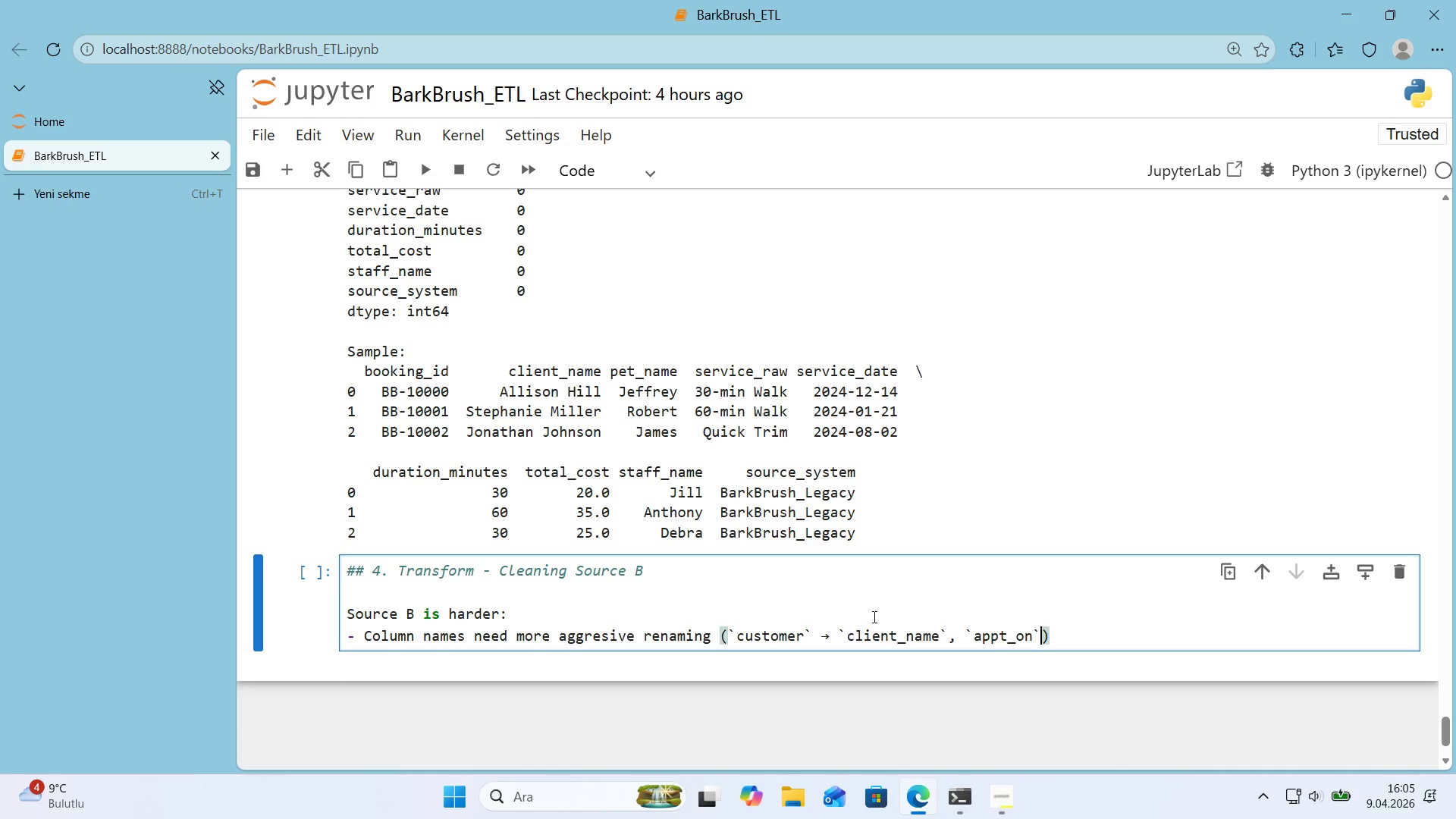 
 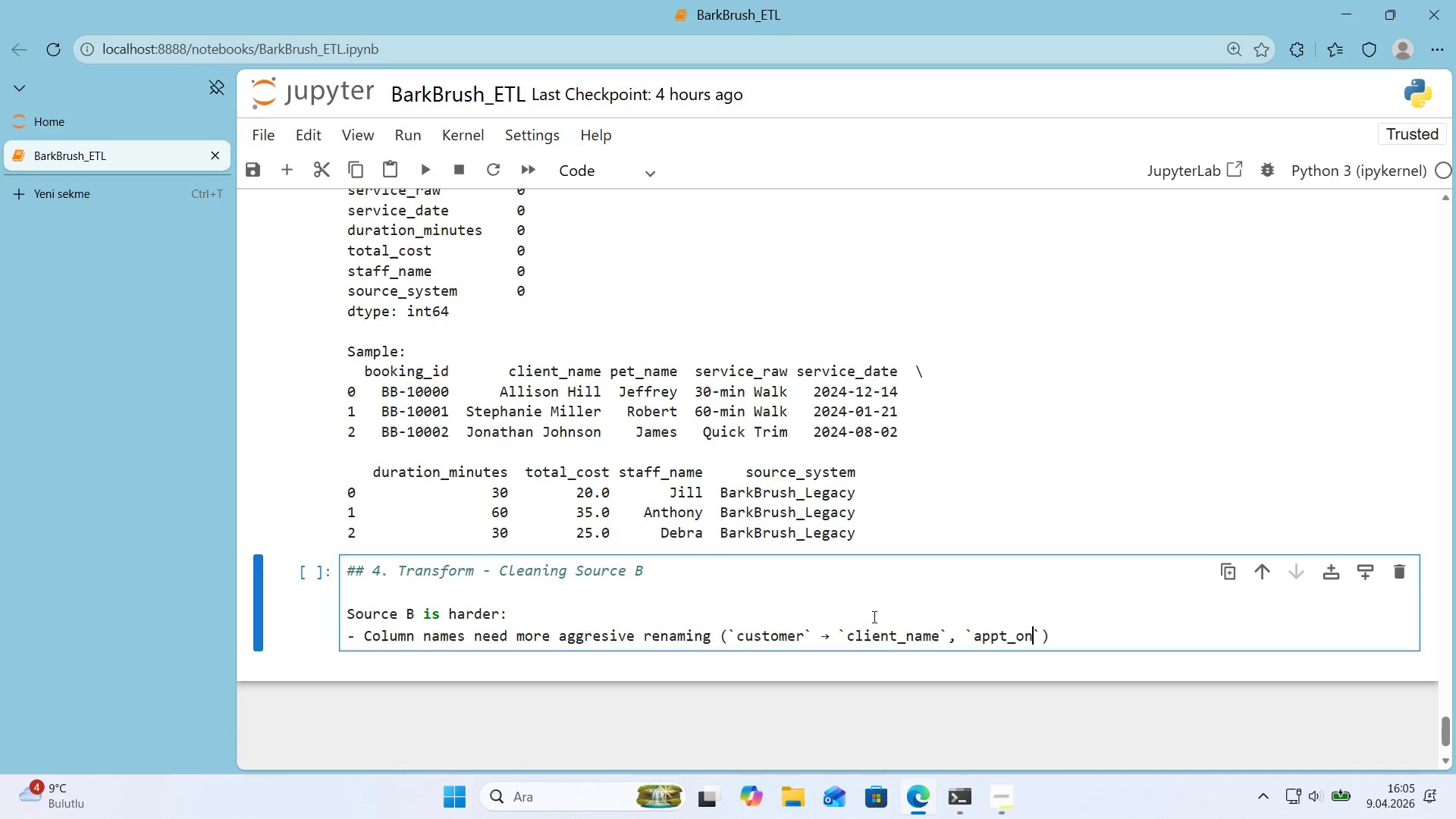 
key(ArrowRight)
 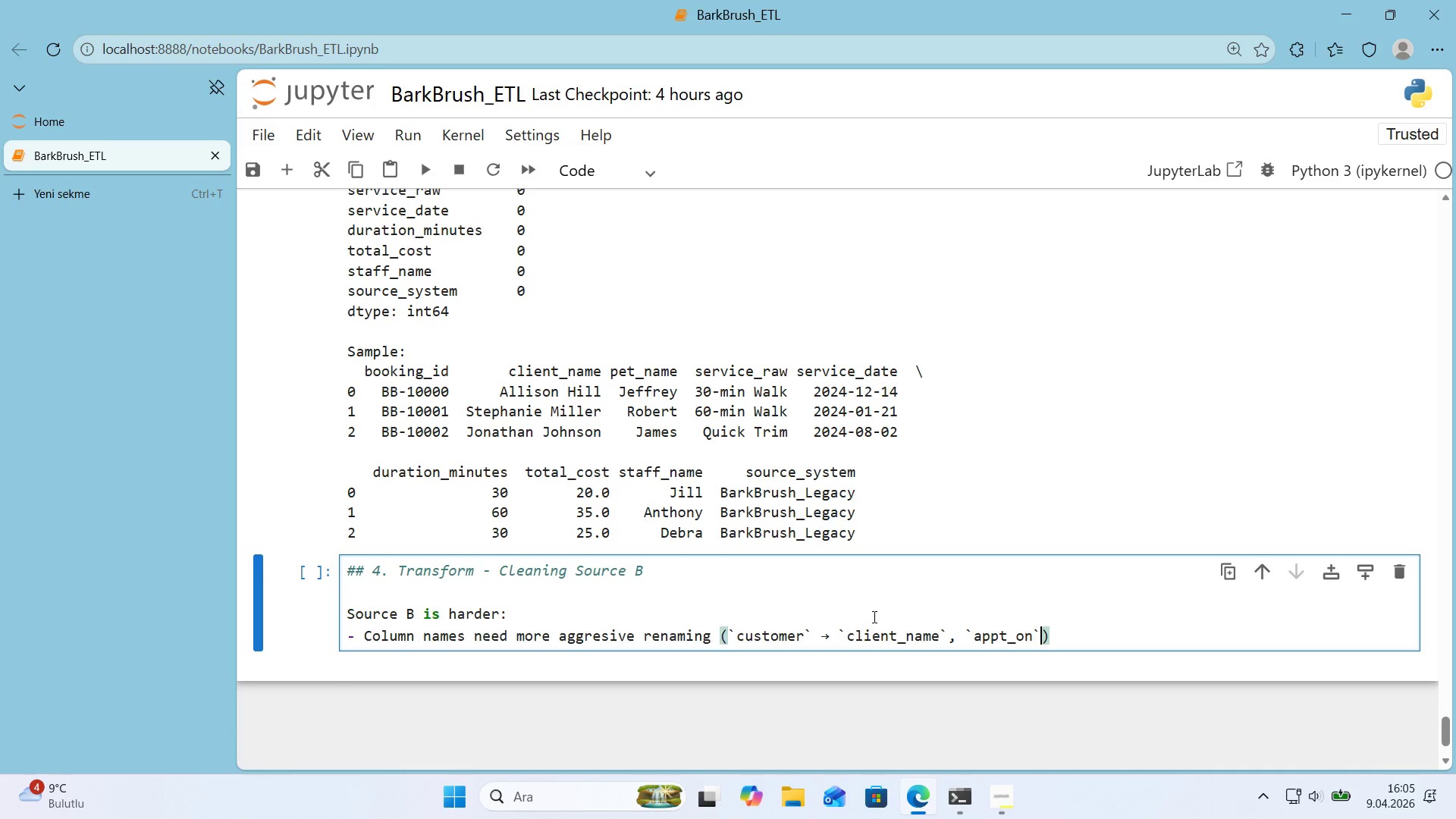 
type(, @@)
 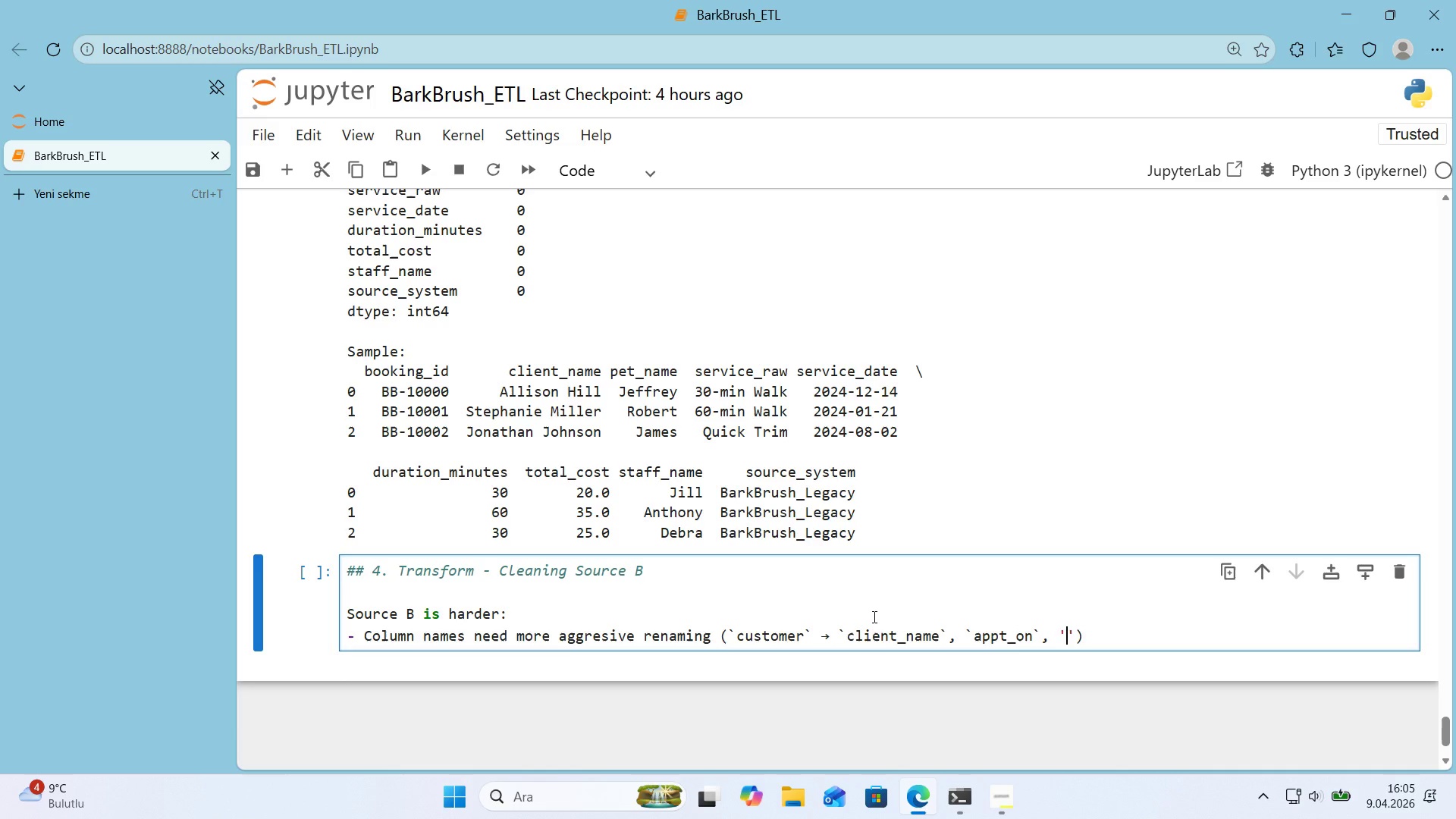 
 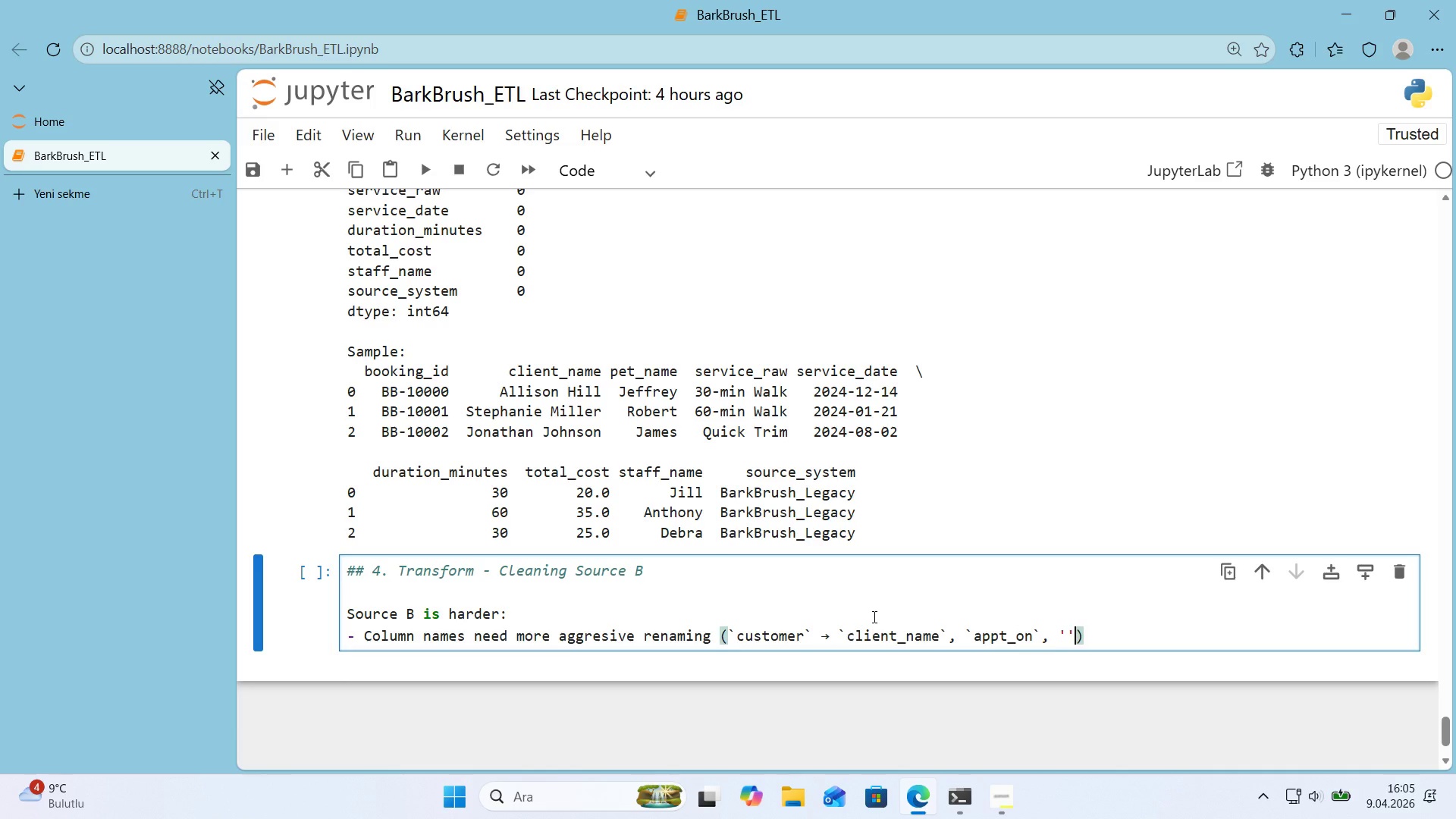 
key(ArrowLeft)
 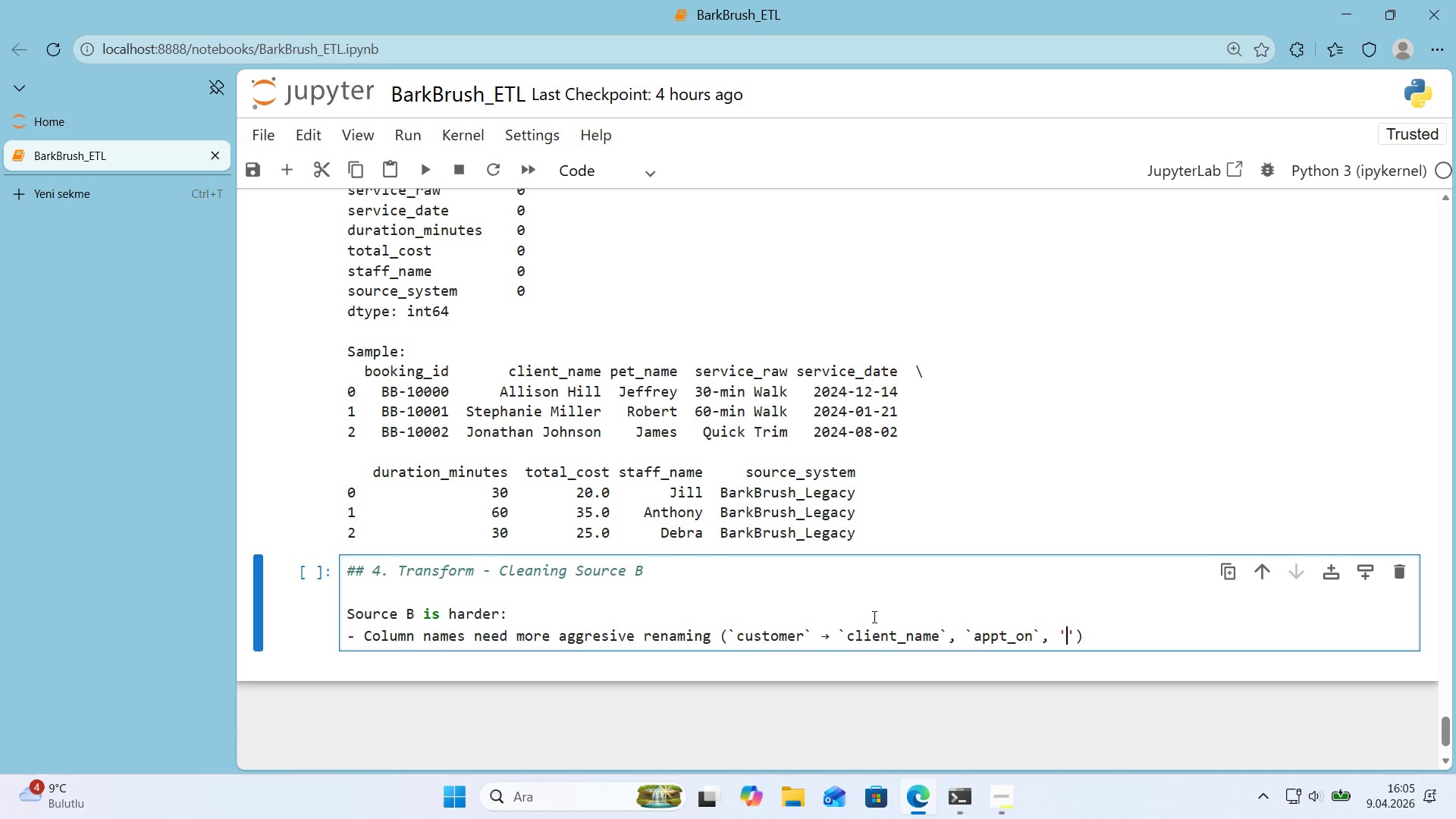 
key(ArrowRight)
 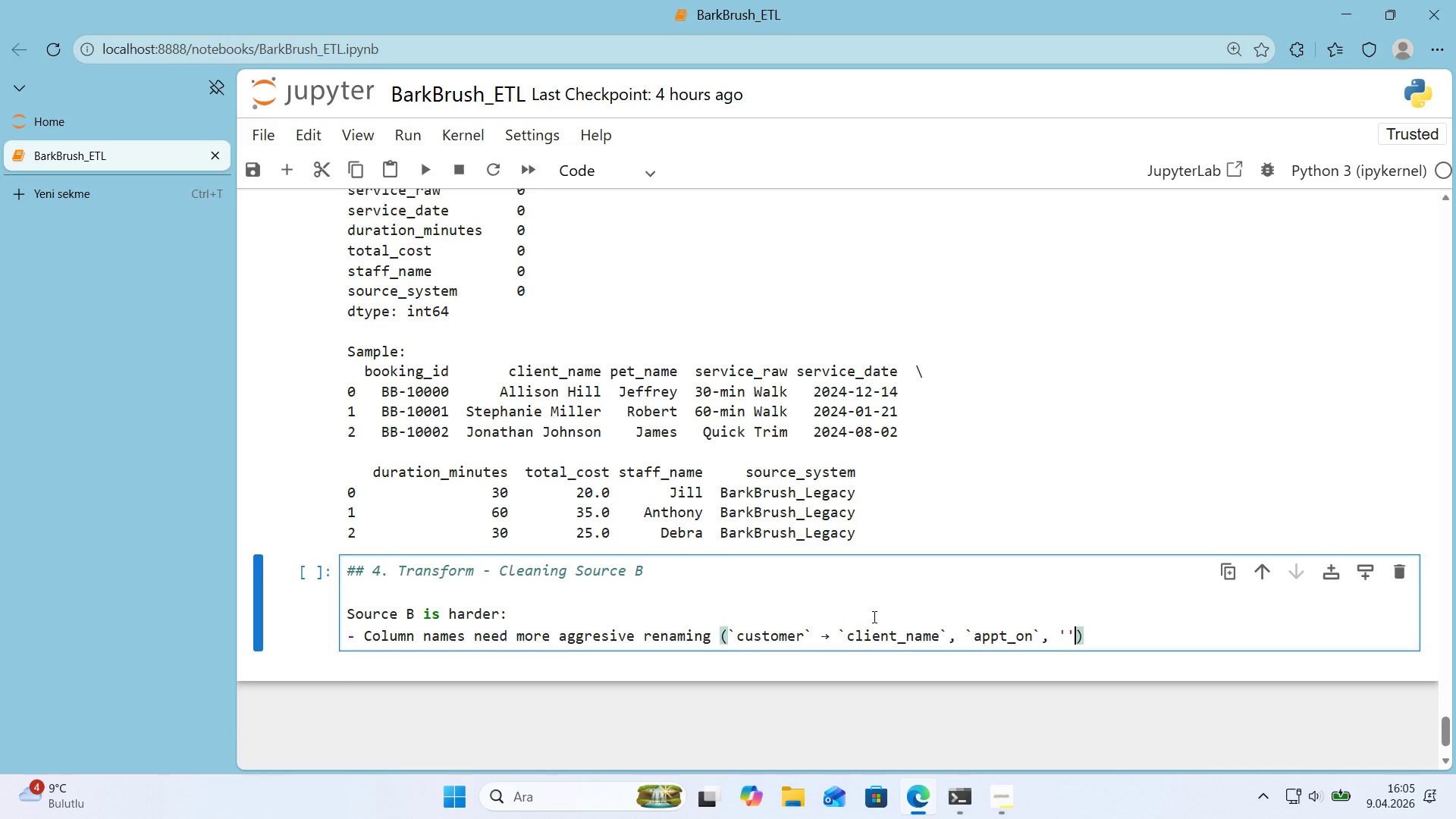 
key(Backspace)
 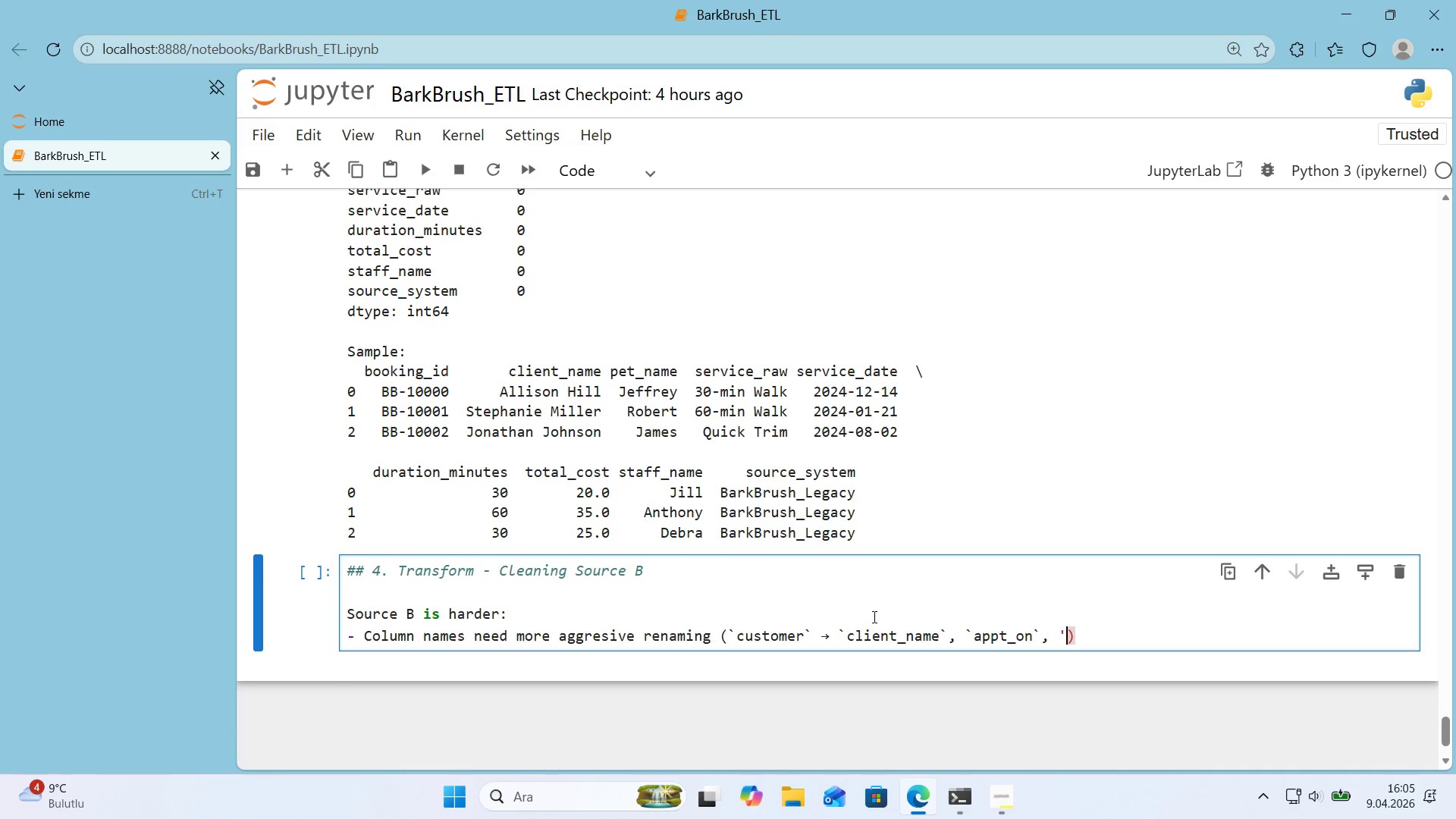 
key(Backspace)
 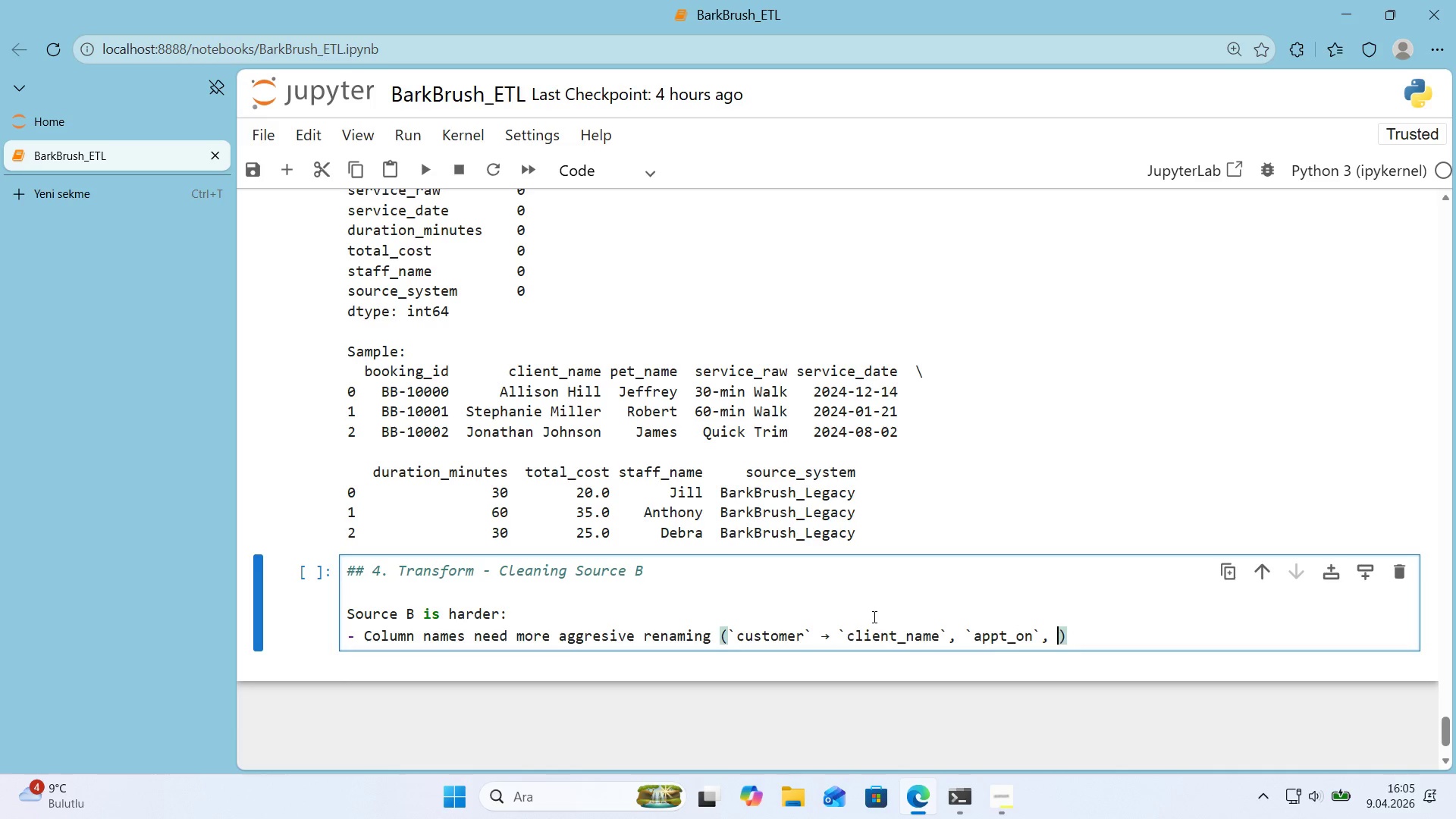 
key(Alt+Control+Comma)
 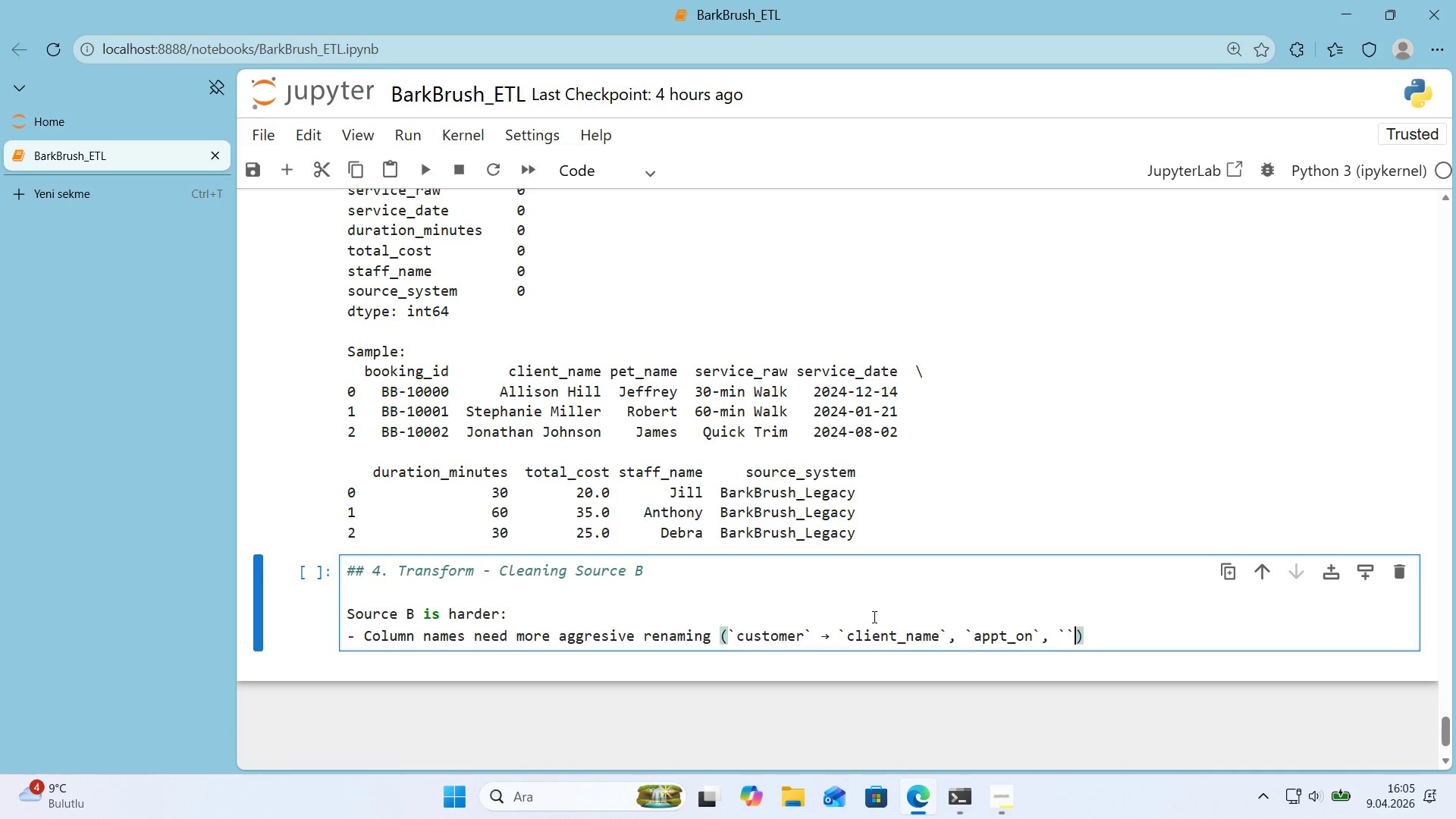 
key(Alt+Control+Comma)
 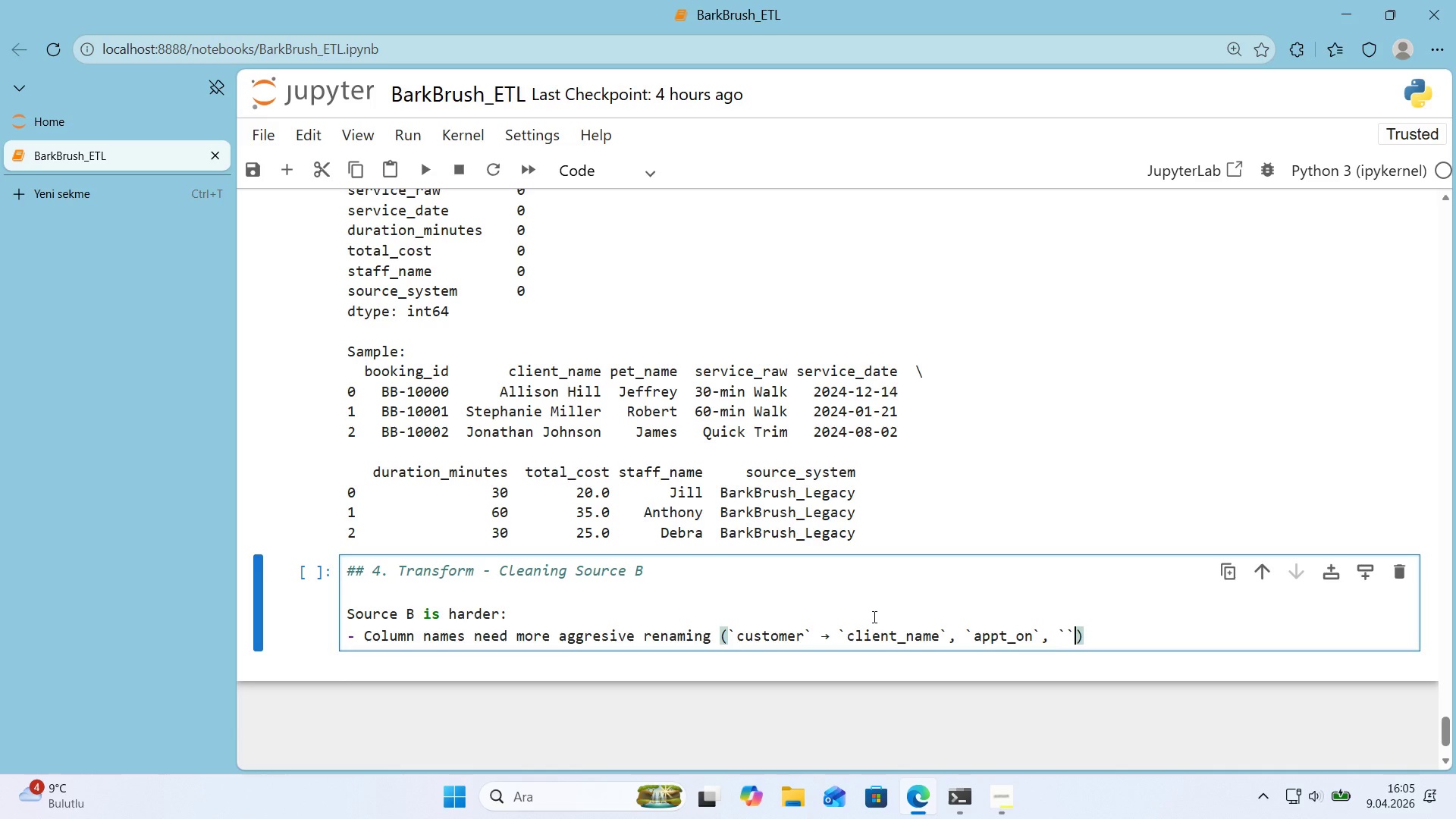 
key(ArrowLeft)
 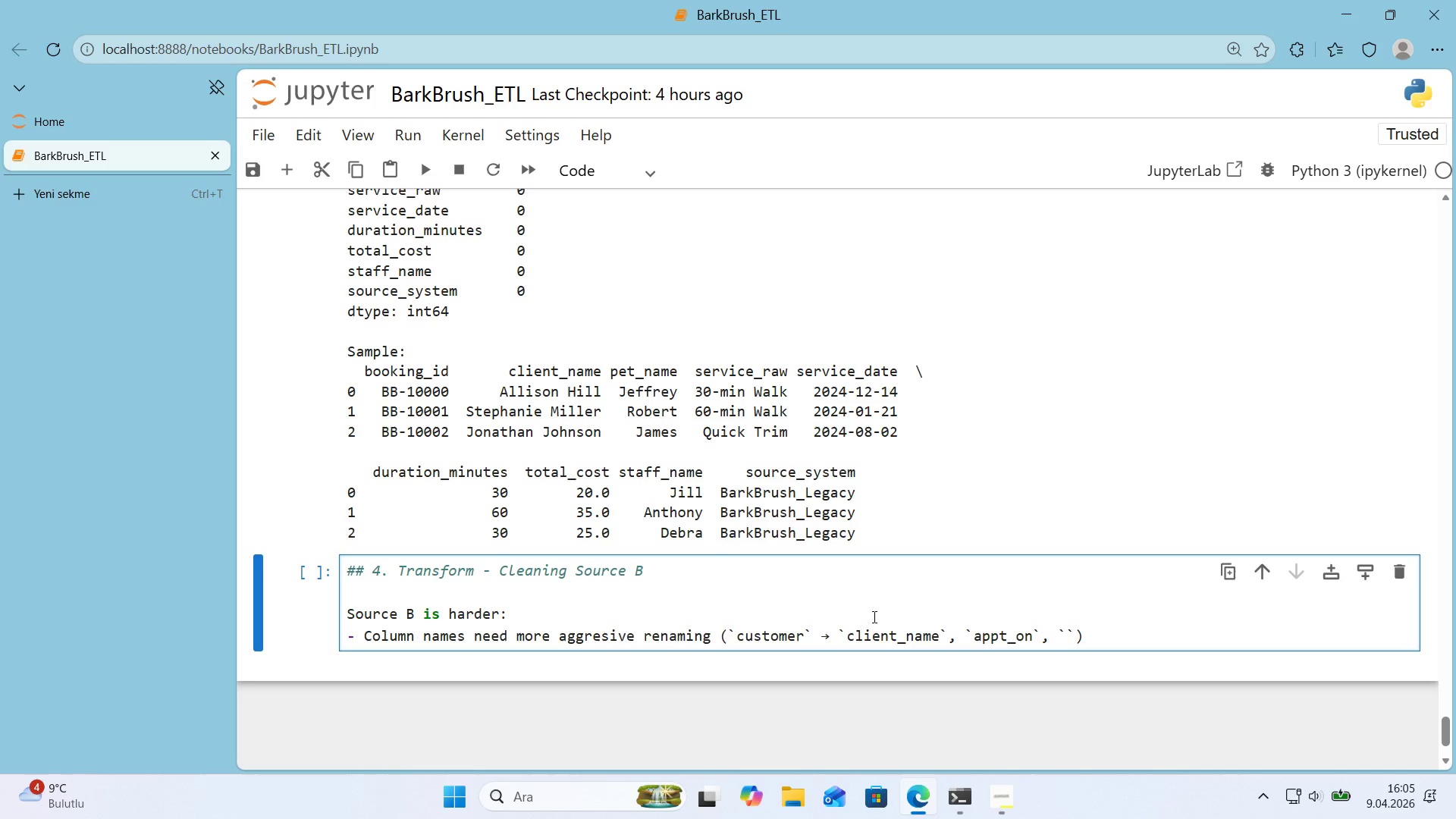 
type(serv'ce_date)
 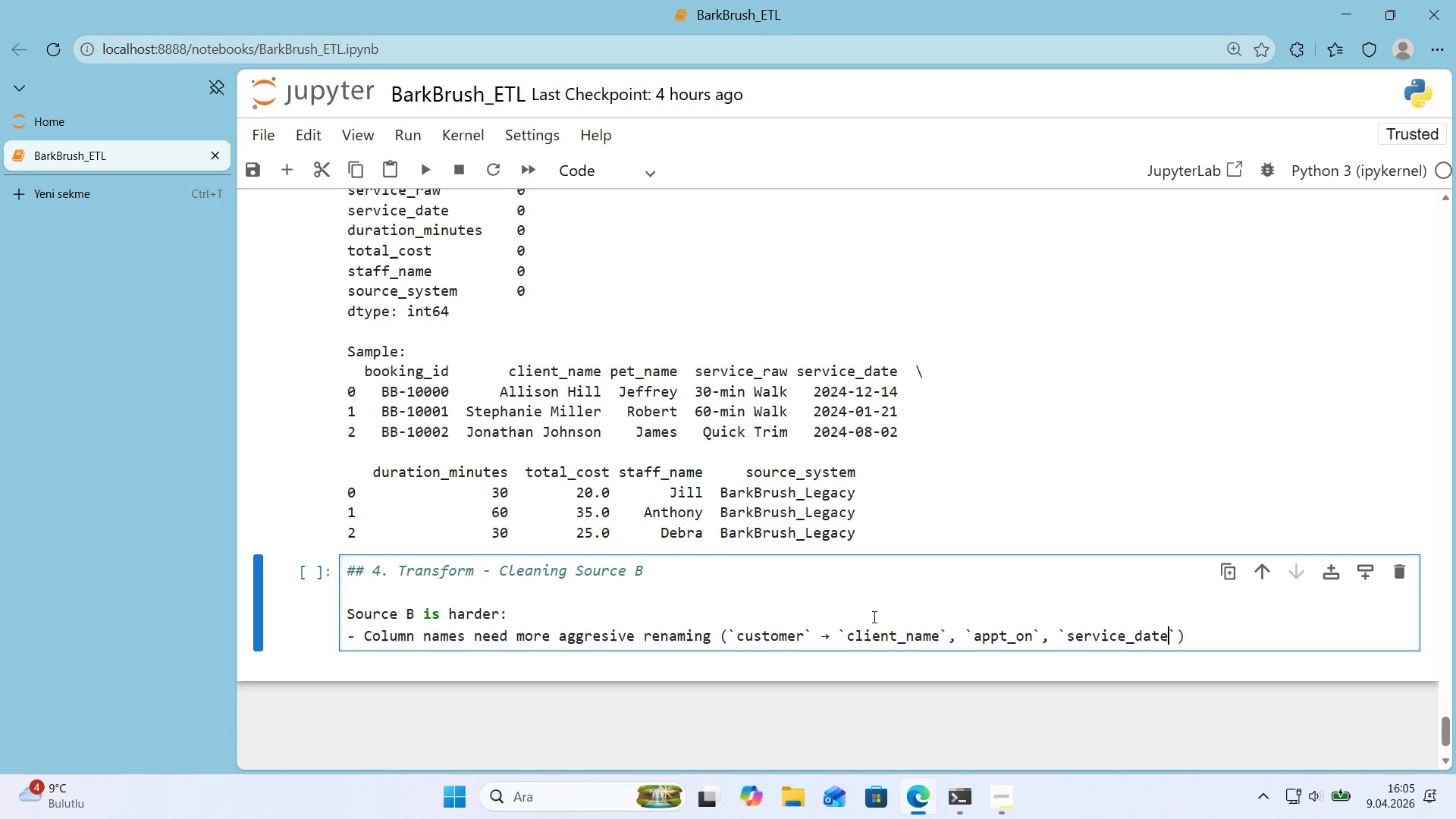 
key(ArrowRight)
 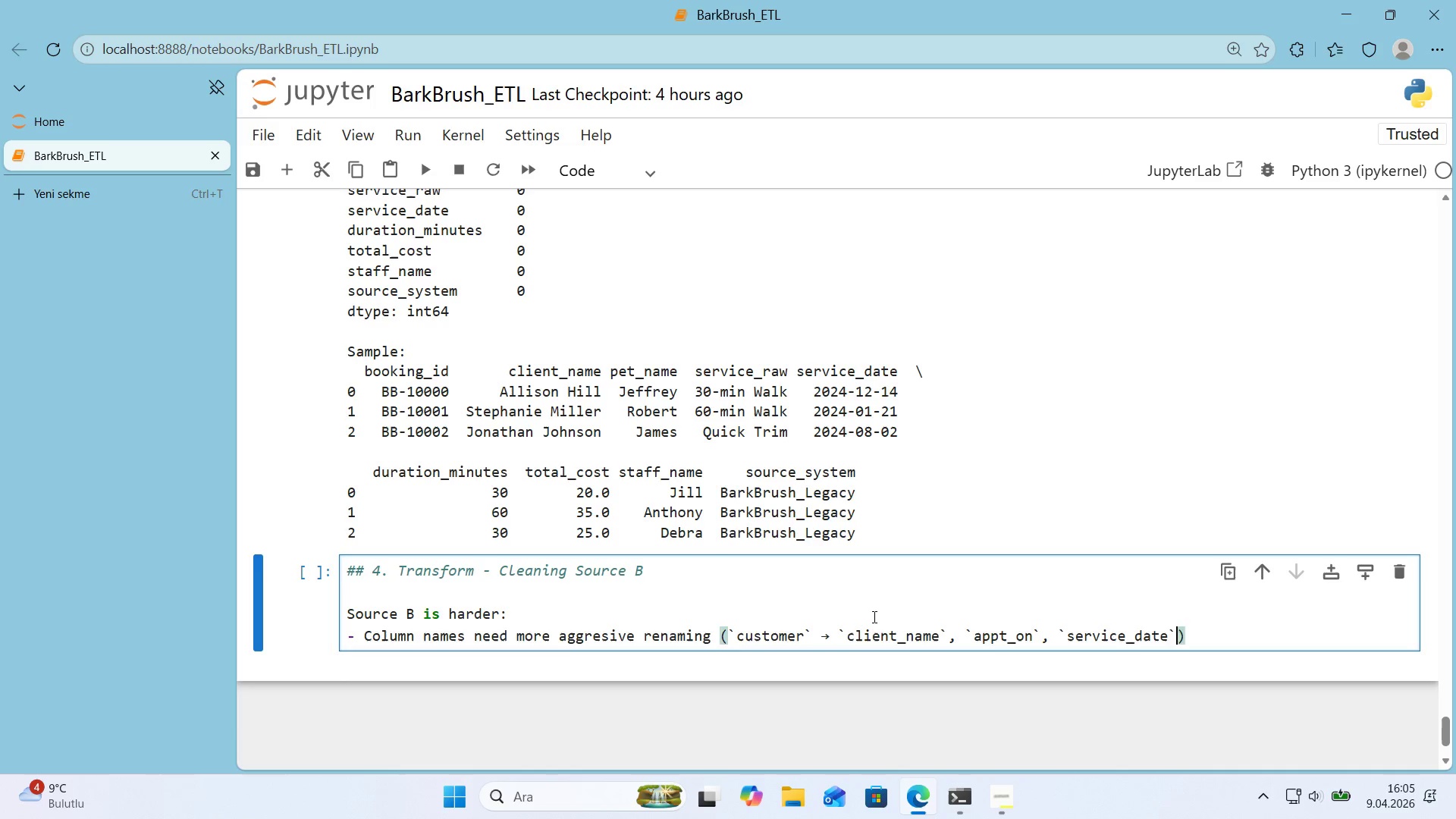 
key(ArrowRight)
 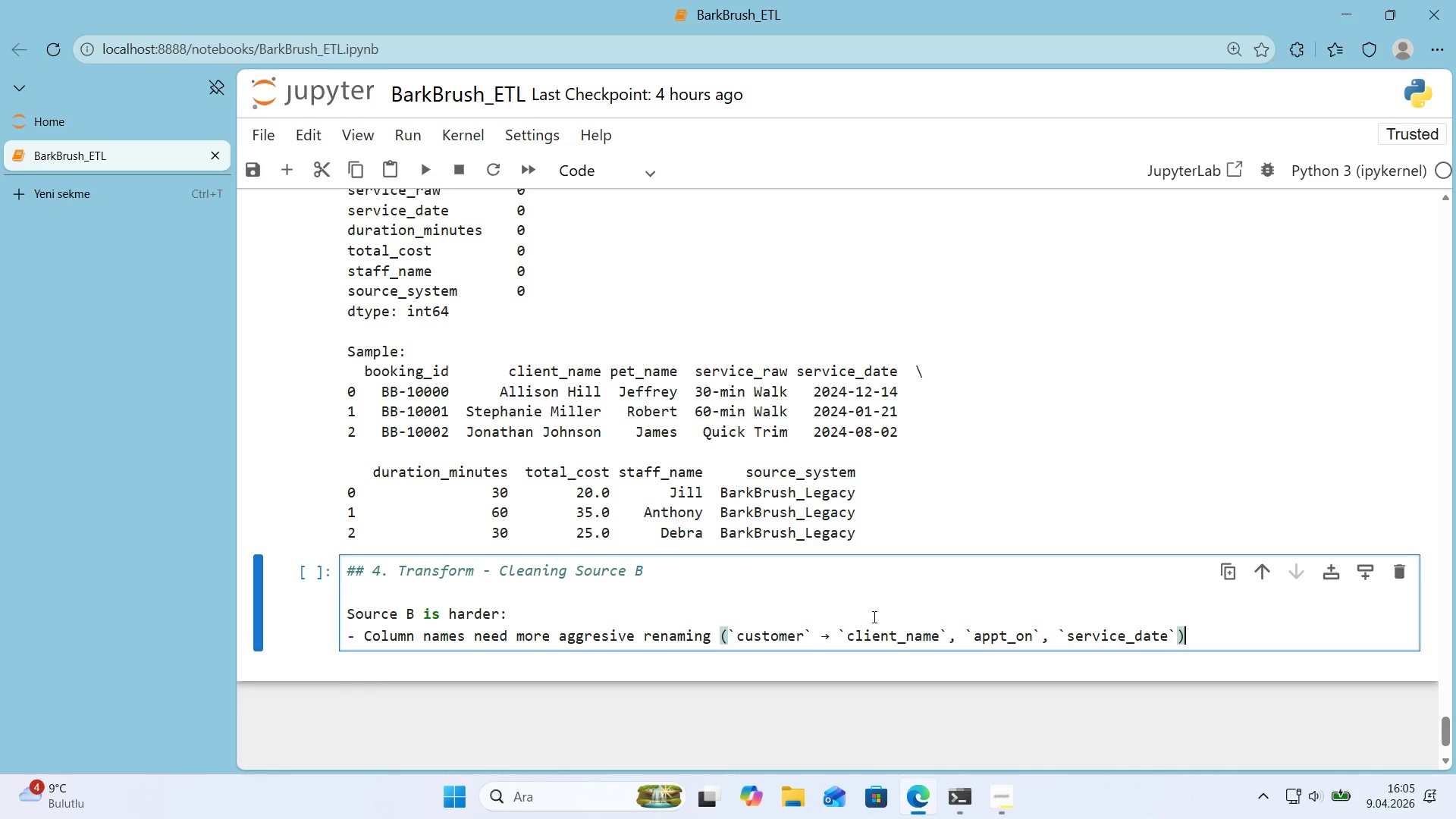 
key(Enter)
 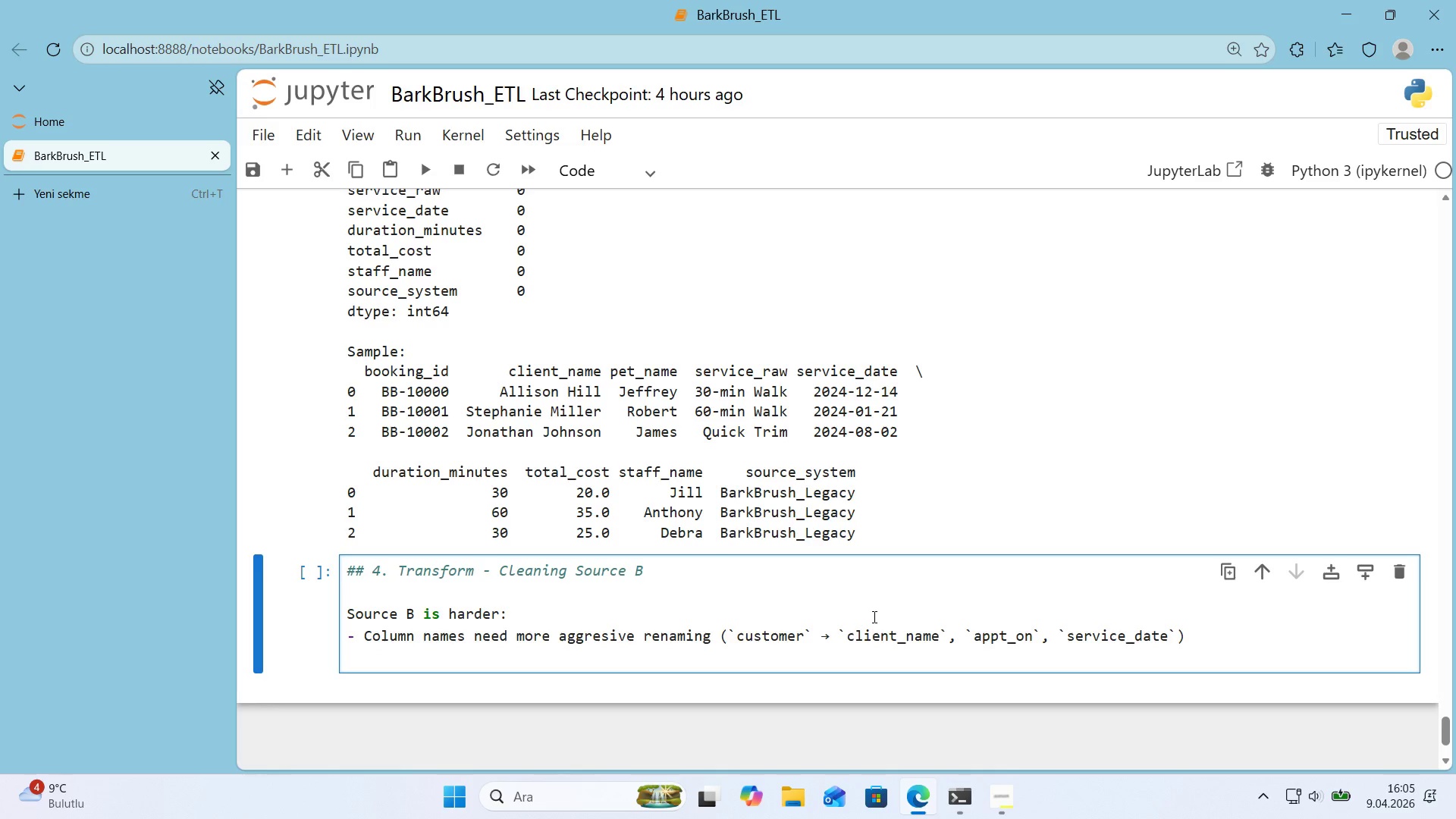 
key(Backspace)
 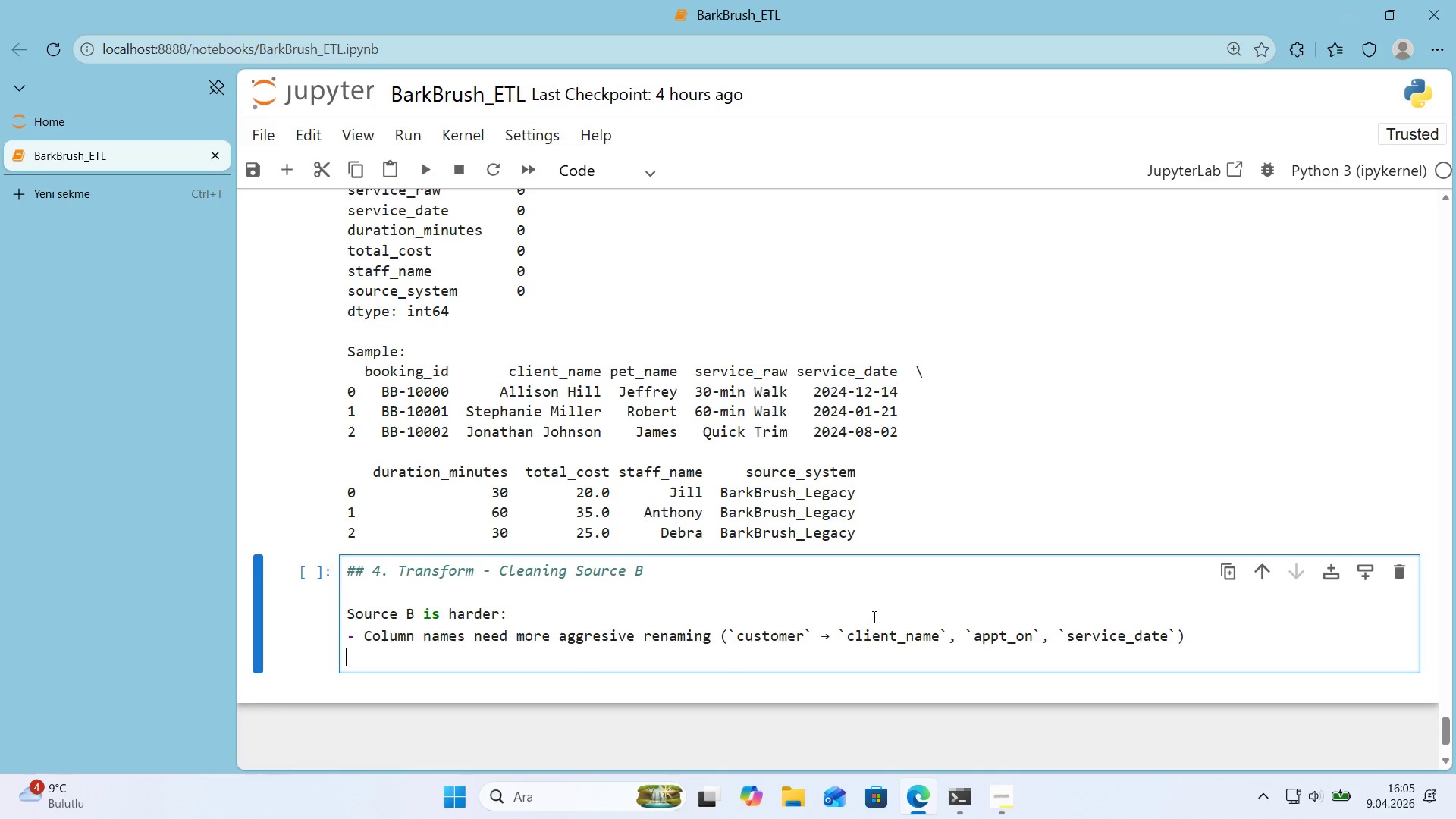 
key(Backspace)
 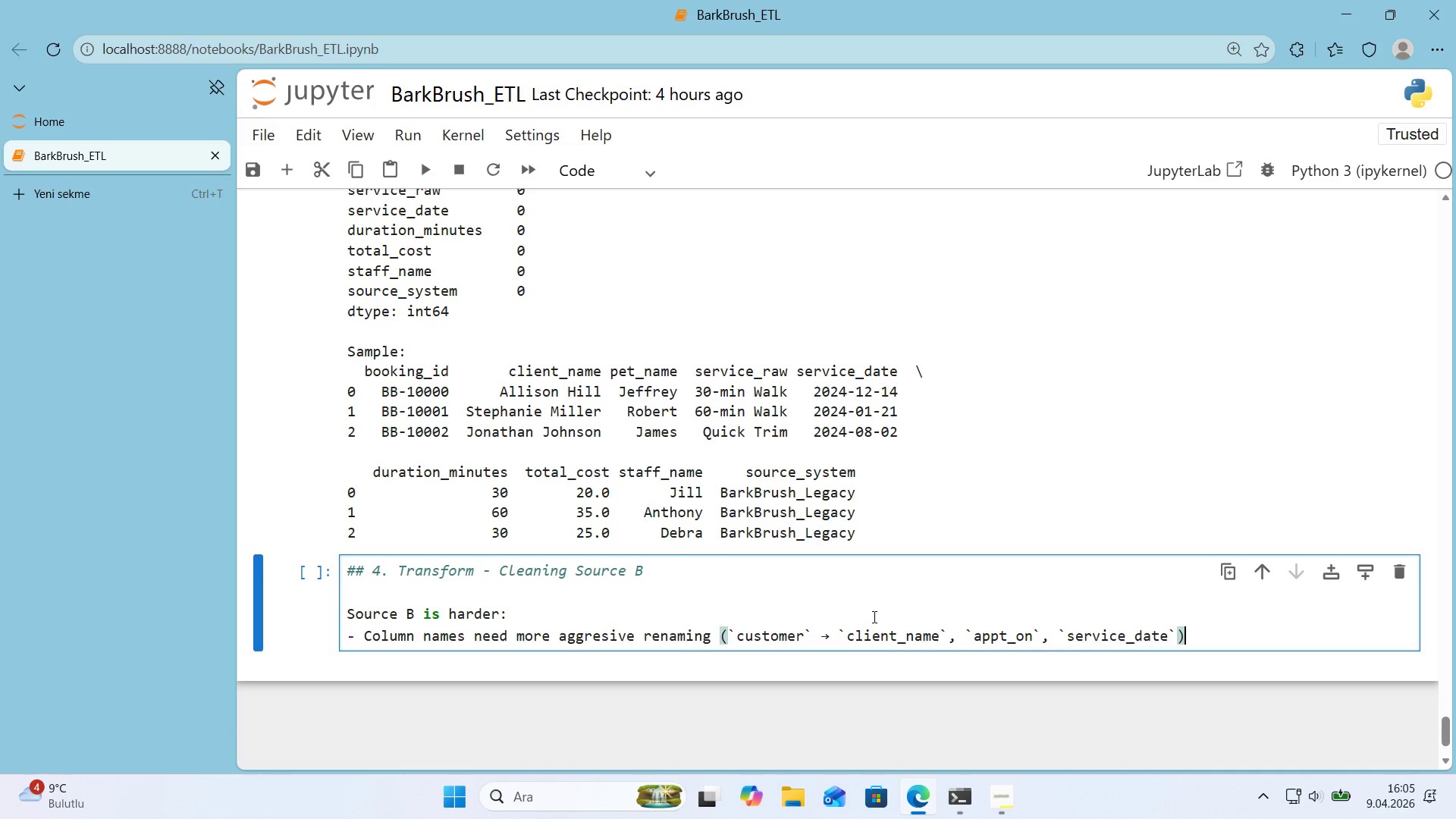 
key(Period)
 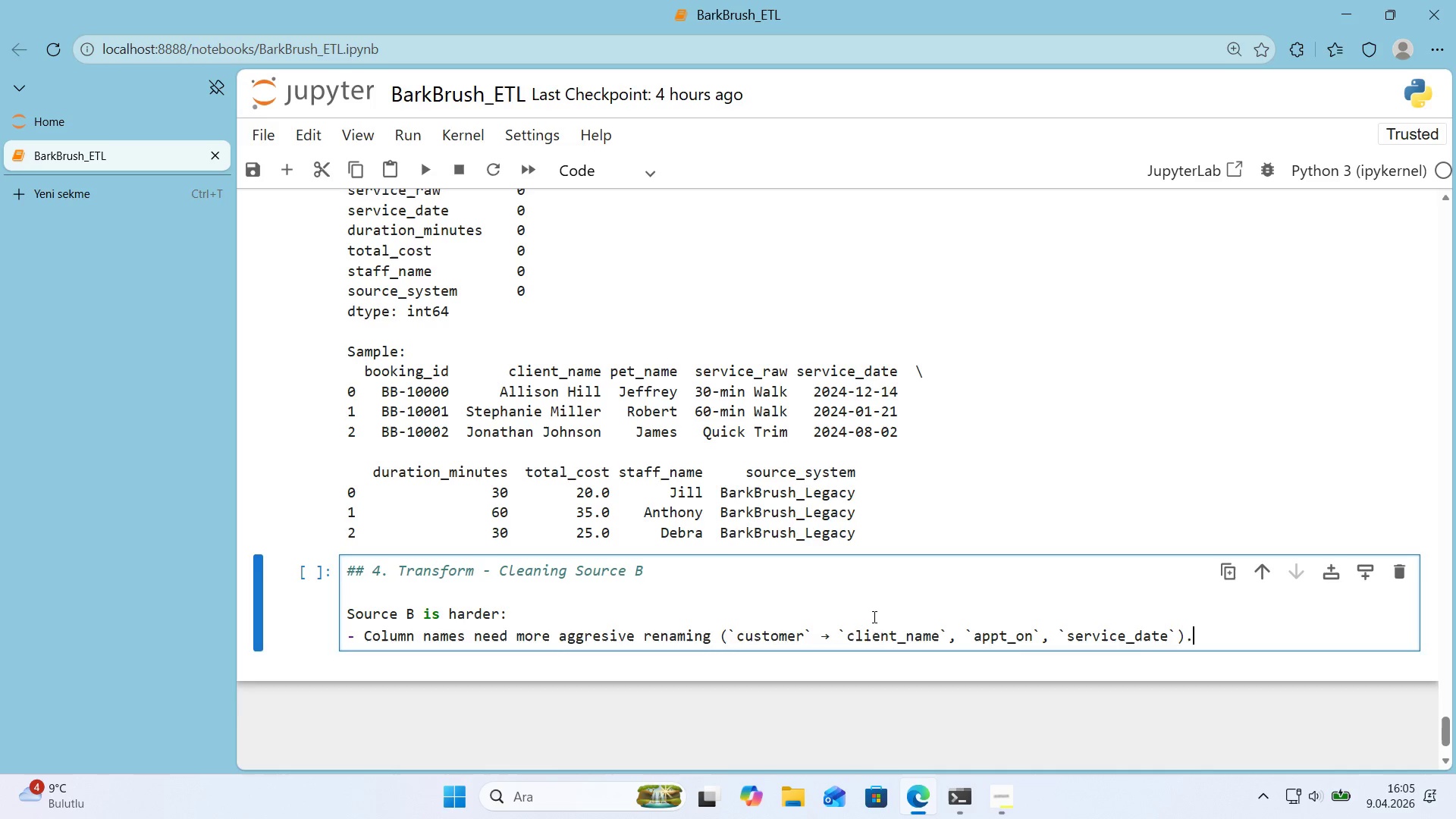 
key(Enter)
 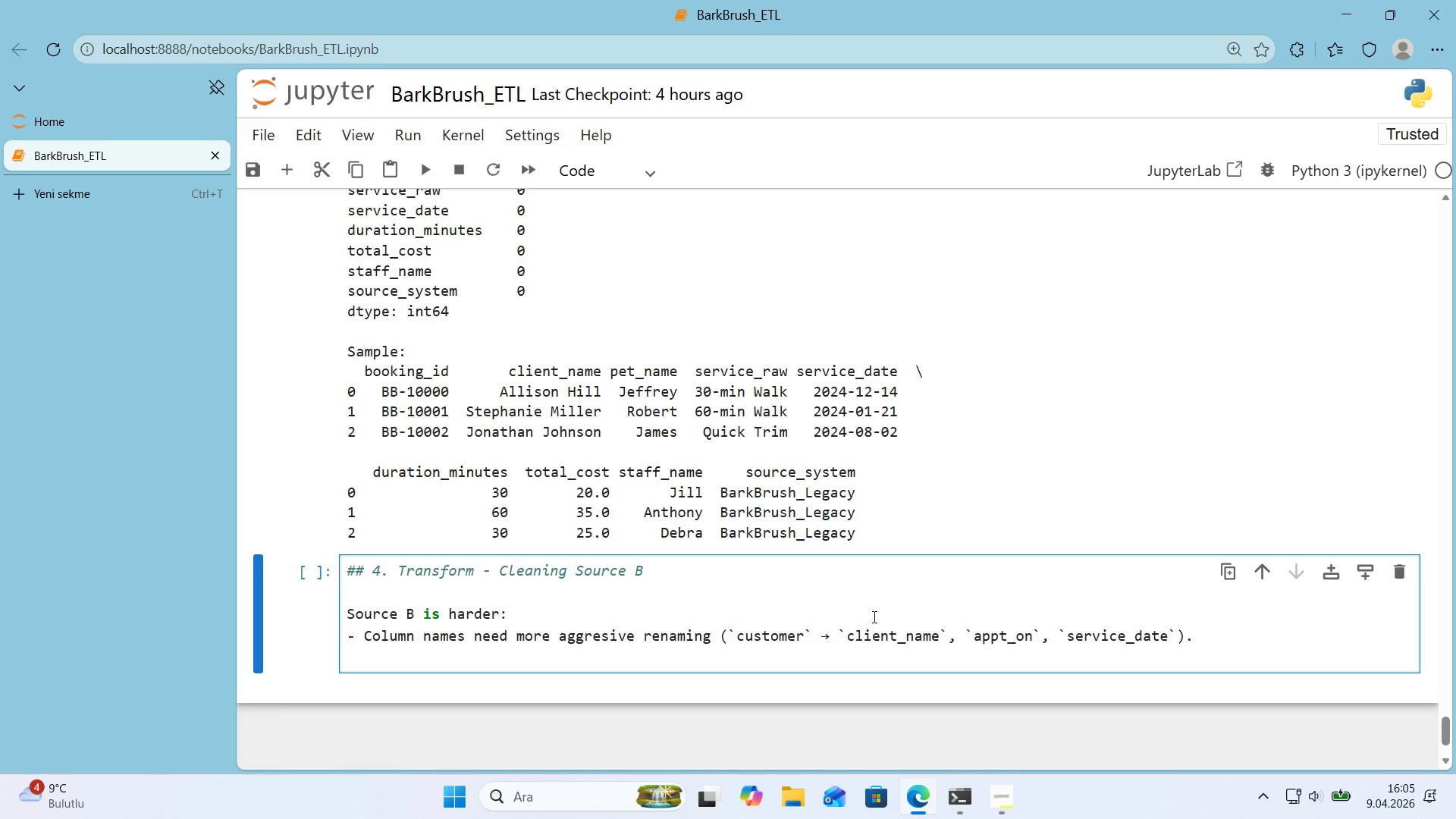 
key(Backspace)
 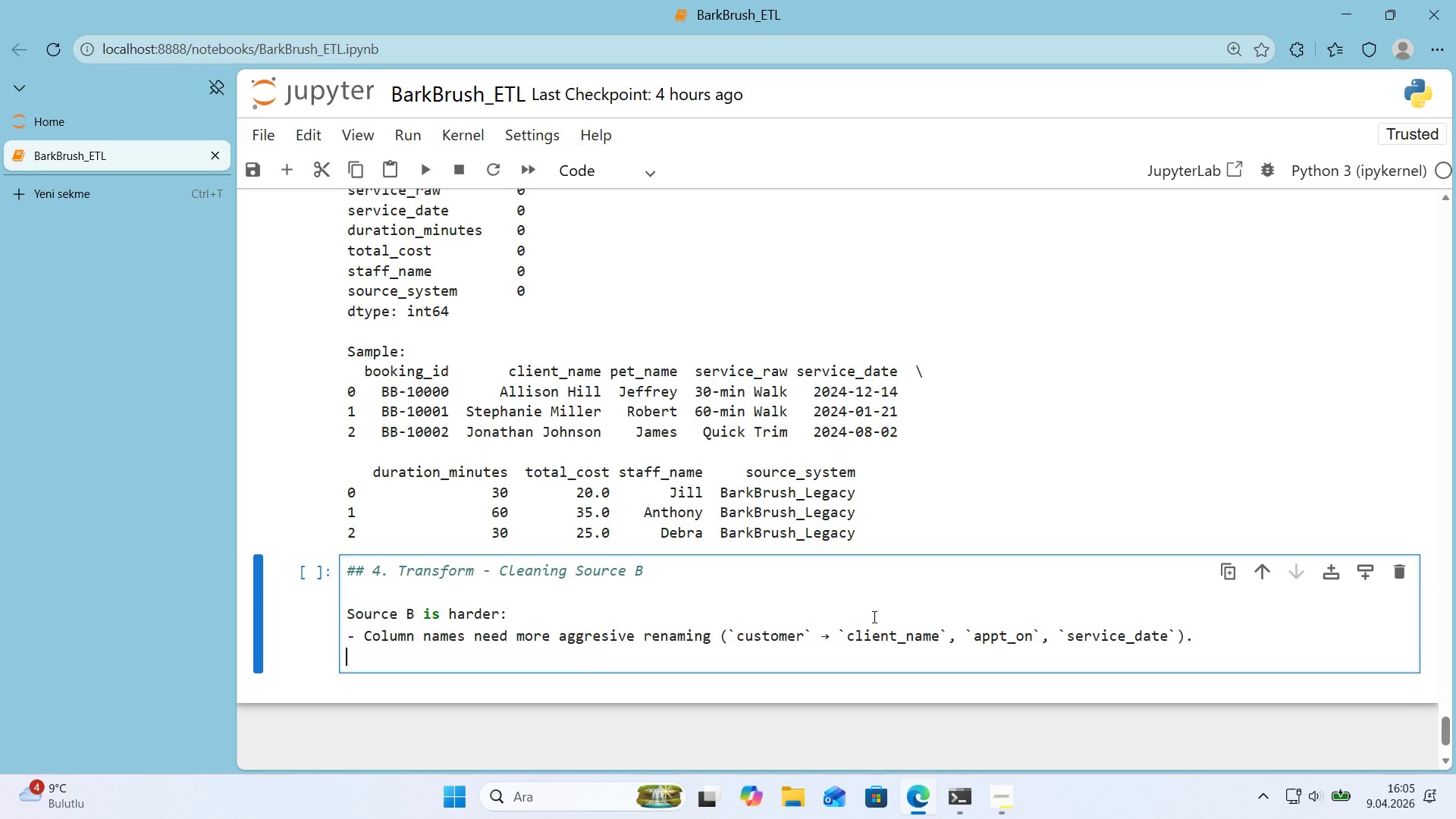 
key(Backspace)
 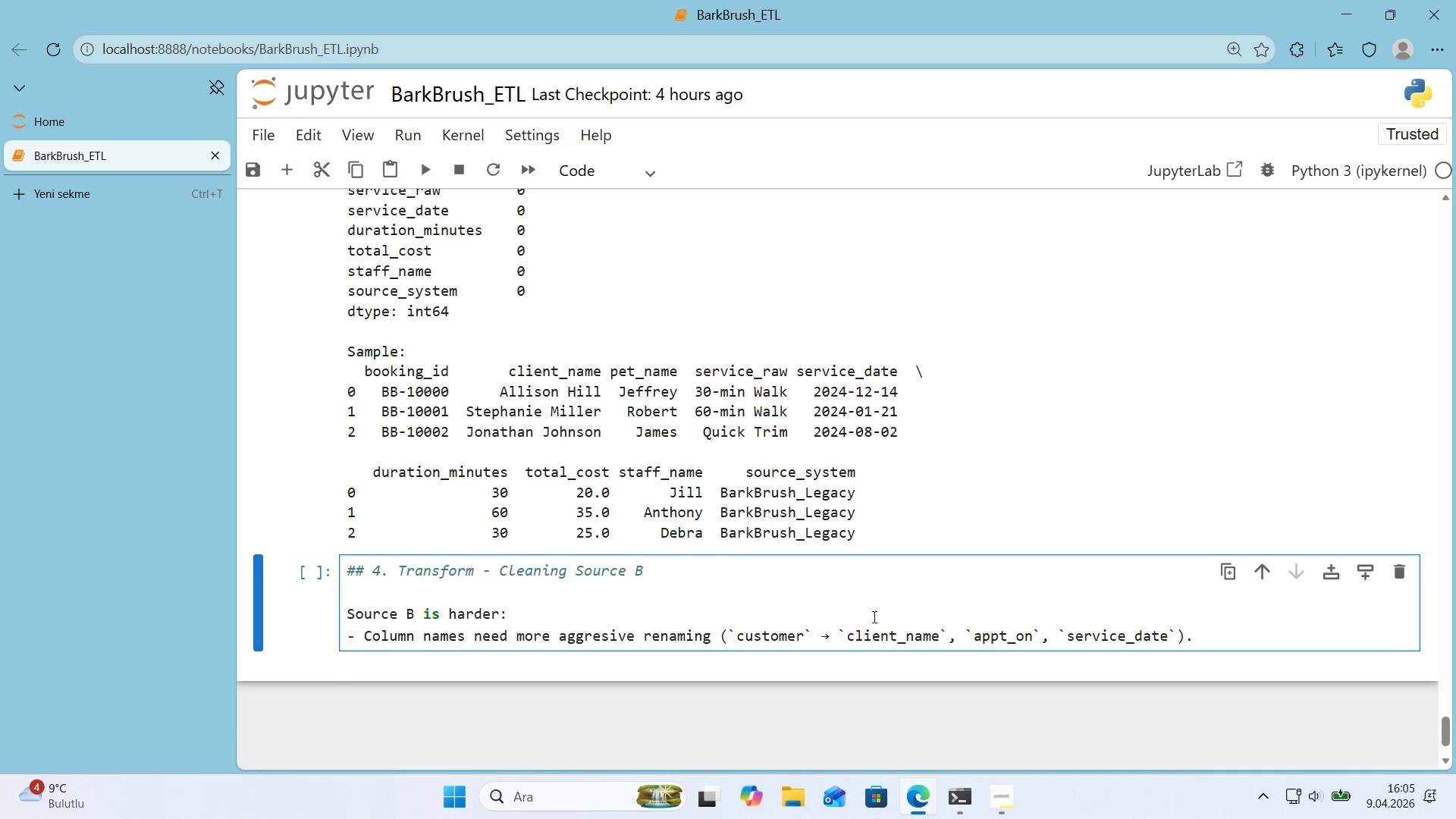 
key(Enter)
 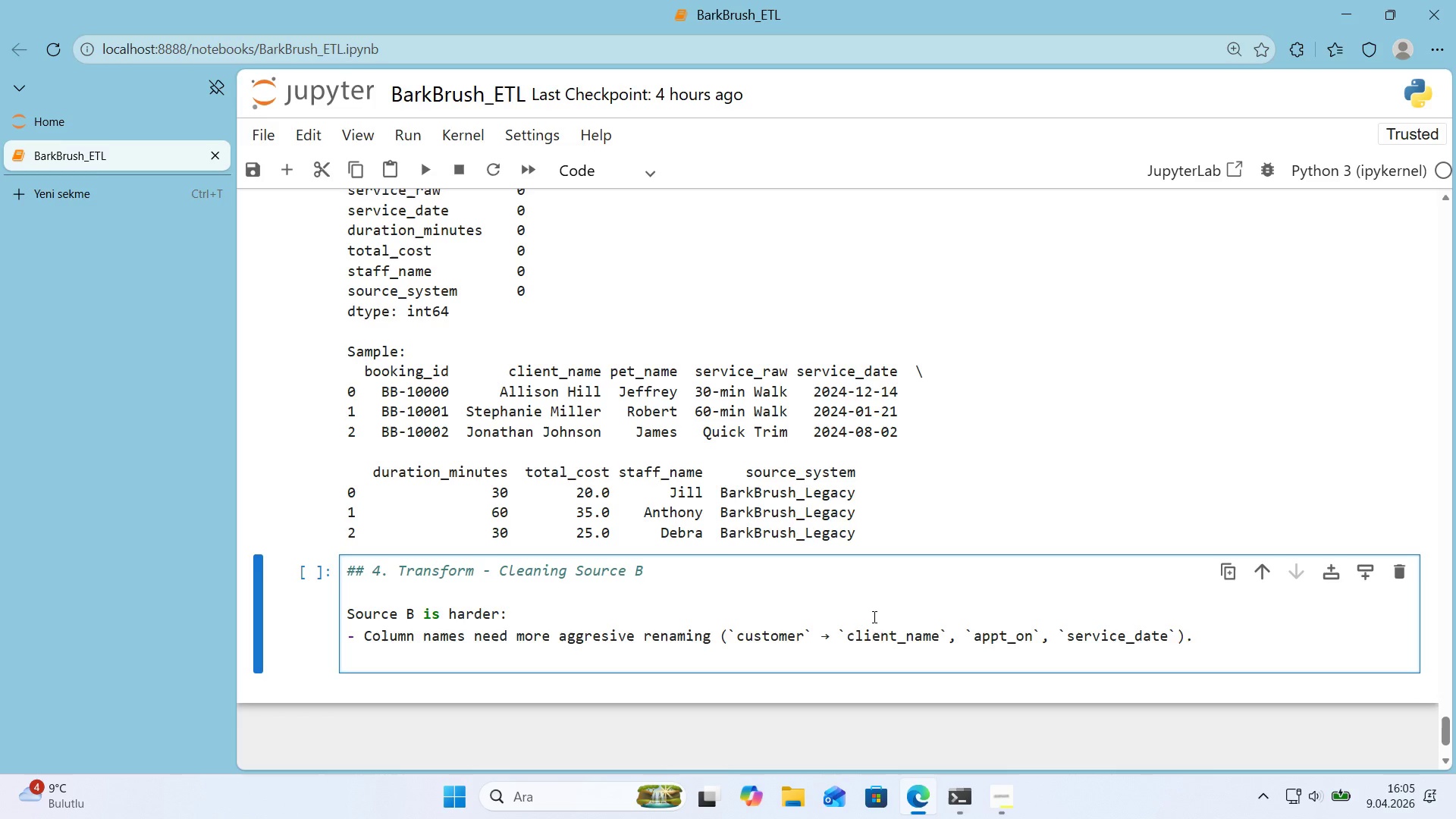 
key(Backspace)
 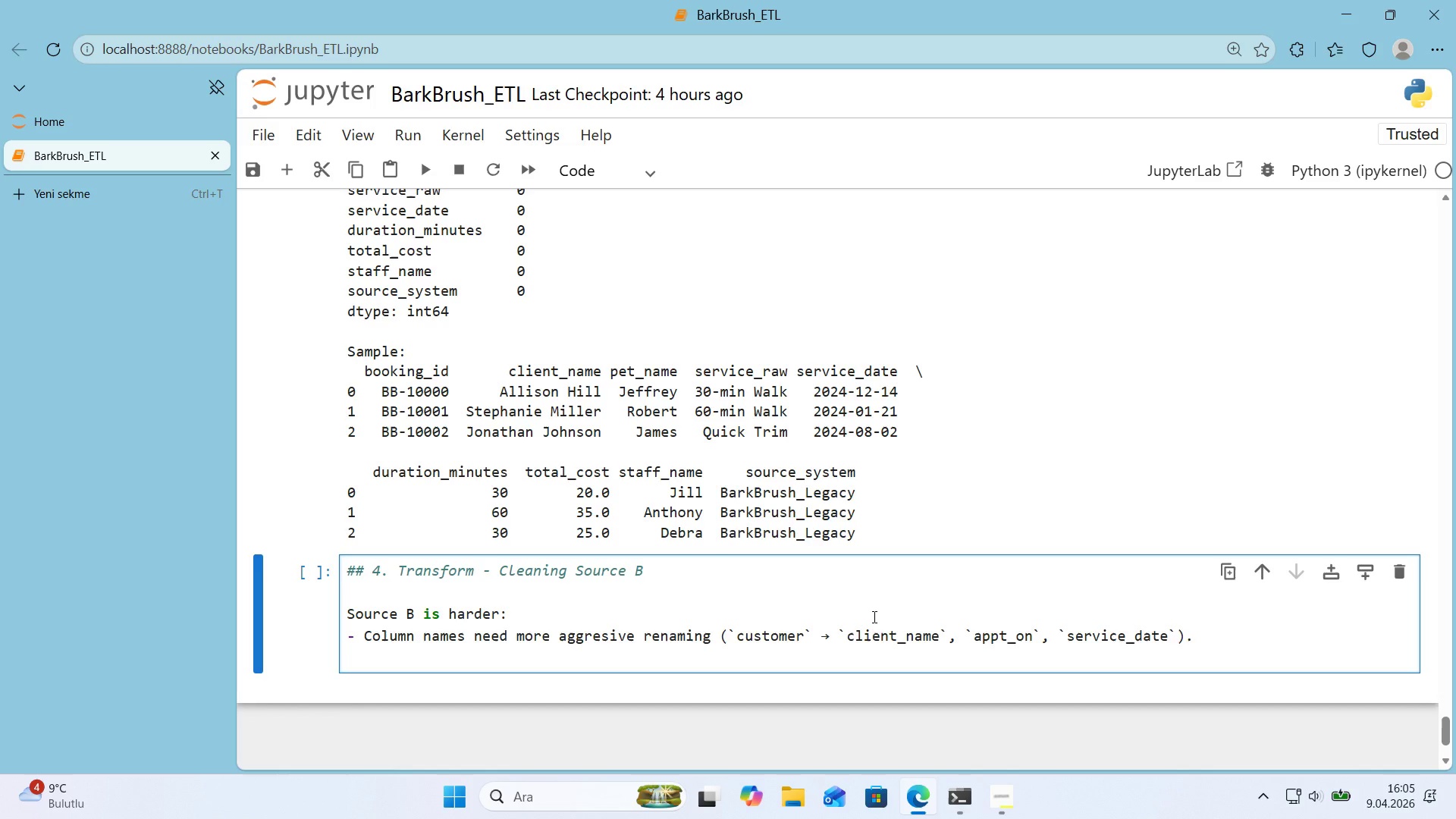 
key(NumpadSubtract)
 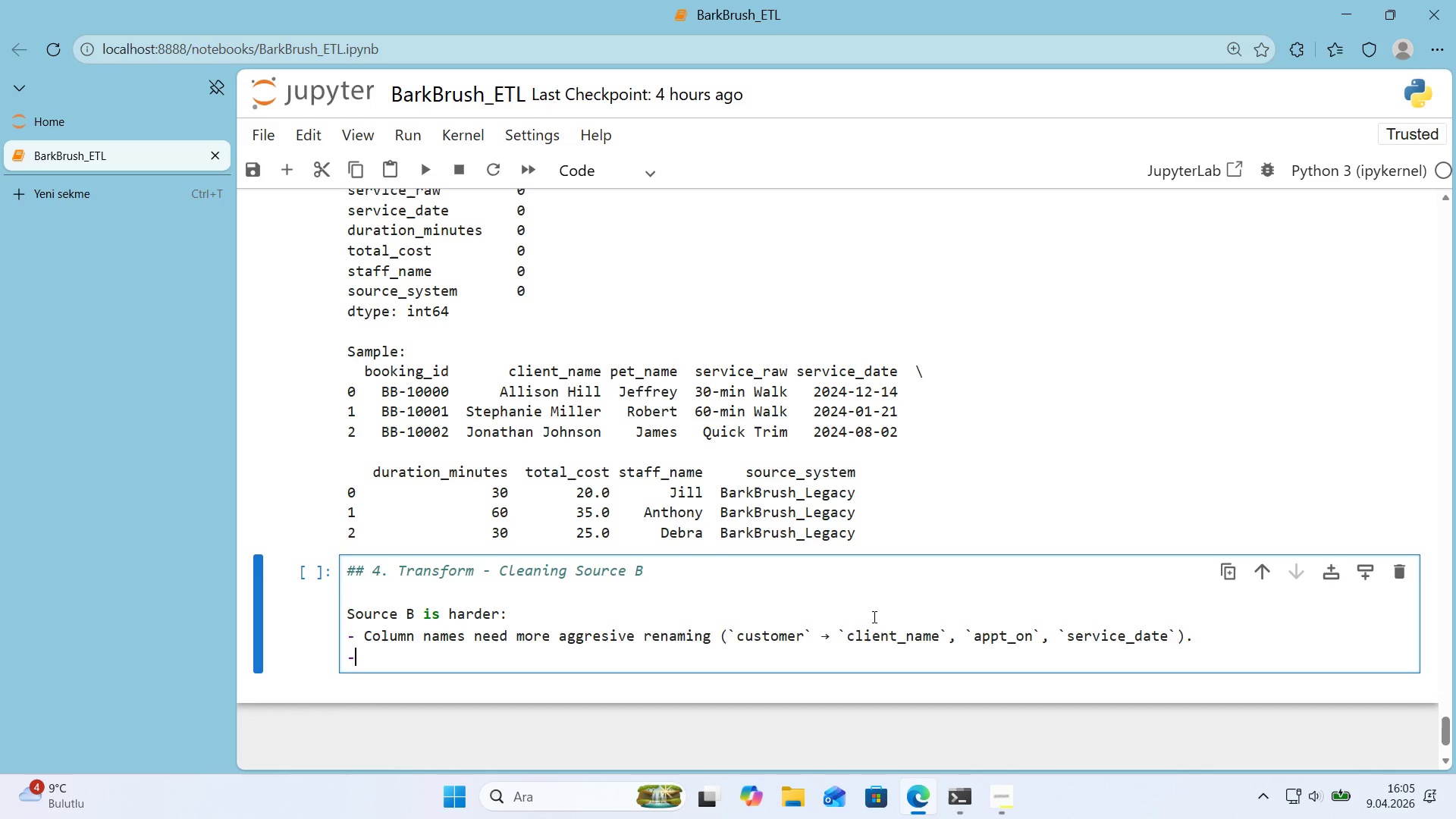 
key(Space)
 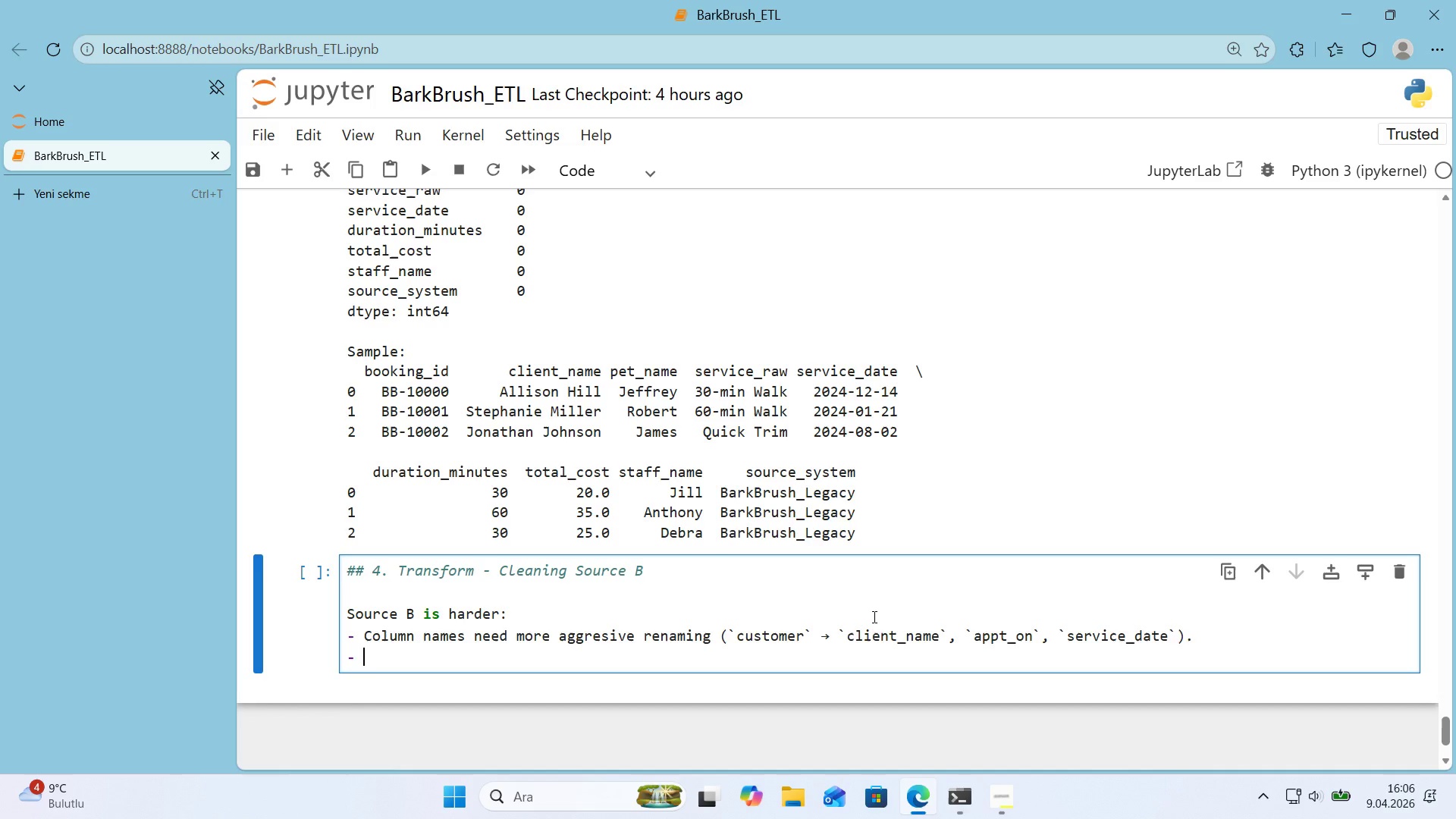 
wait(25.47)
 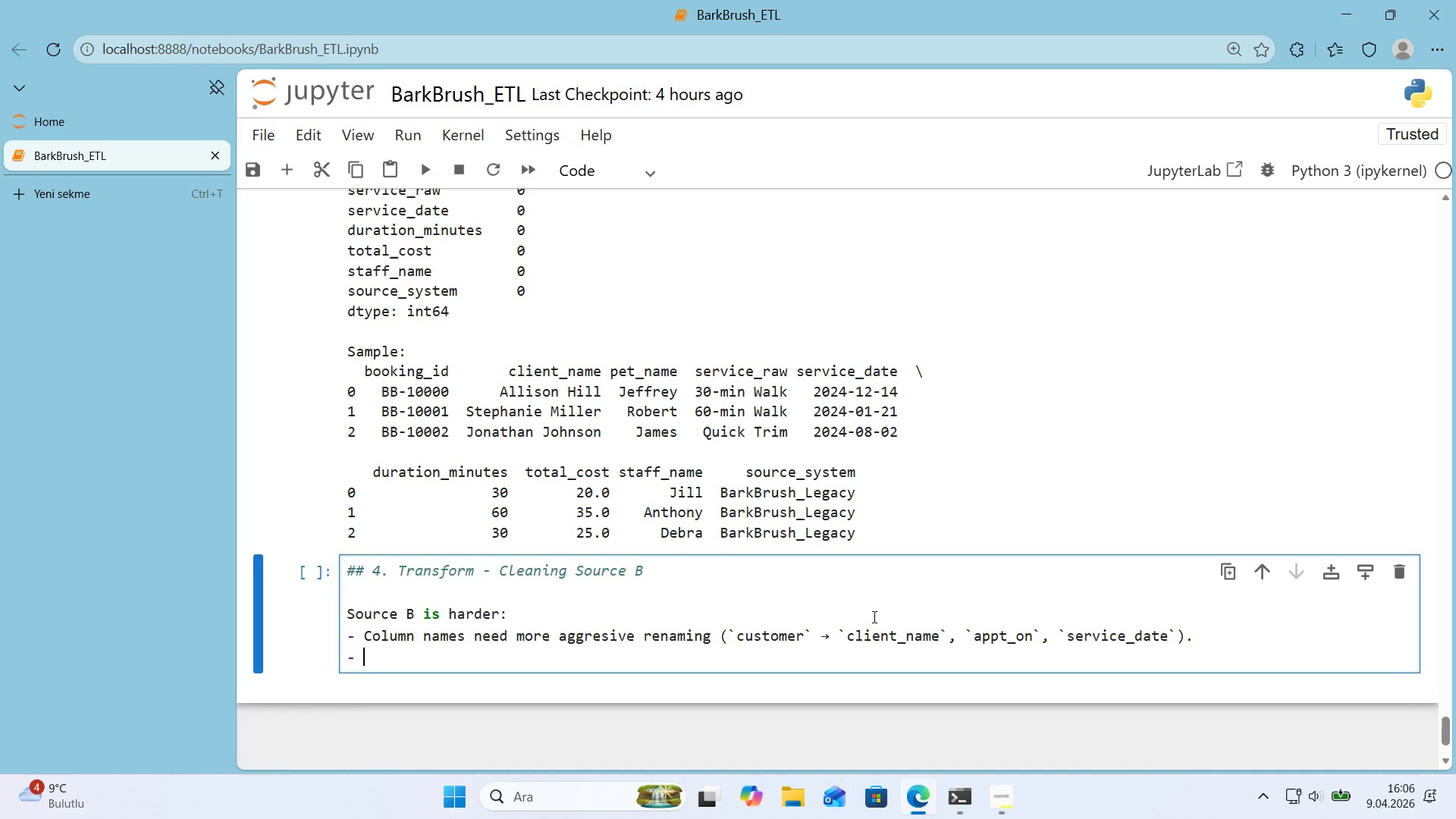 
type(Date format 's )
 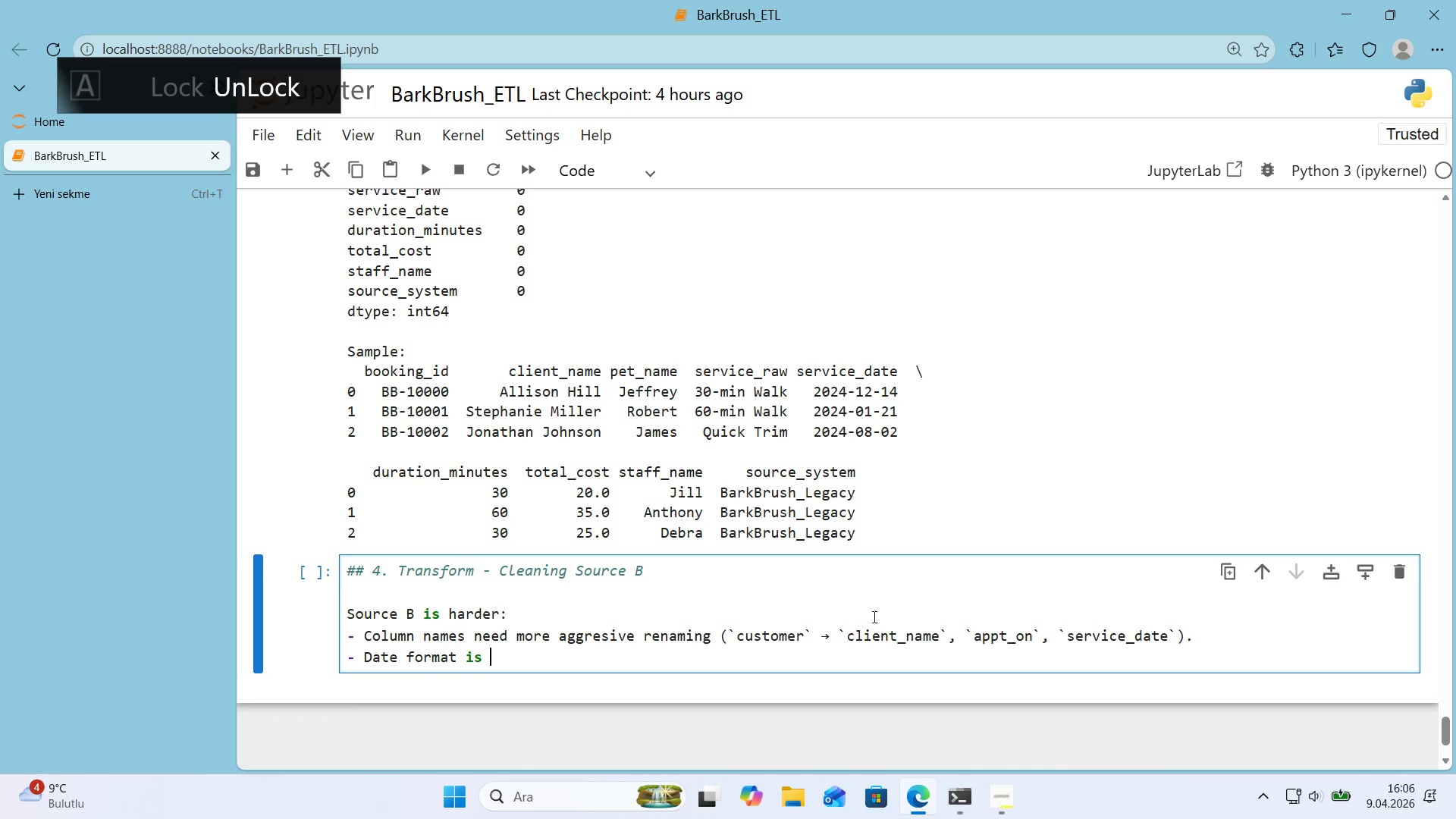 
key(Alt+Control+Comma)
 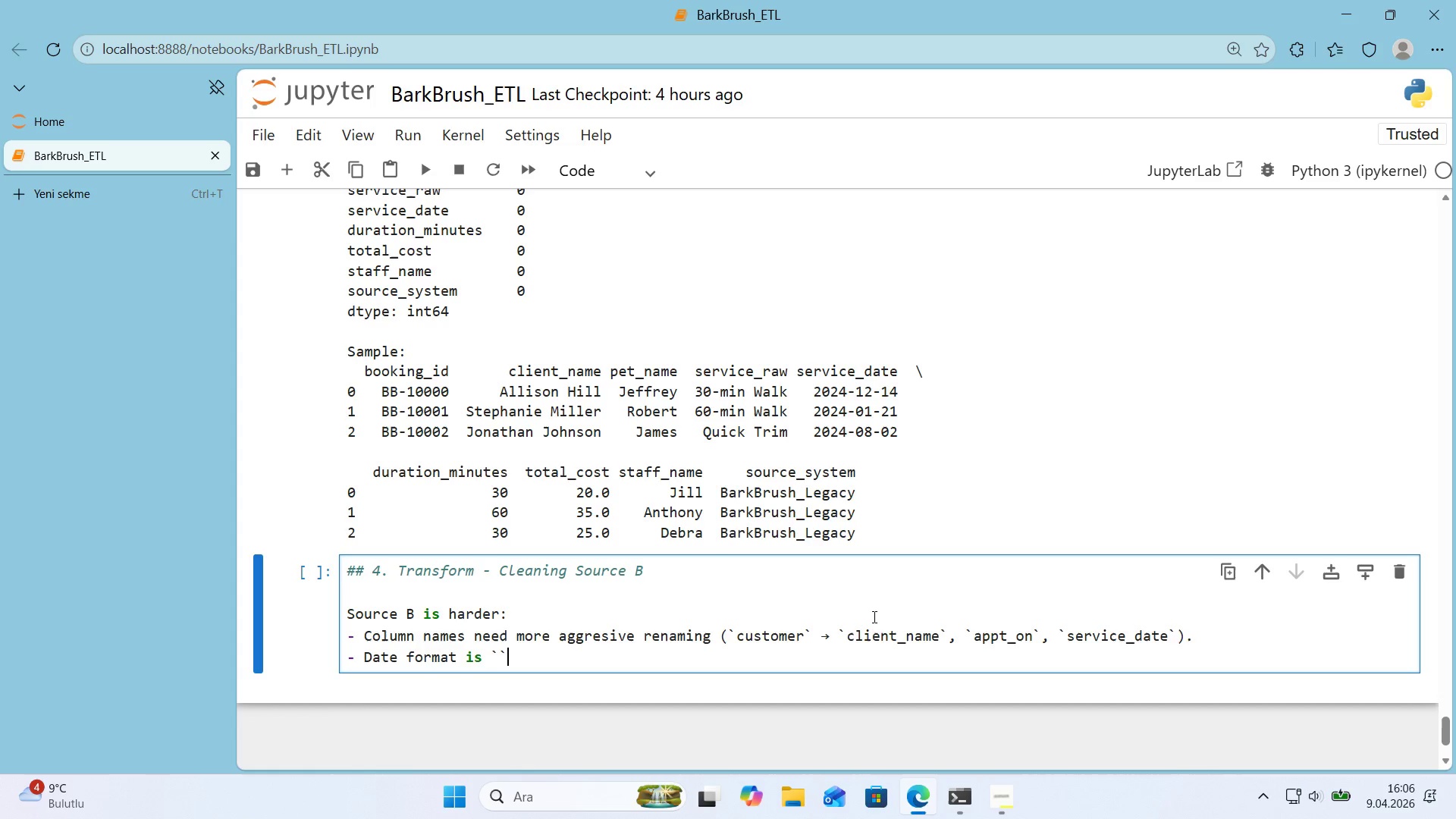 
key(Alt+Control+Comma)
 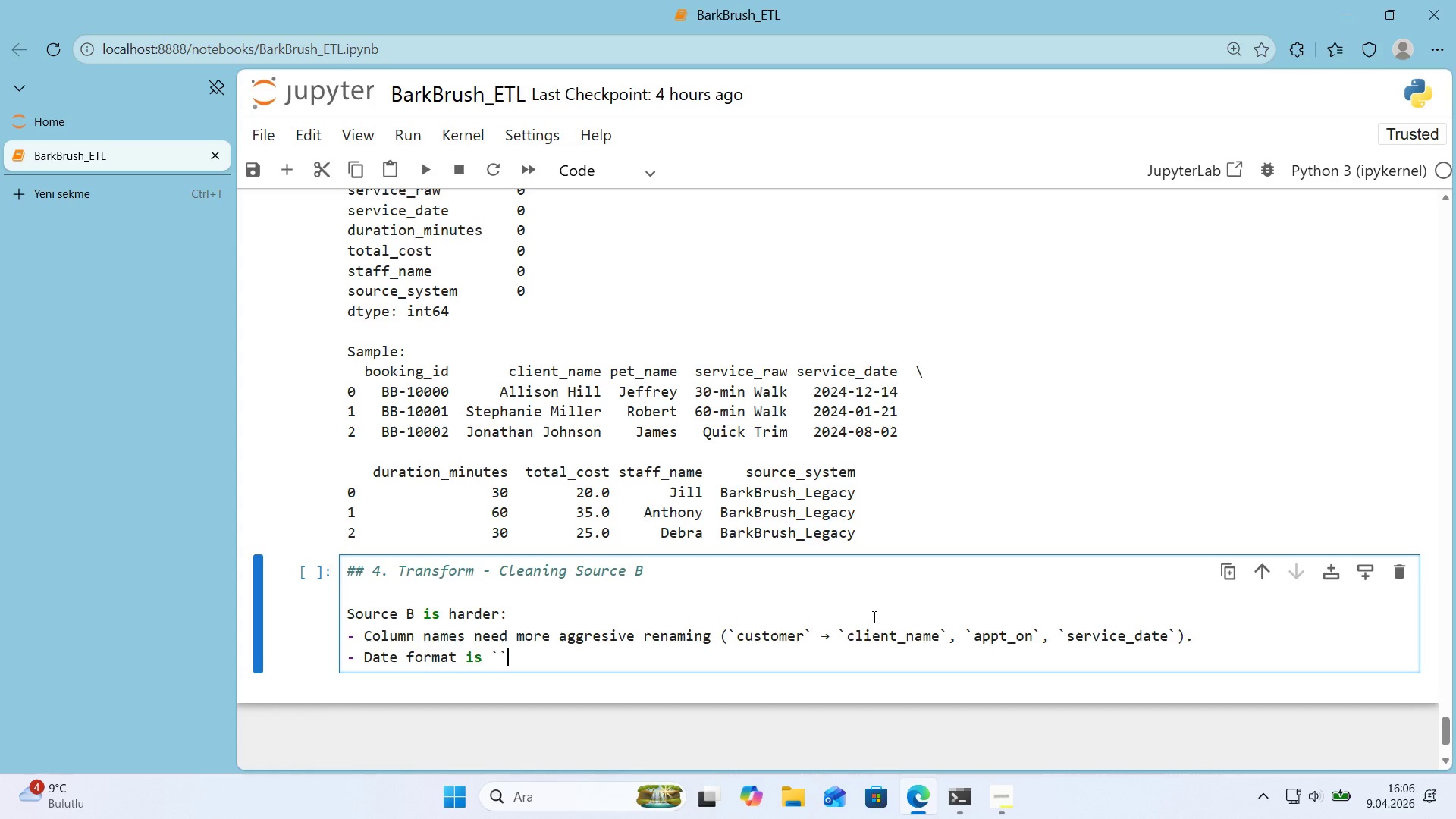 
key(ArrowLeft)
 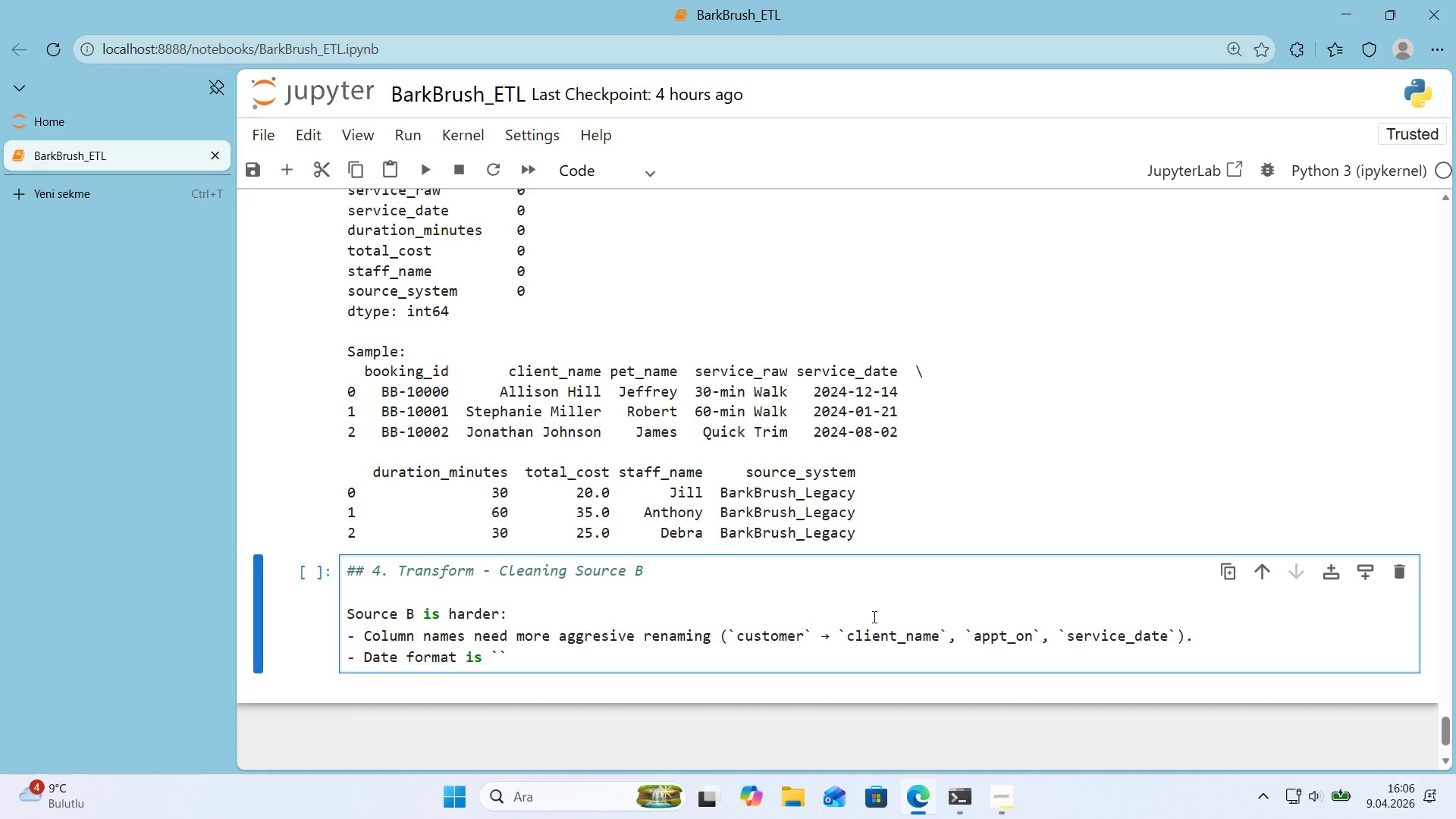 
type(DD-MM-YYYY)
 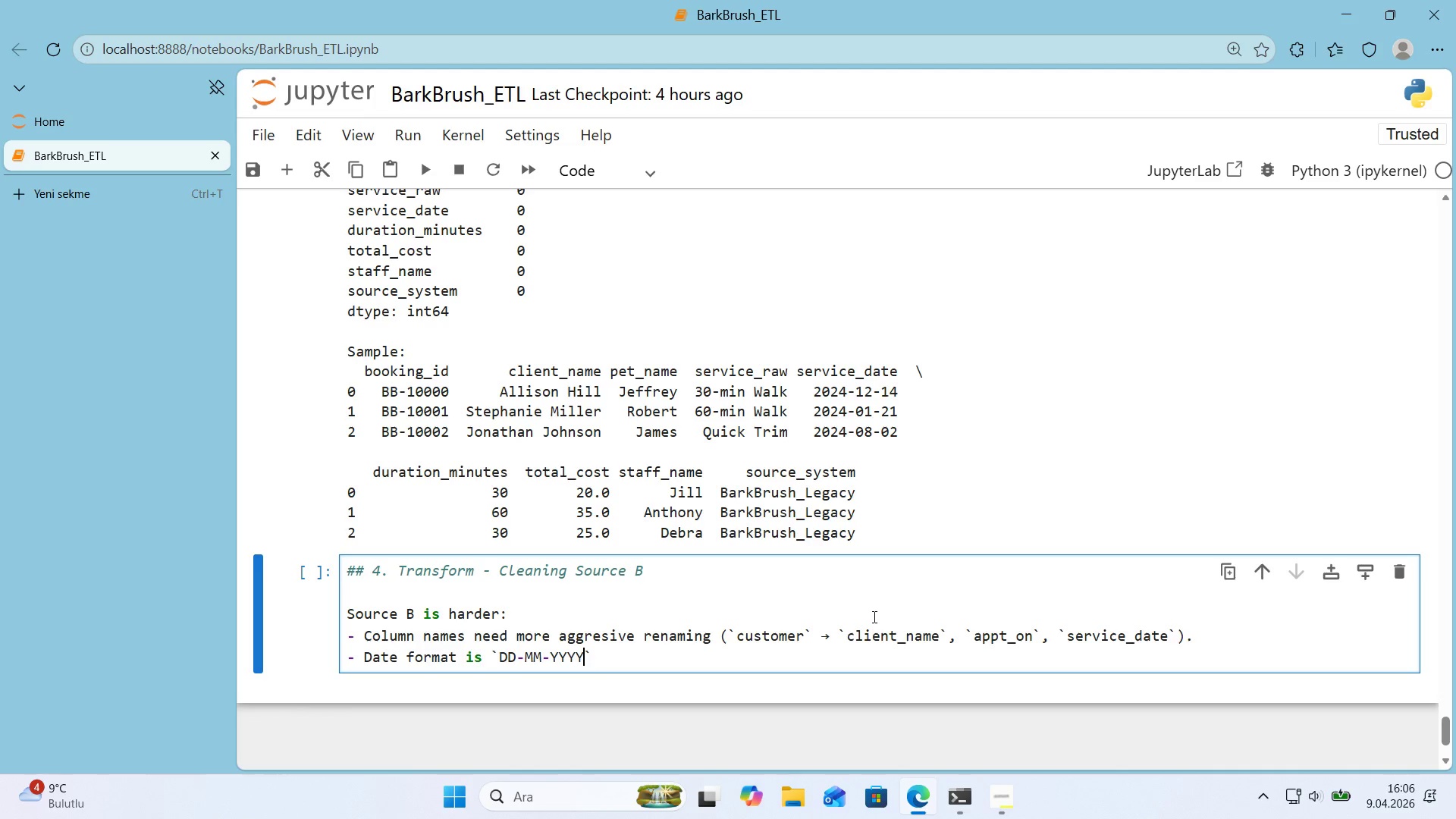 
key(ArrowRight)
 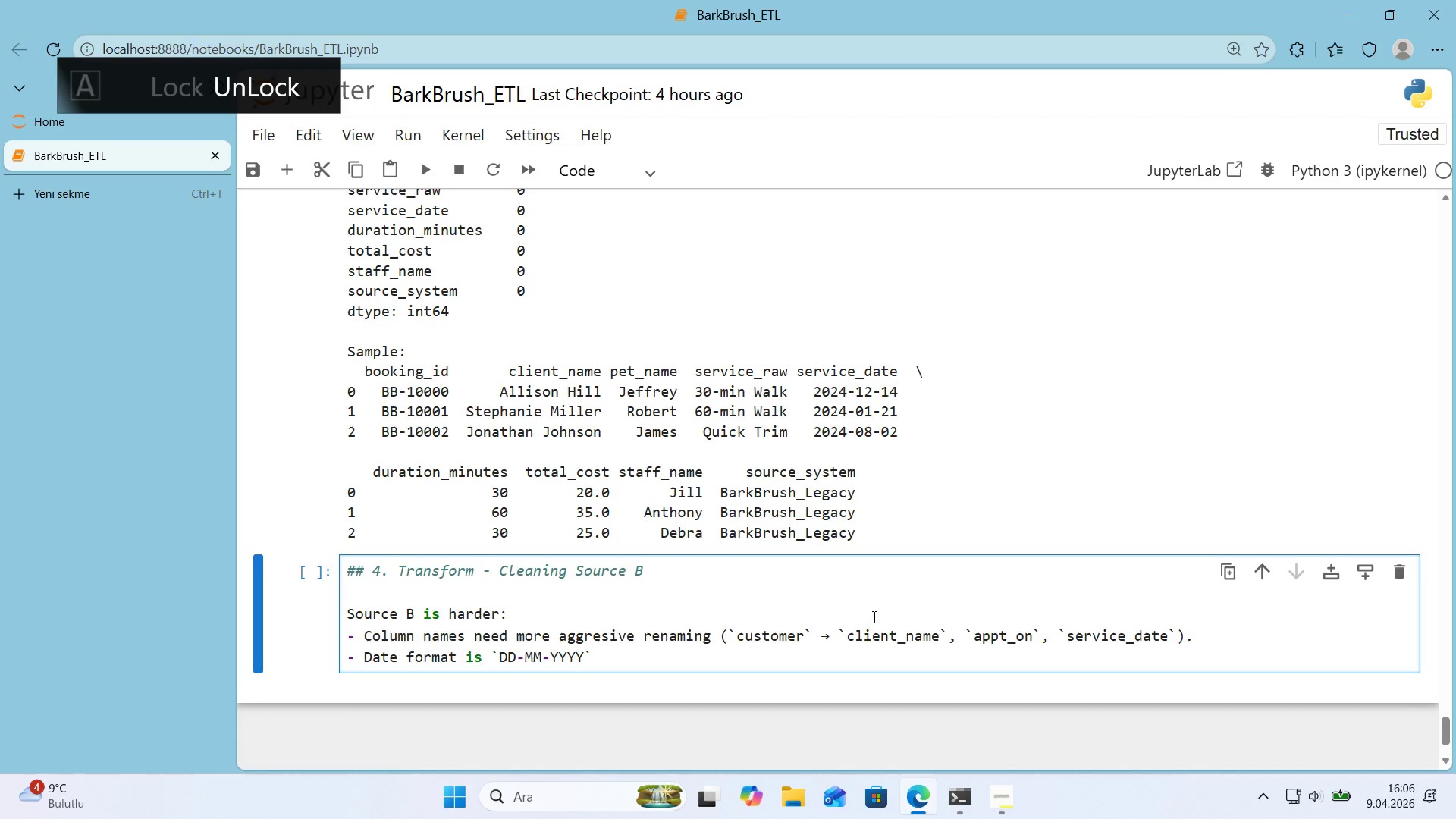 
type( - swapp'ng day&month here w'thout sett'ng )
 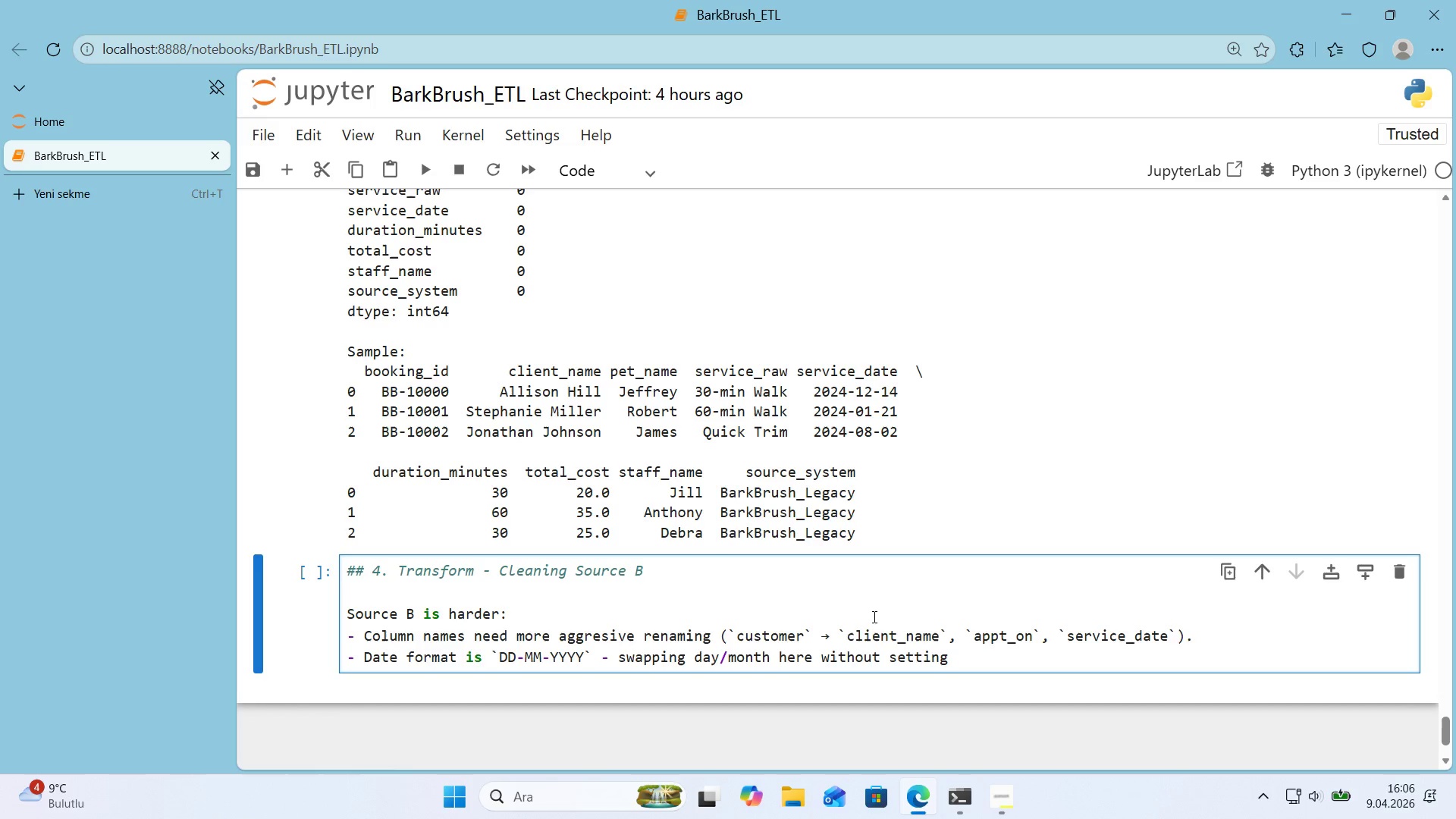 
key(Alt+Control+Comma)
 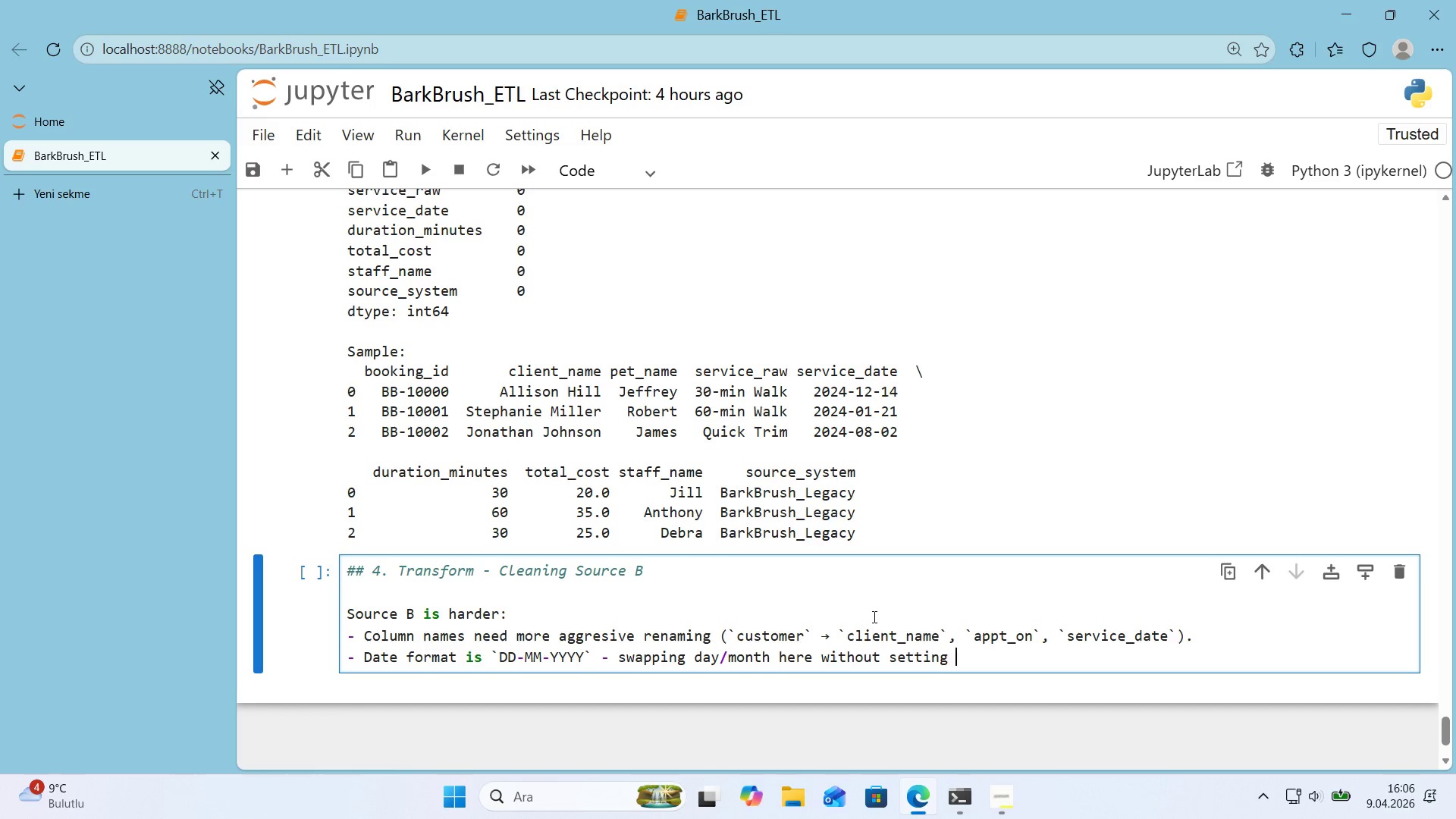 
key(Alt+Control+Comma)
 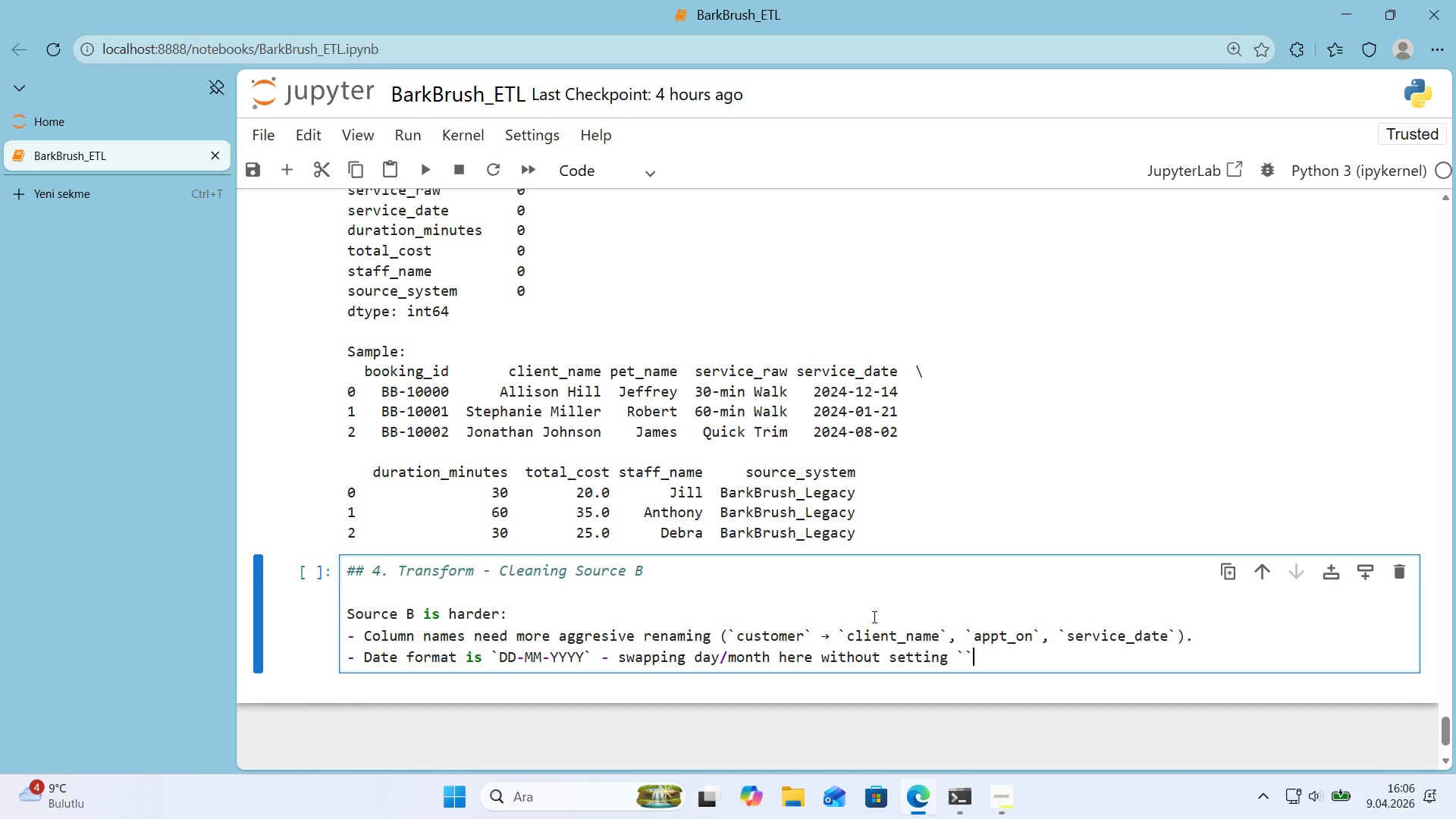 
key(ArrowLeft)
 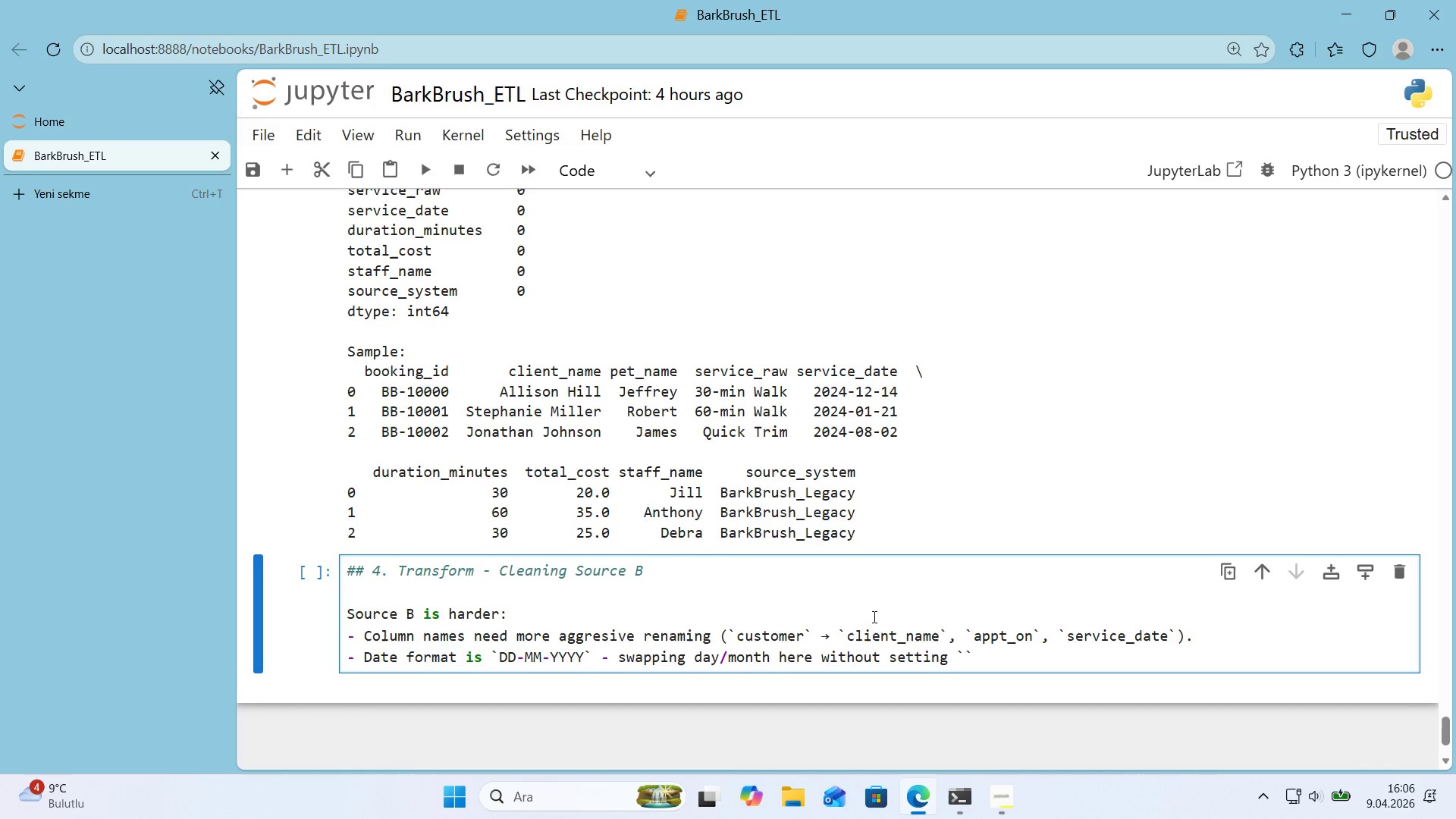 
type(format)
 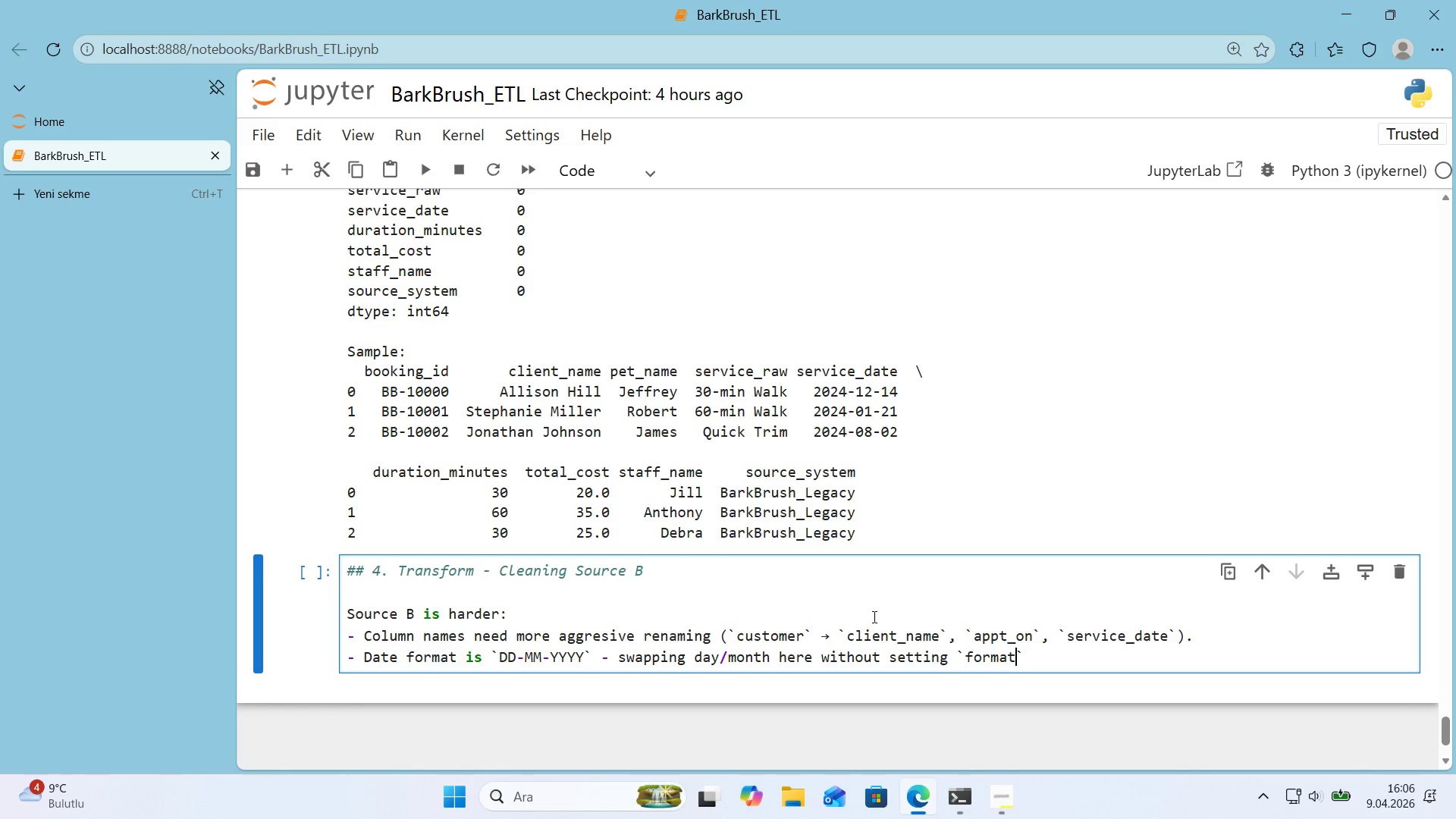 
key(ArrowRight)
 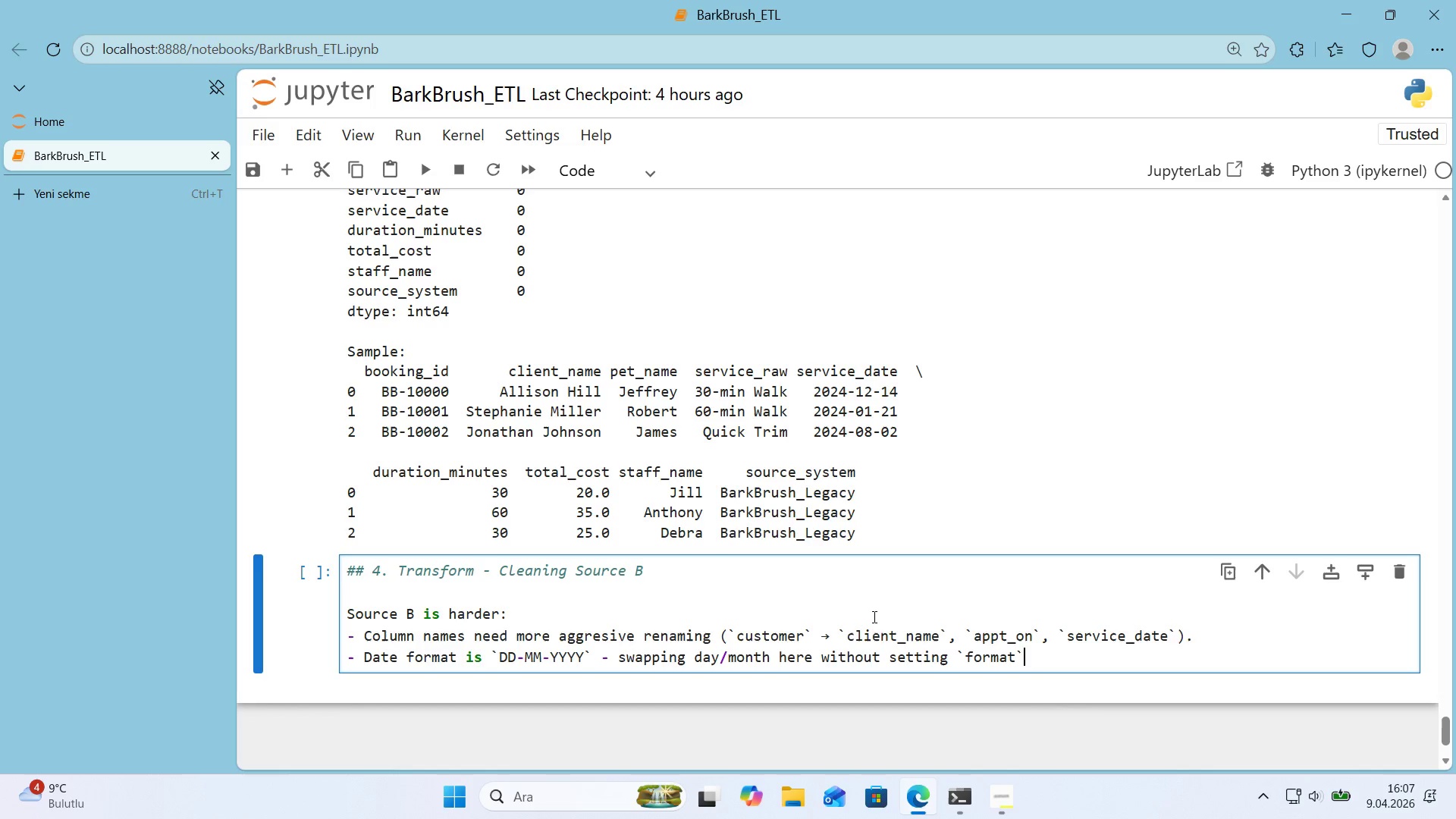 
type( expl'c'ty would sl'e)
key(Backspace)
key(Backspace)
key(Backspace)
type('lently produce wrong dates.)
 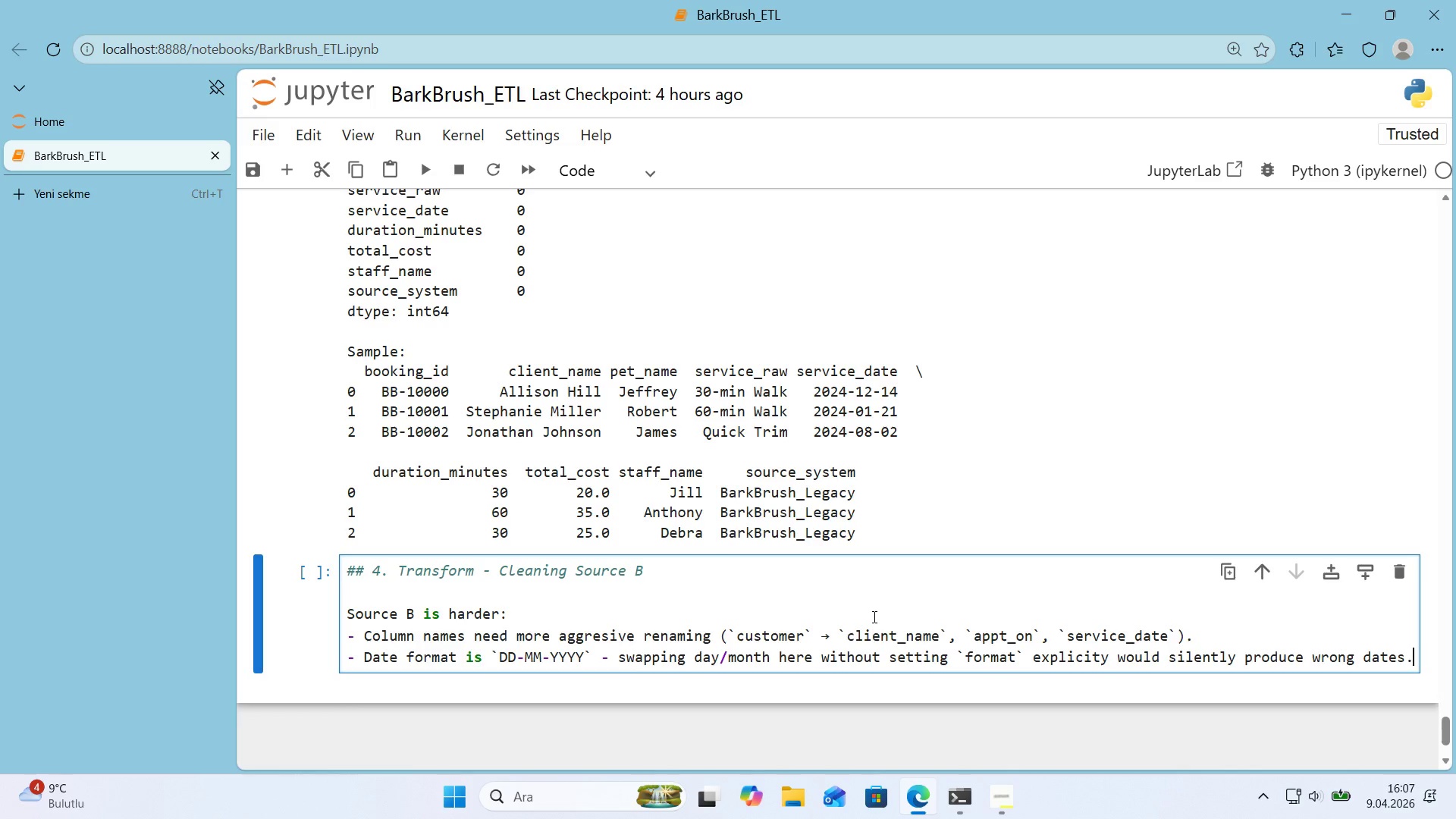 
key(Enter)
 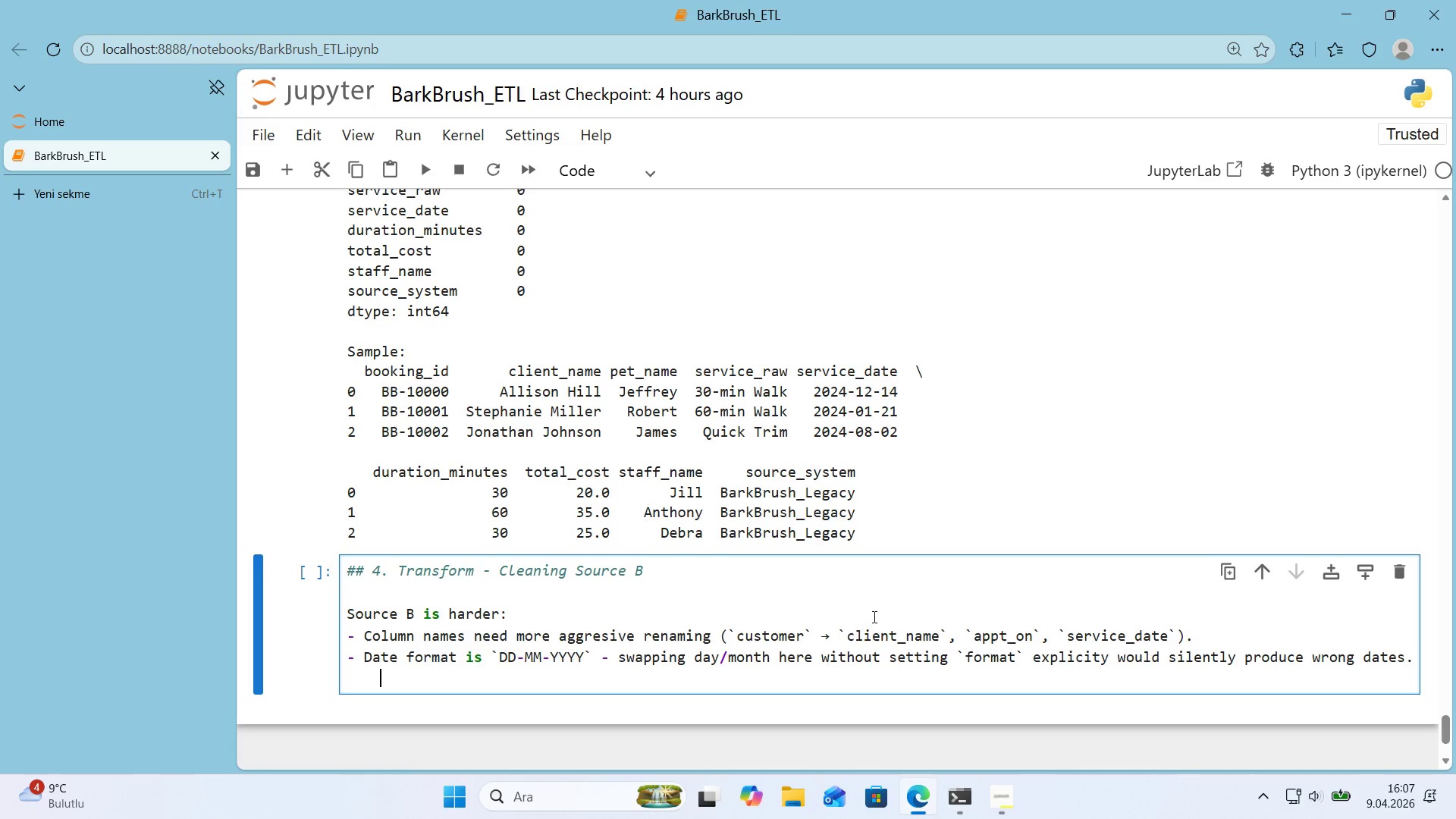 
key(Backspace)
type(- Currency uses --comma dec'mal-- and a tra'l'ng )
 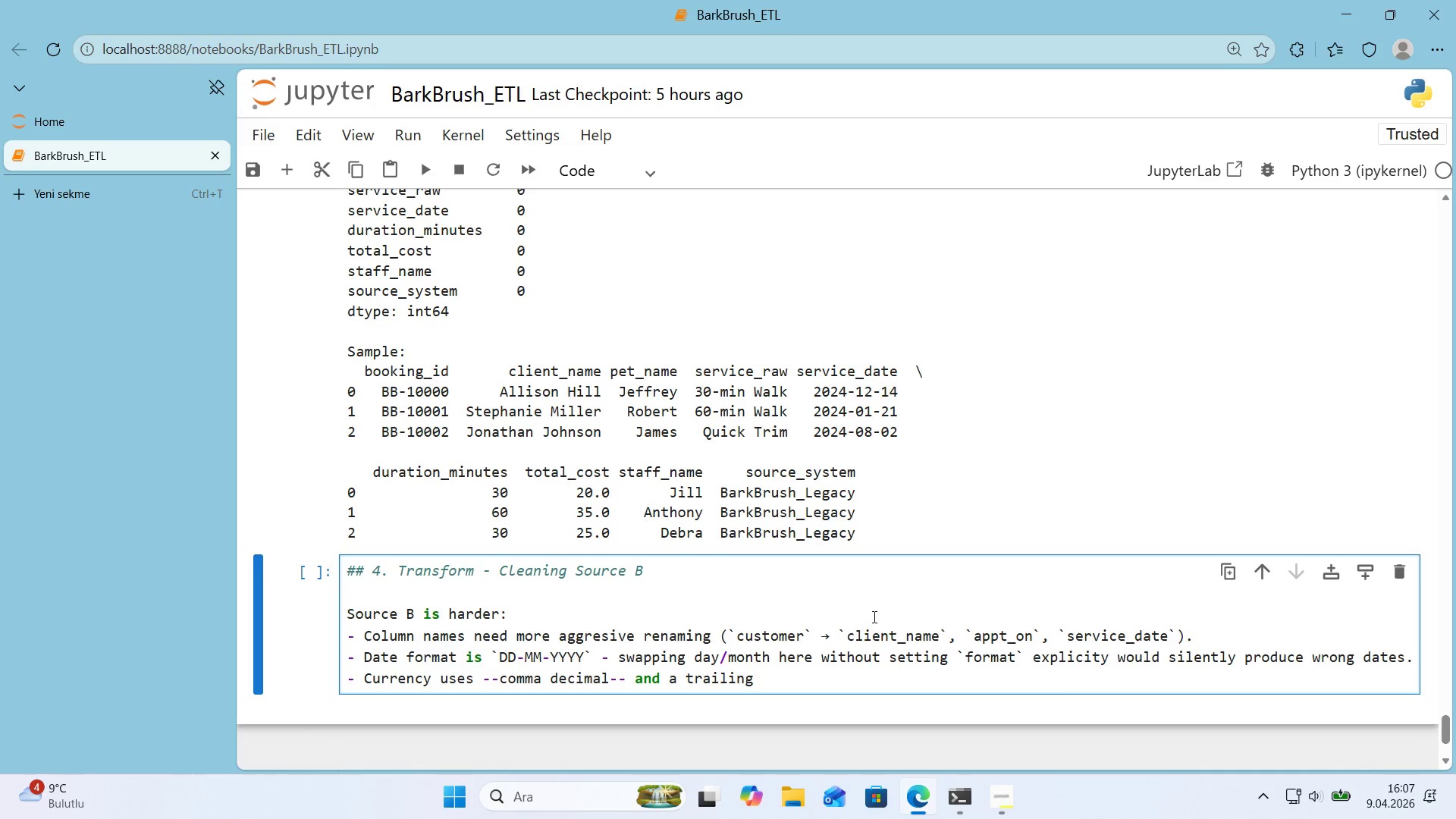 
key(Alt+Control+Comma)
 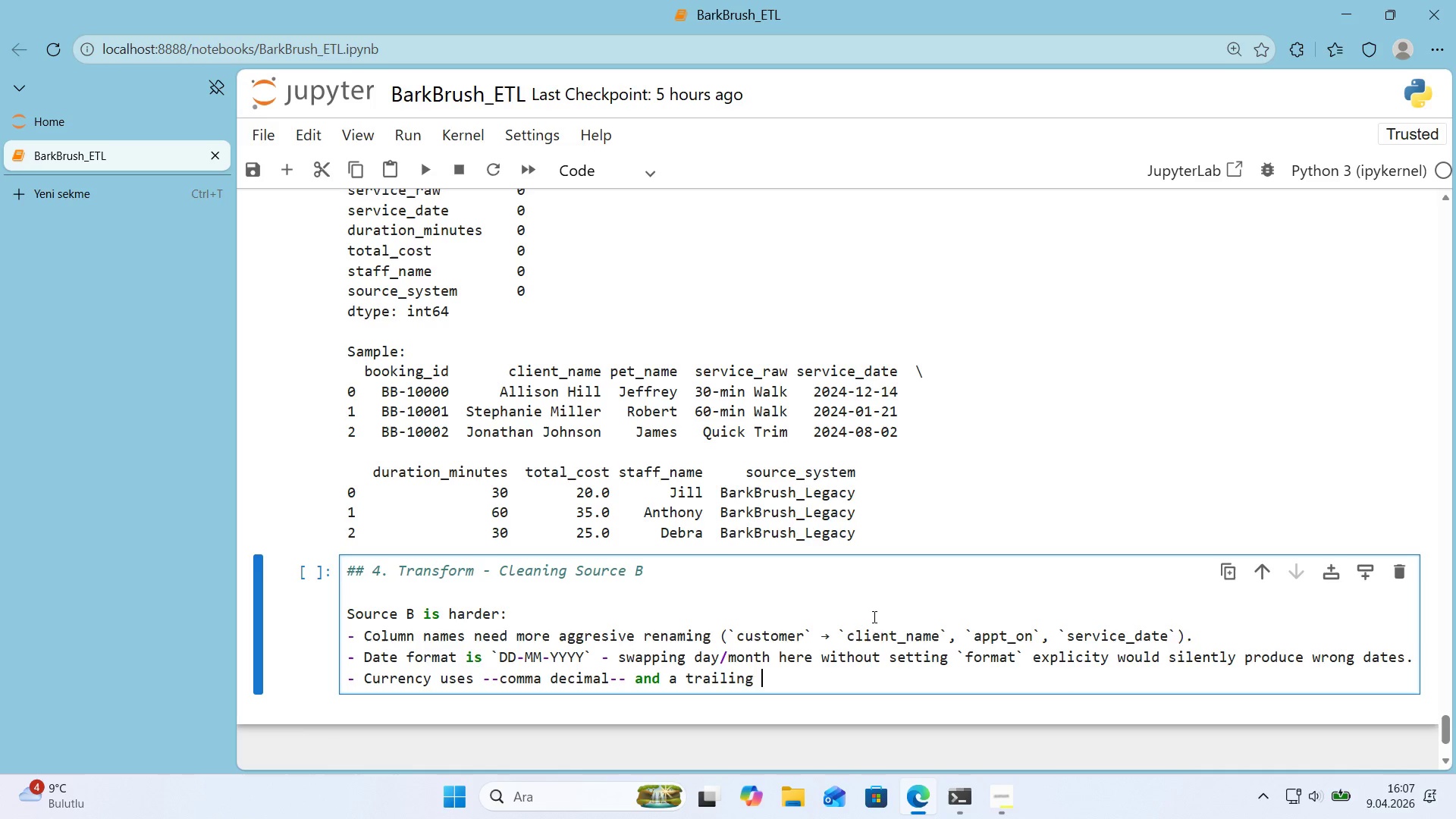 
key(Alt+Control+Comma)
 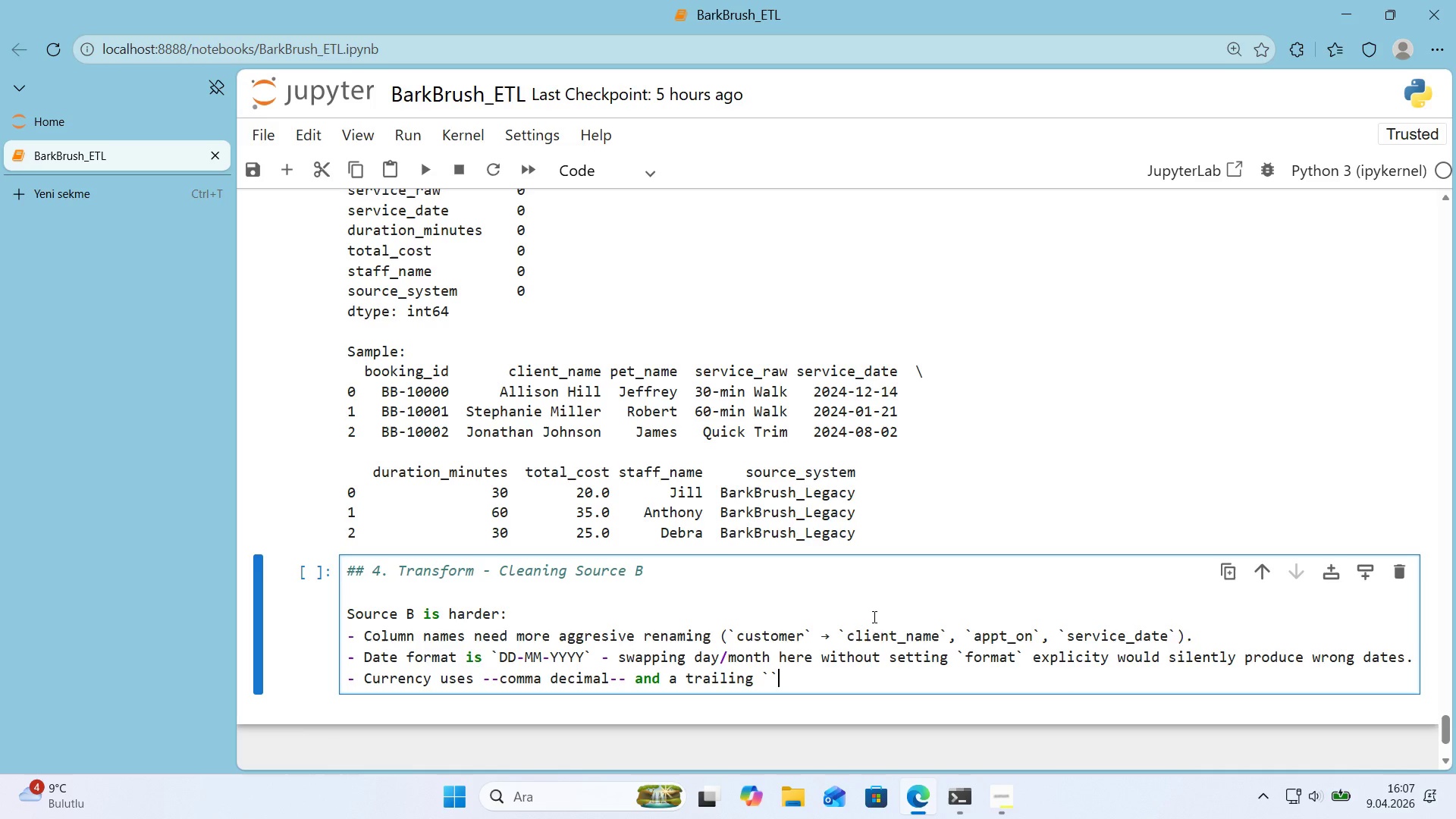 
key(ArrowLeft)
 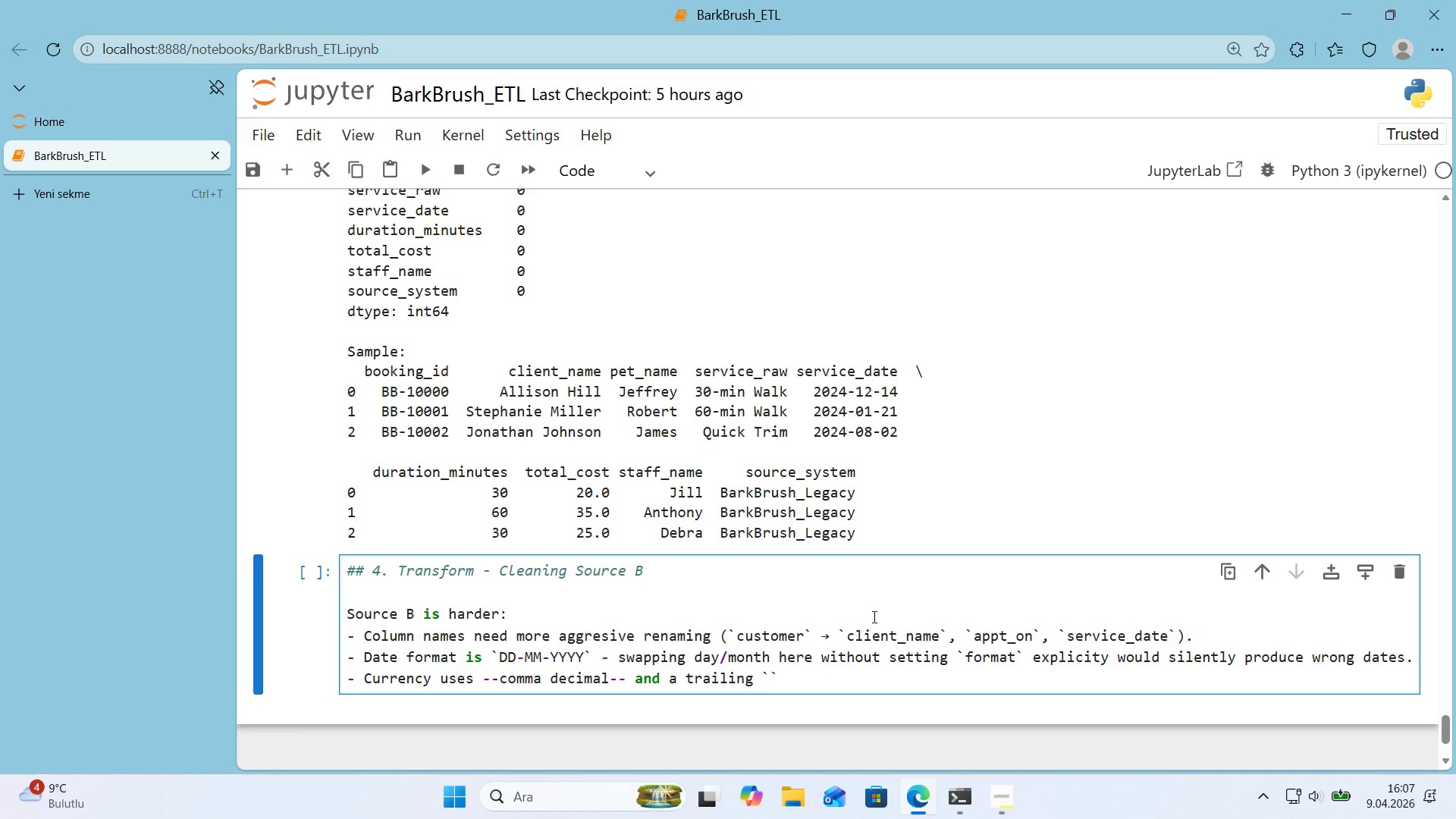 
key(Backquote)
 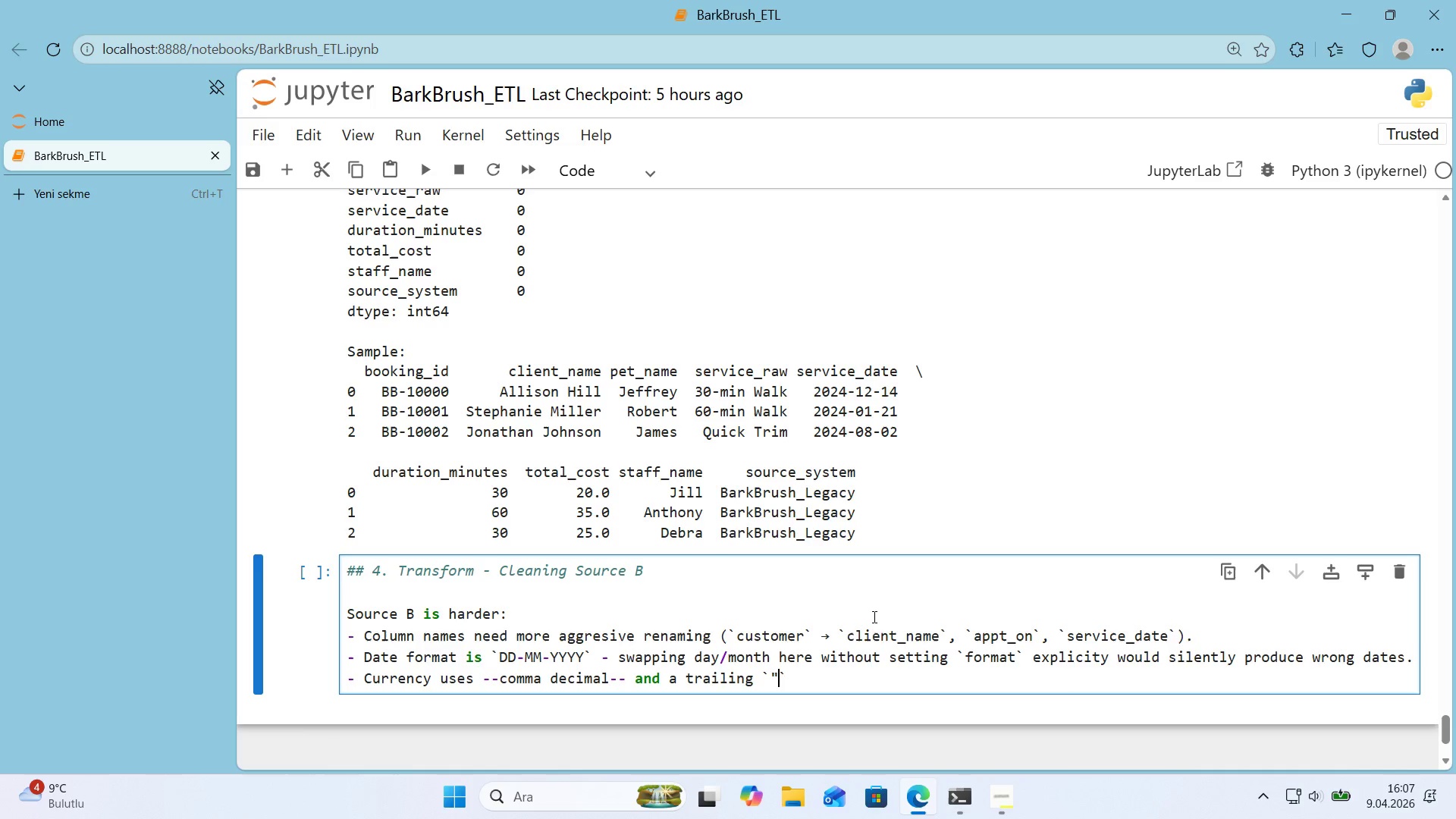 
key(Backquote)
 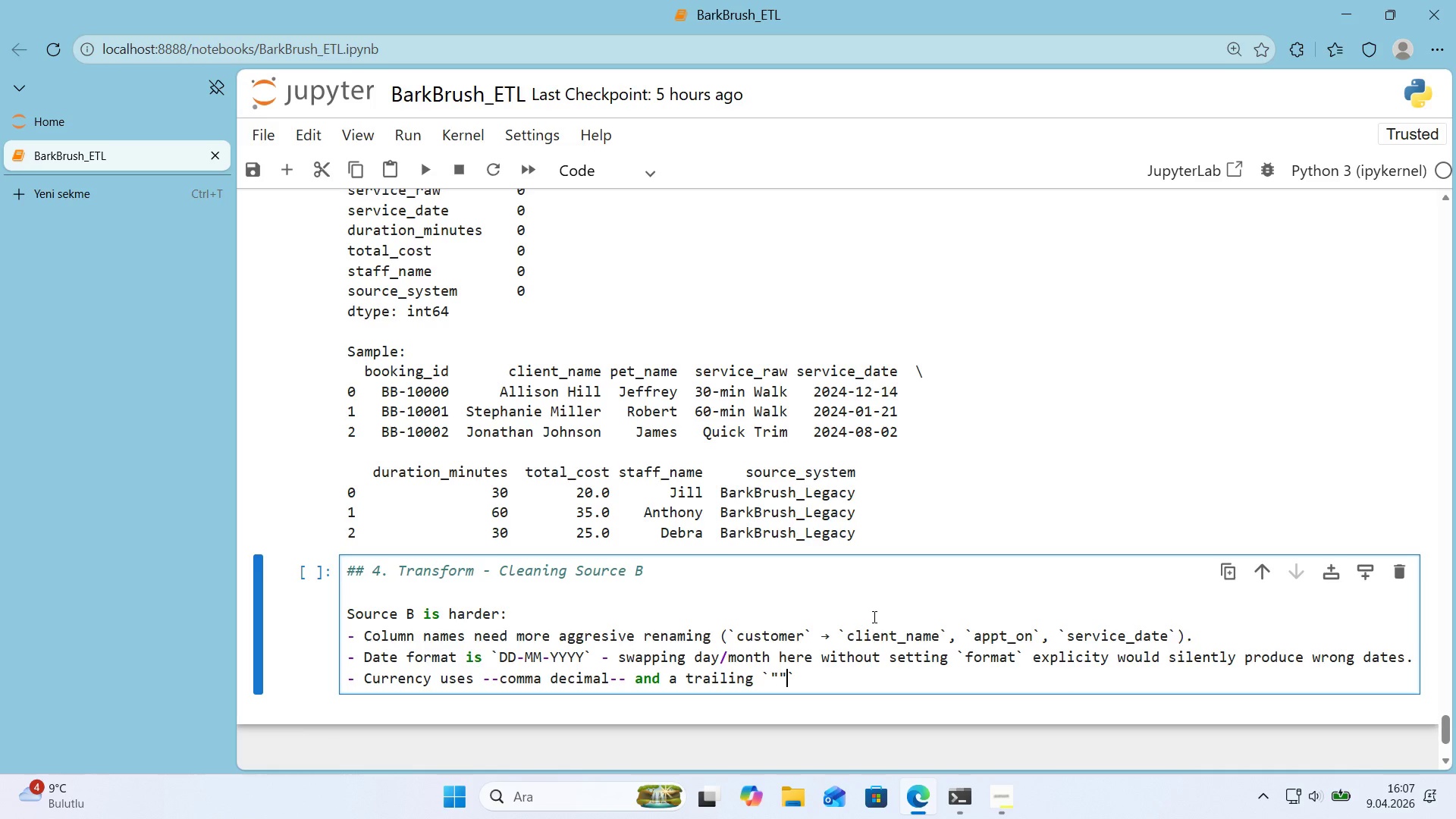 
key(ArrowLeft)
 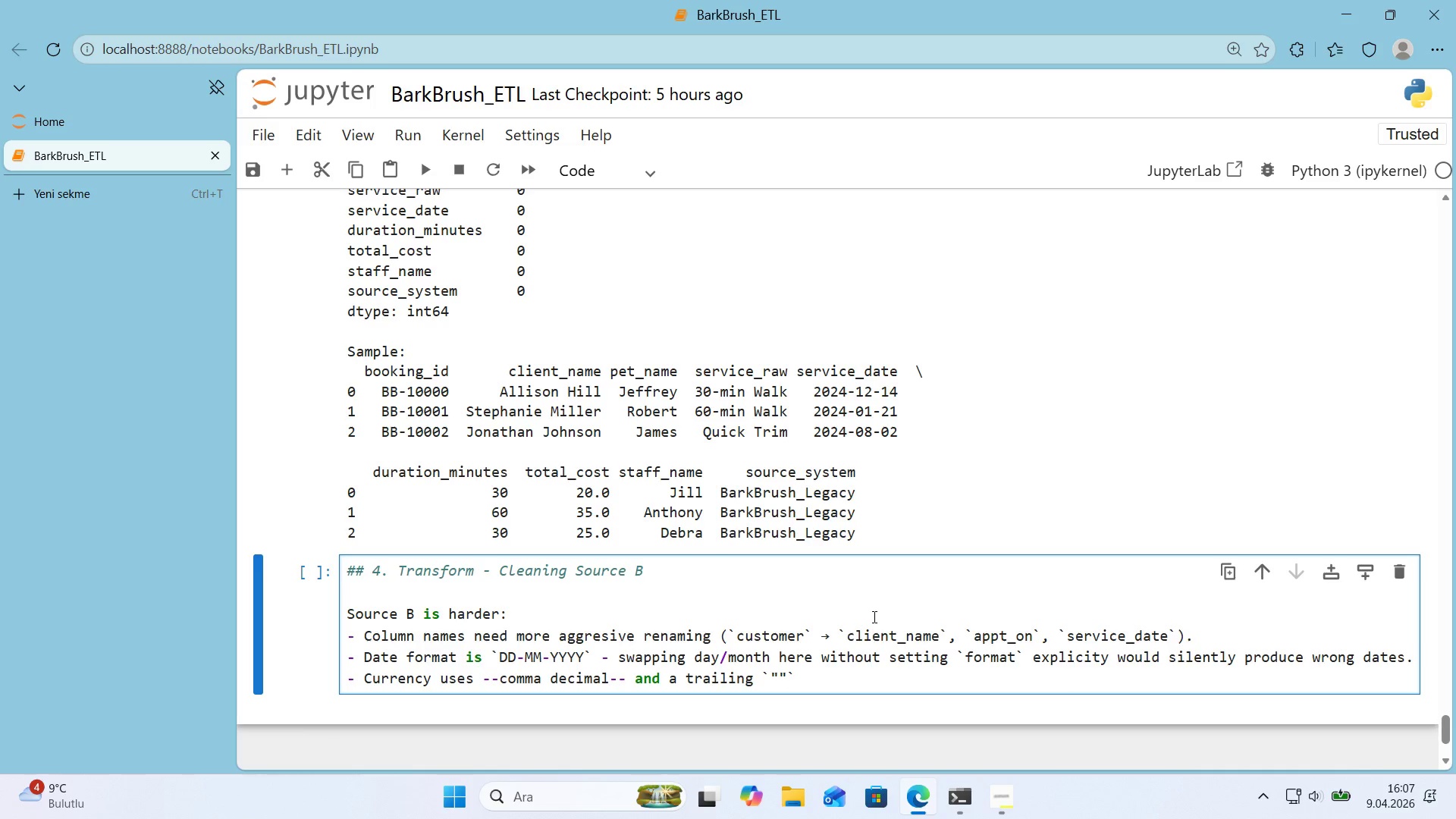 
type( USD)
 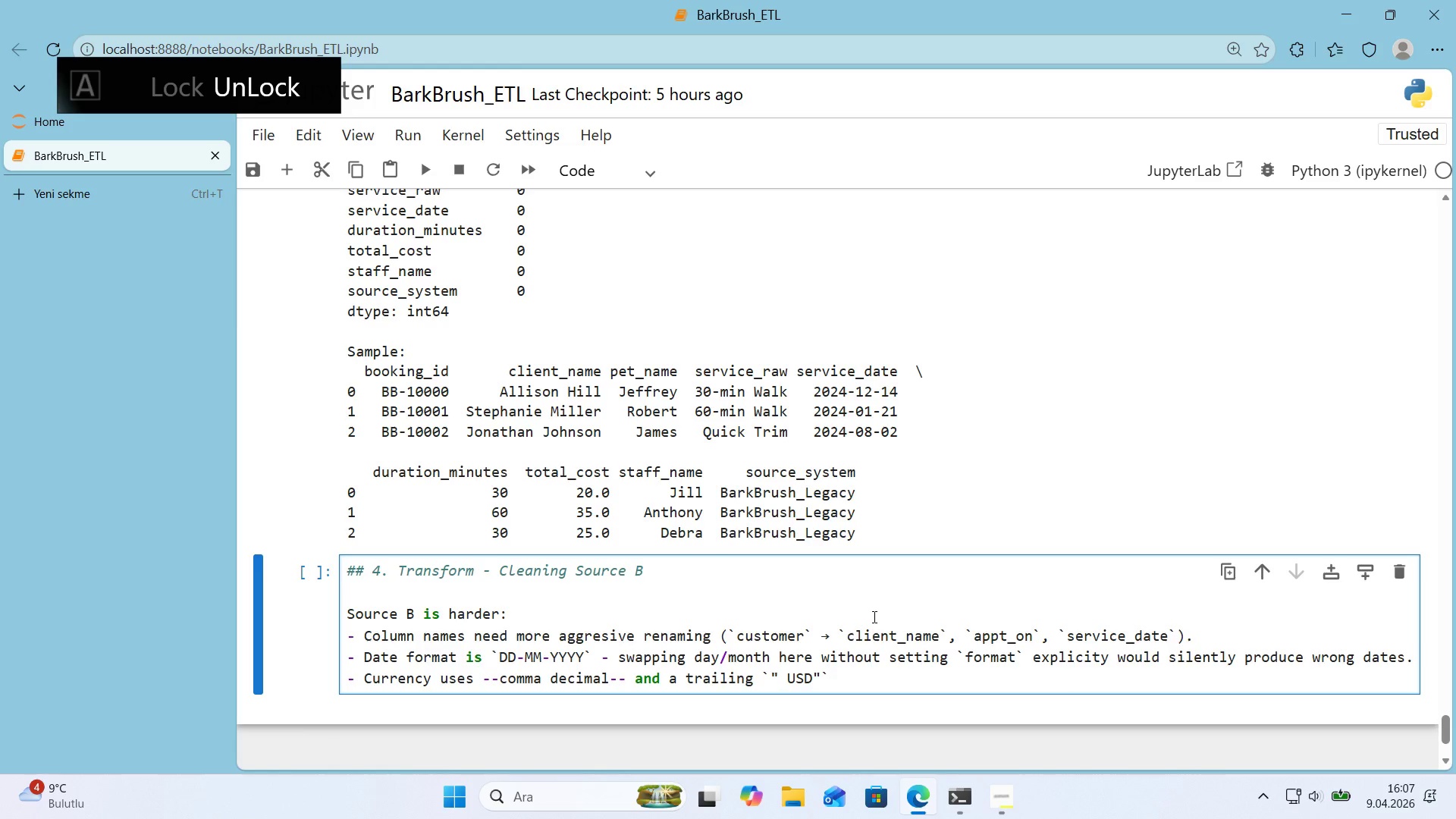 
key(ArrowRight)
 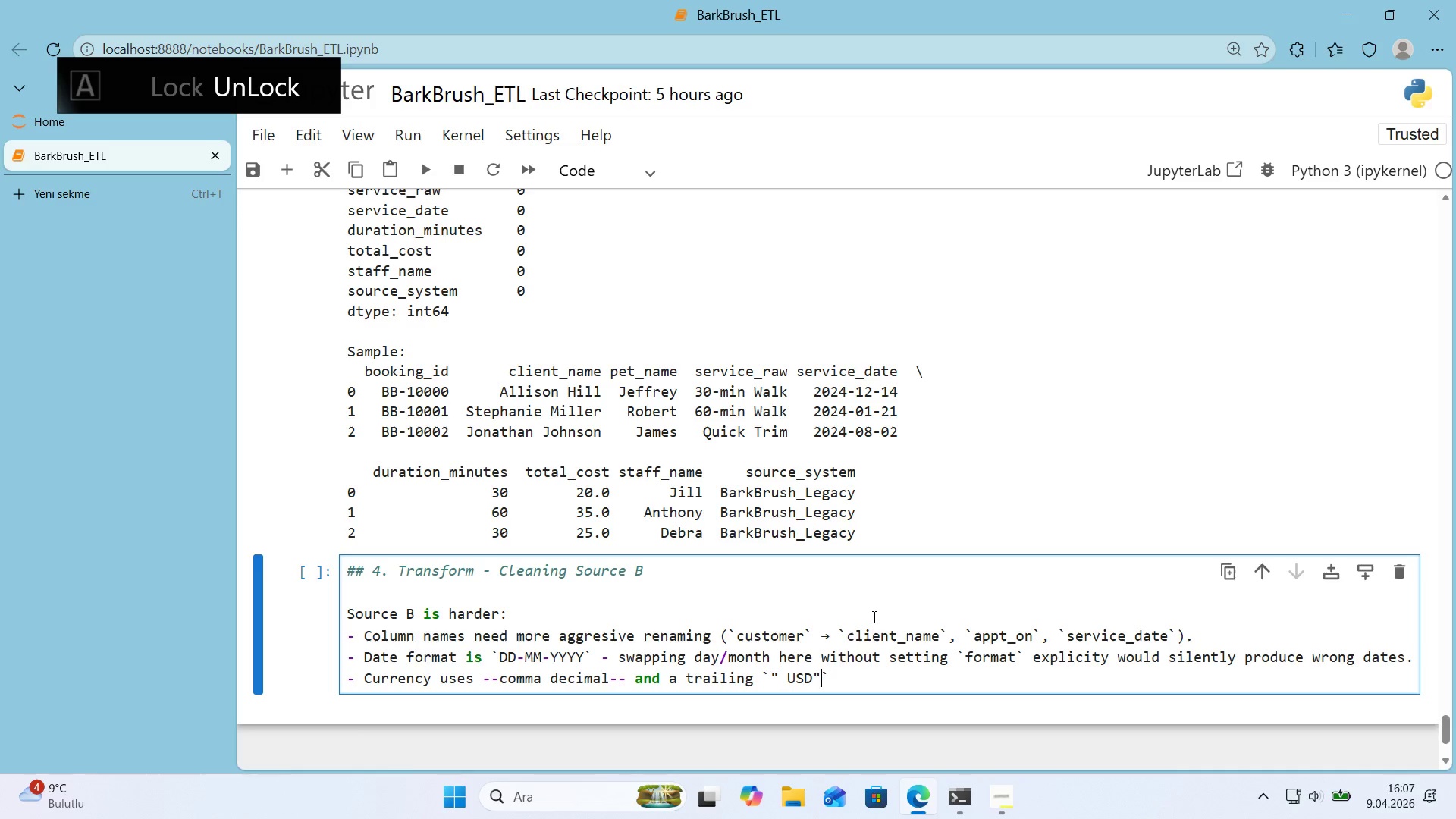 
key(ArrowRight)
 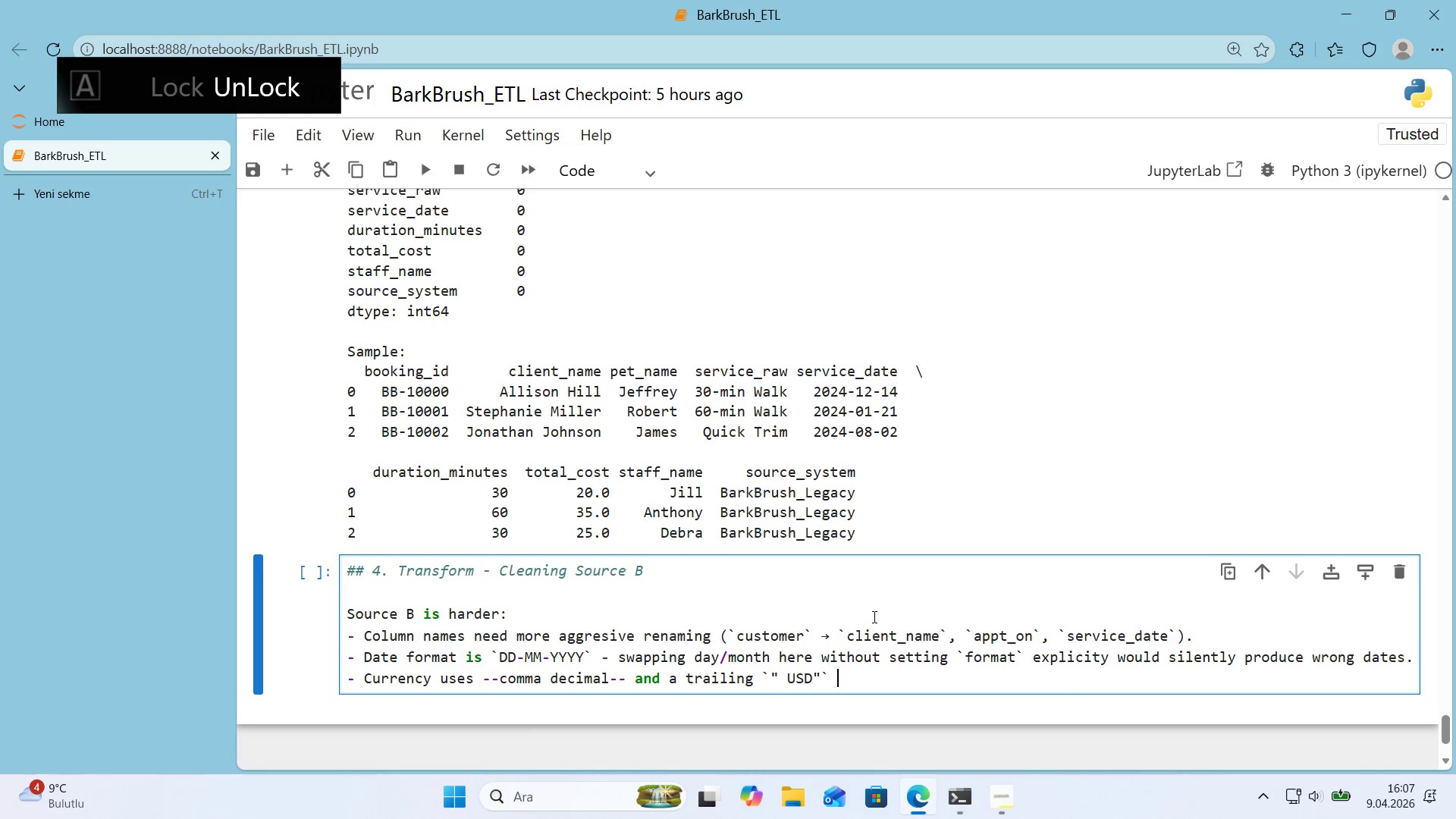 
type( str'ng )
 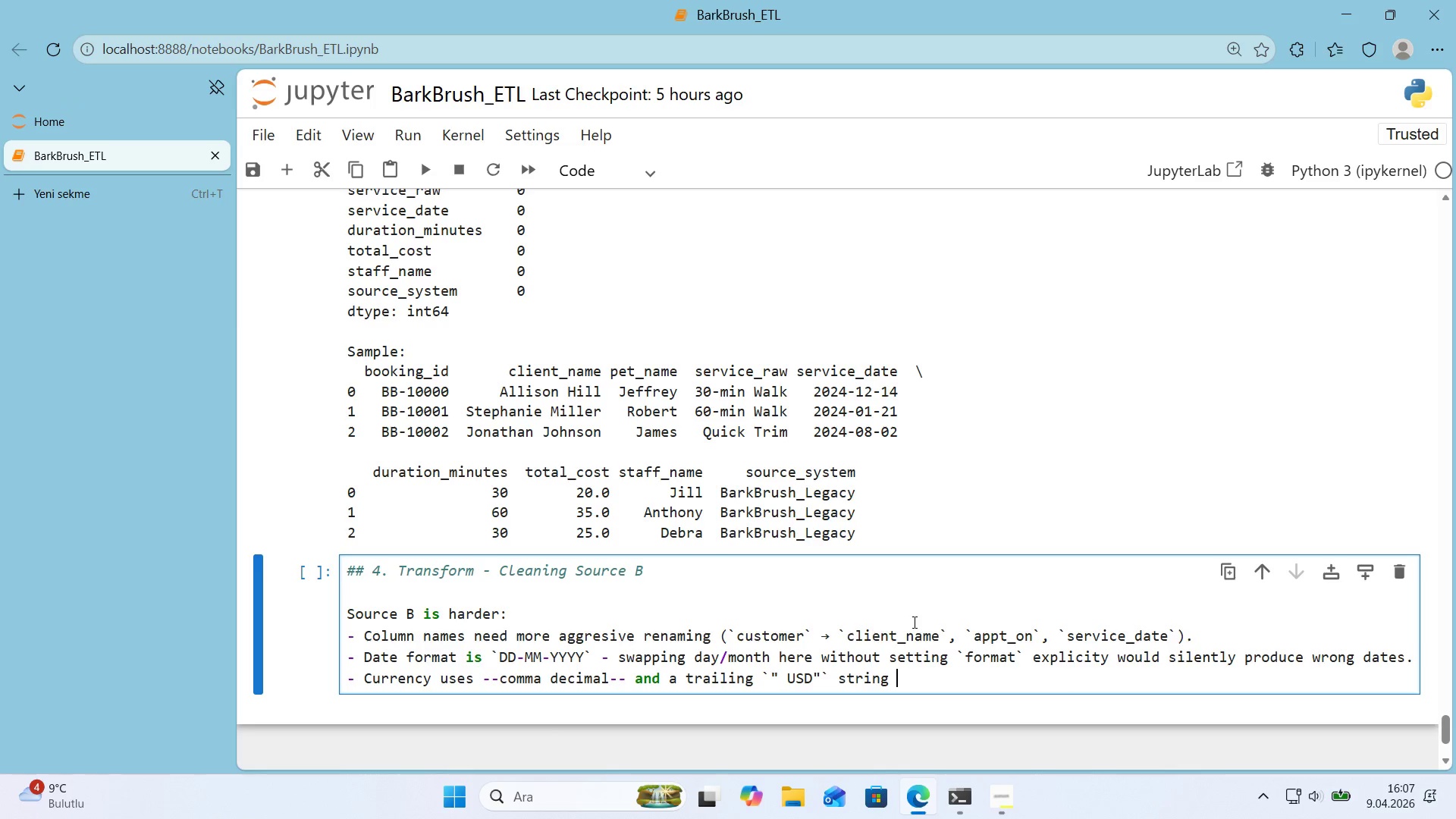 
left_click_drag(start_coordinate=[830, 633], to_coordinate=[821, 636])
 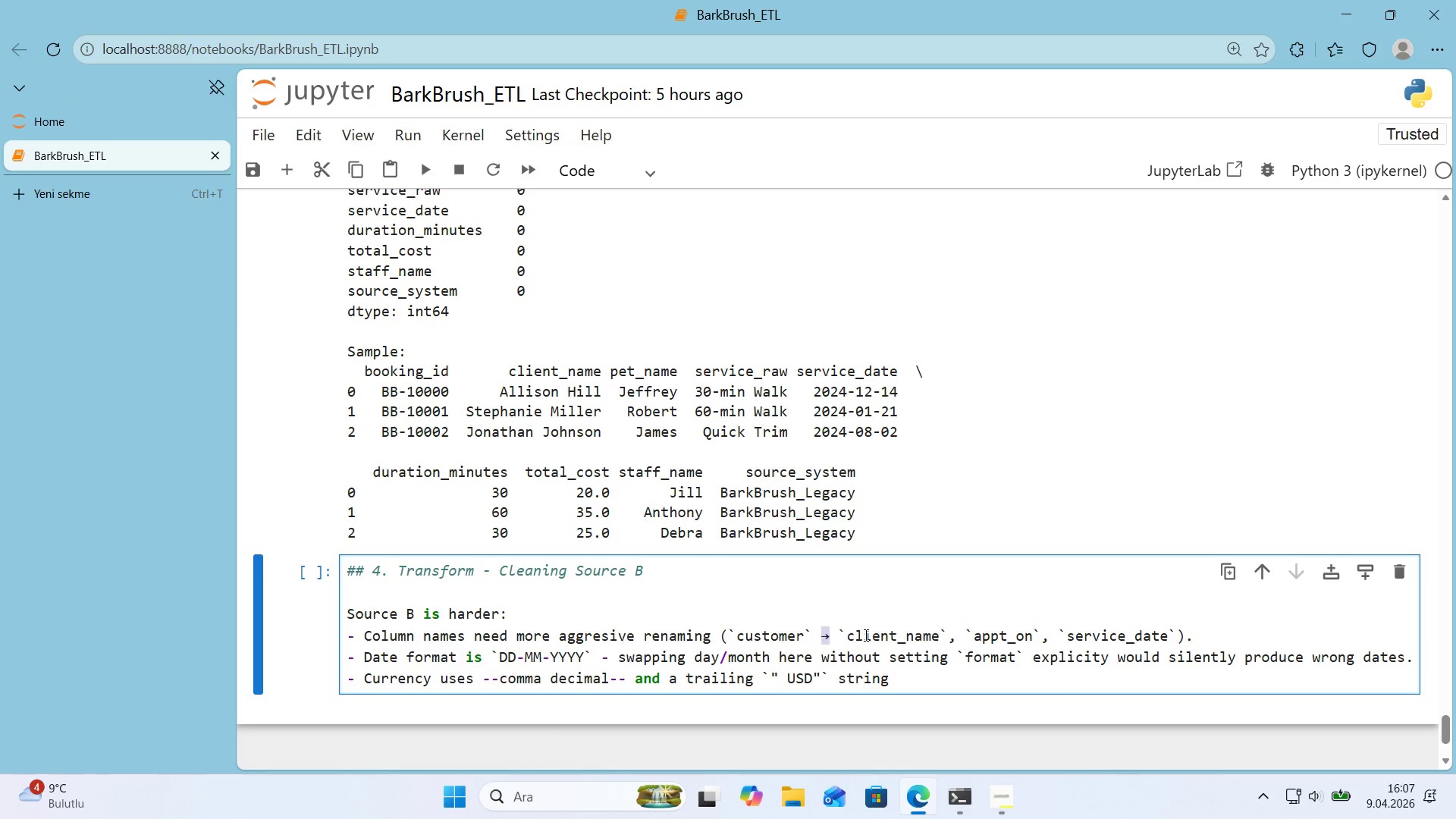 
key(Control+C)
 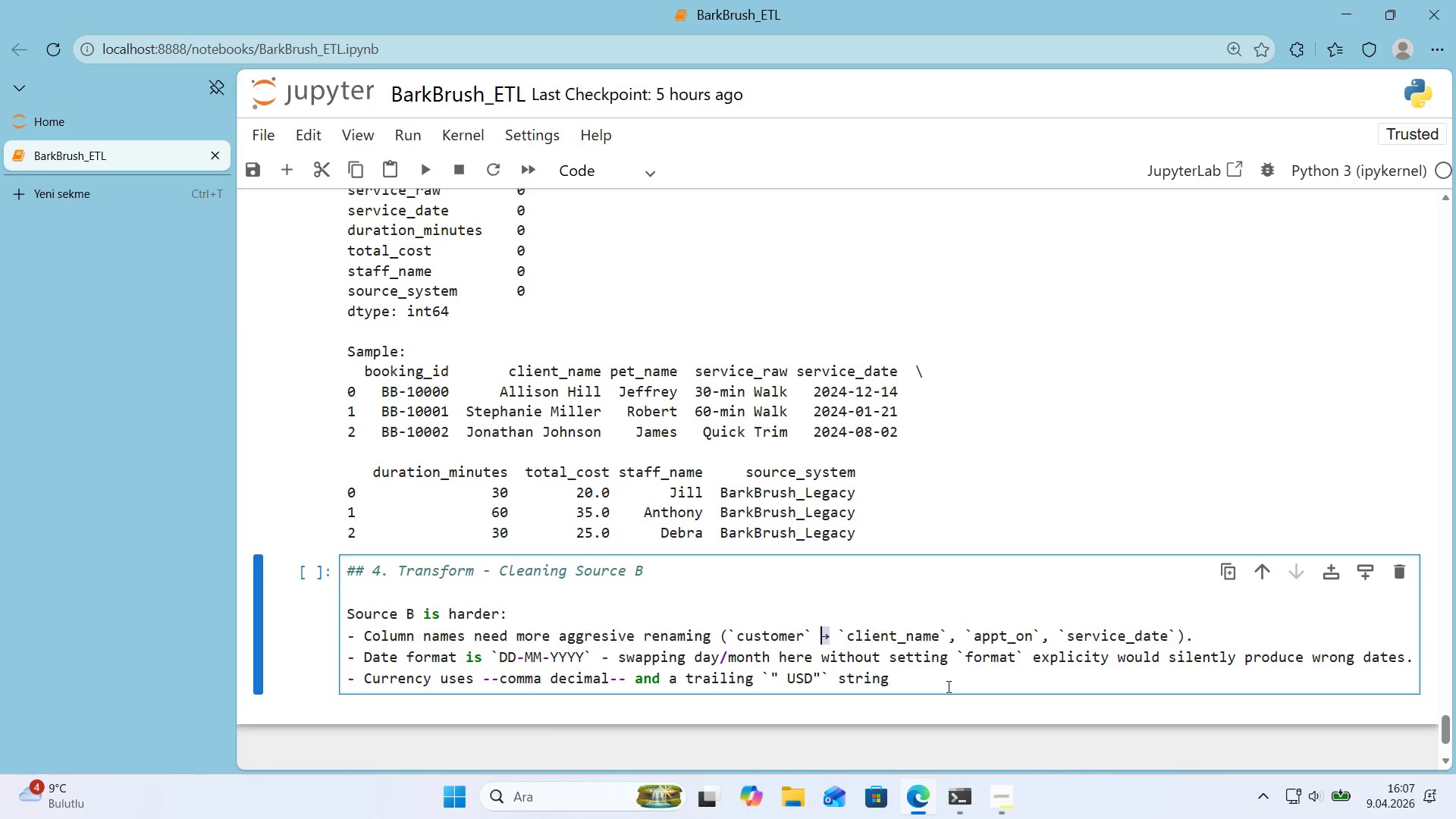 
left_click([932, 681])
 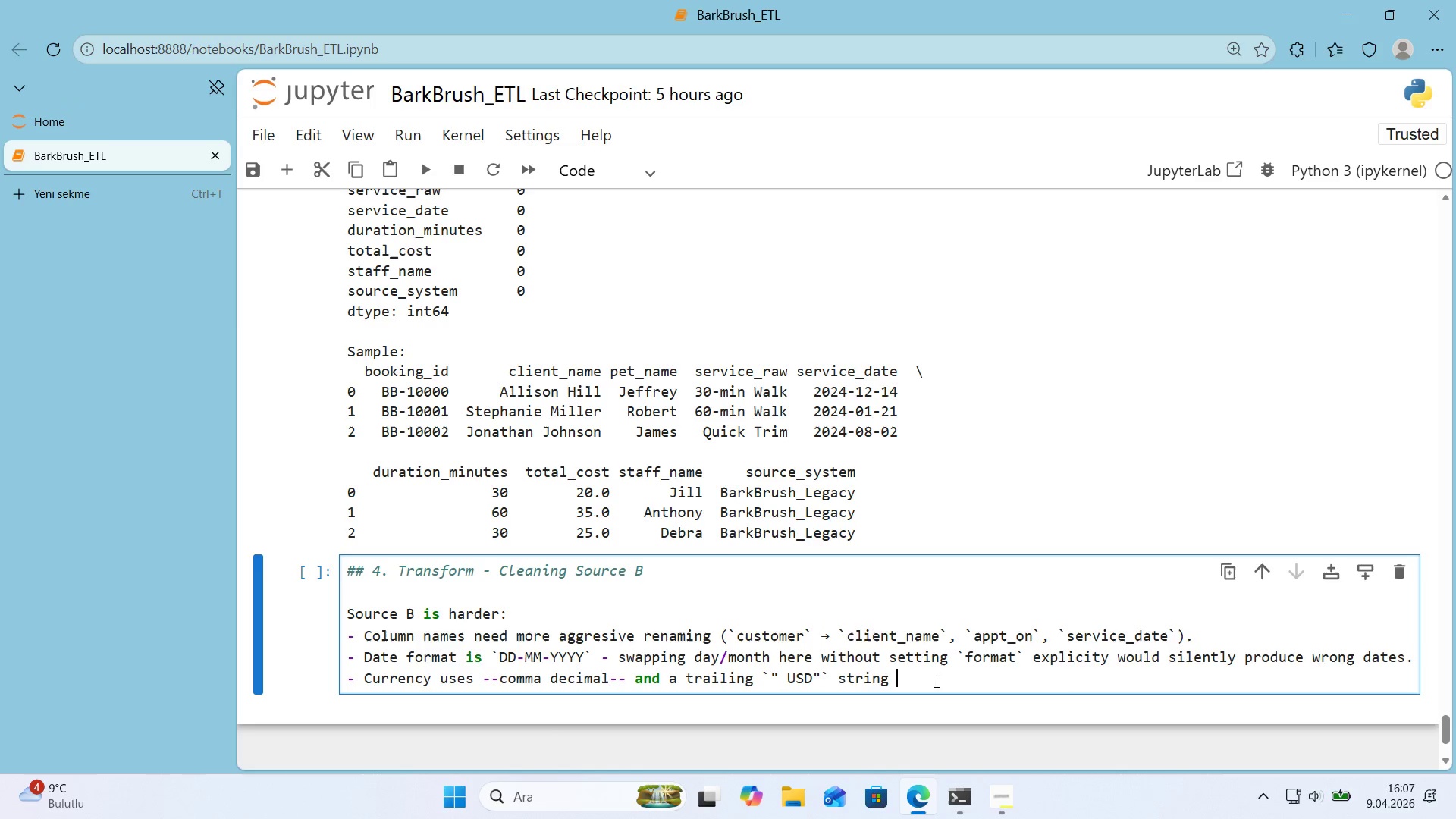 
key(Space)
 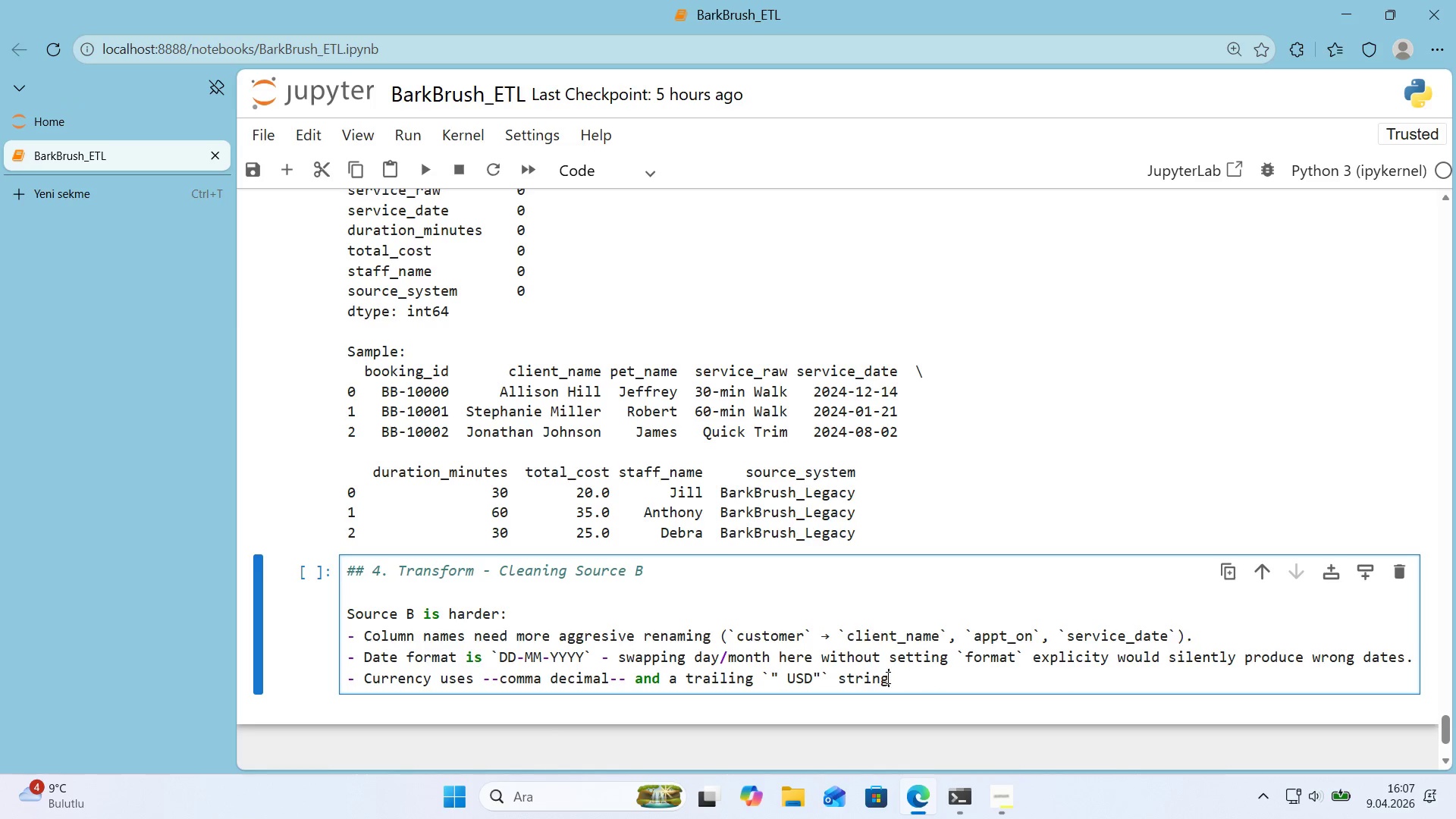 
key(Space)
 